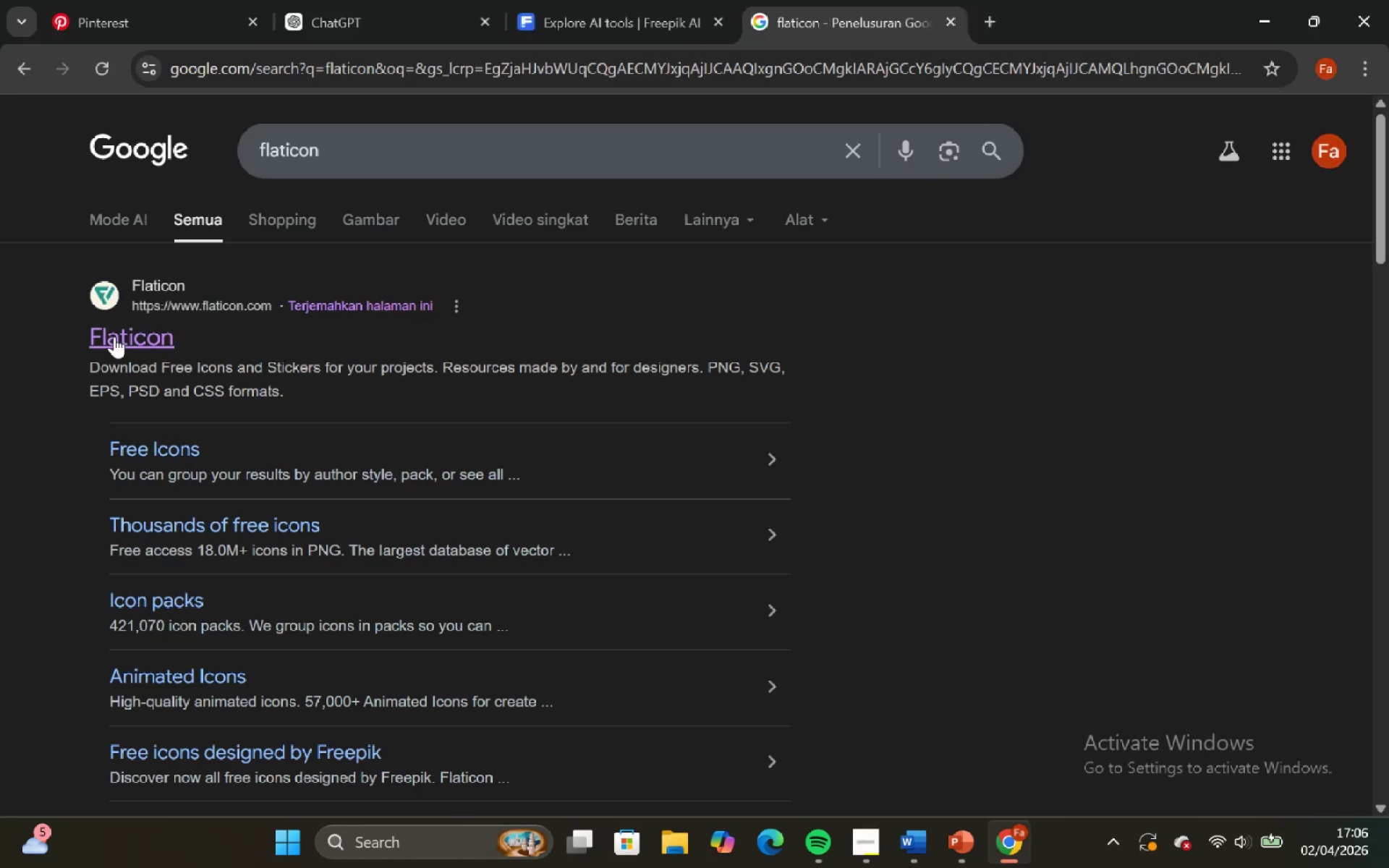 
left_click([115, 338])
 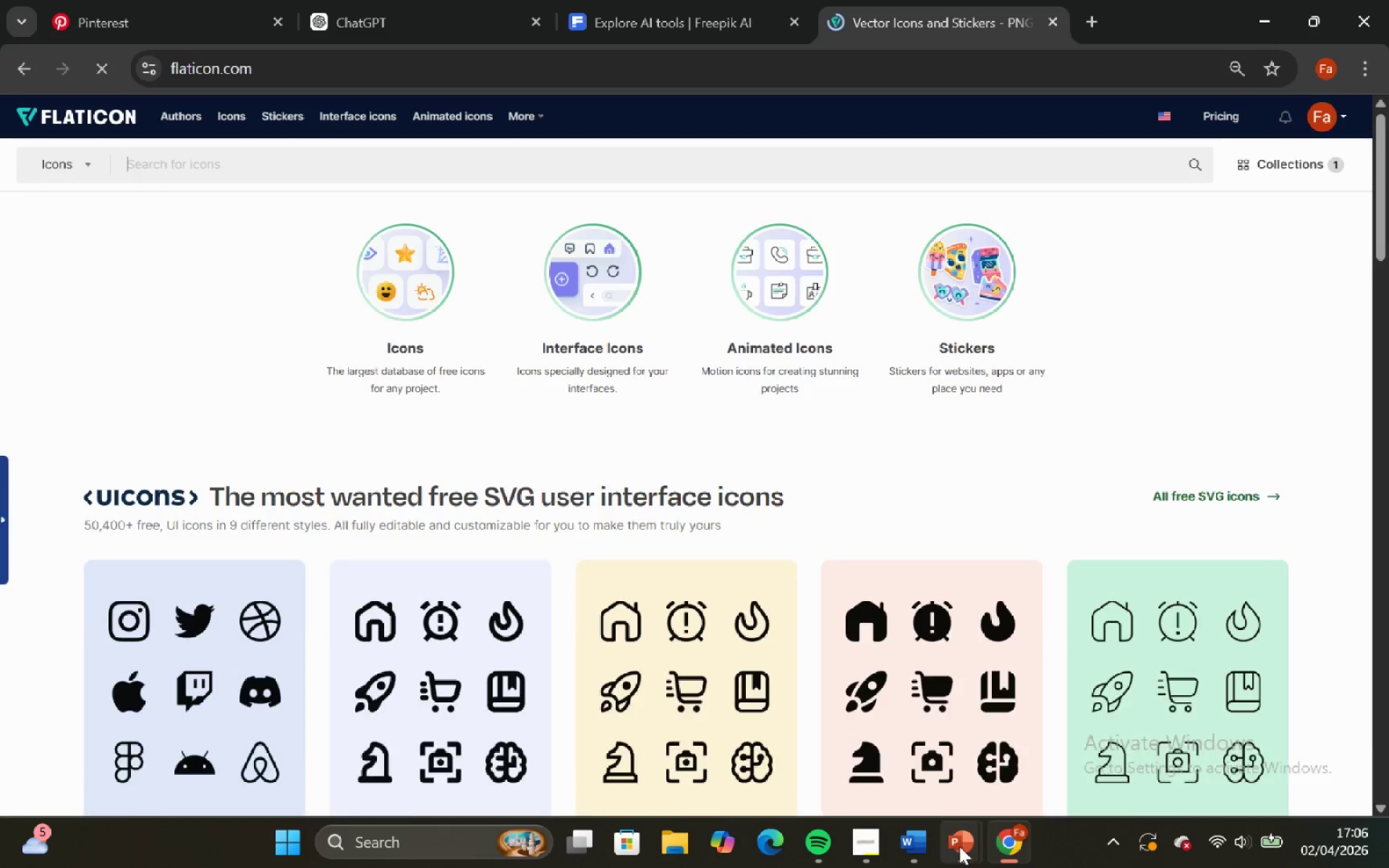 
left_click([242, 158])
 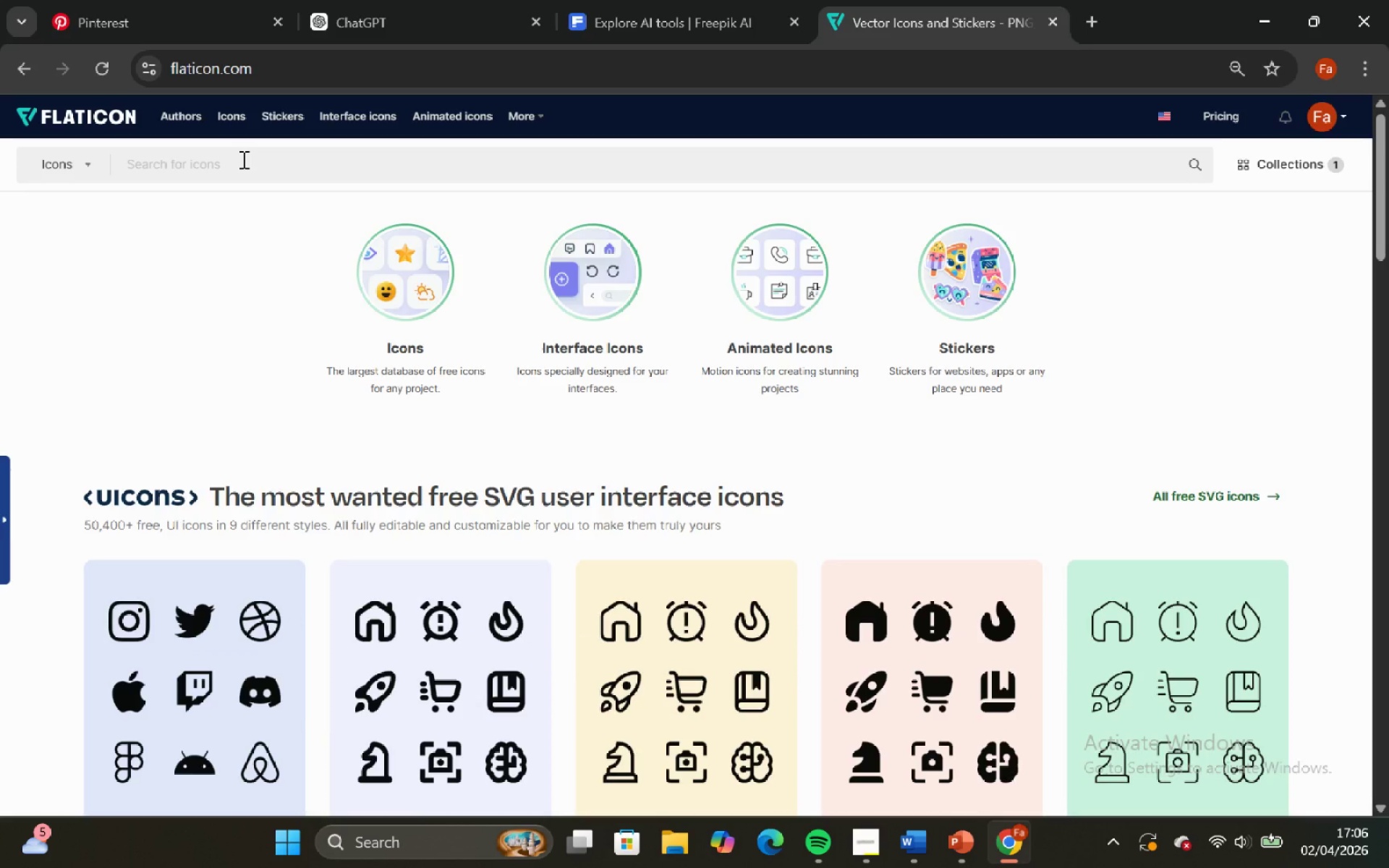 
key(Control+V)
 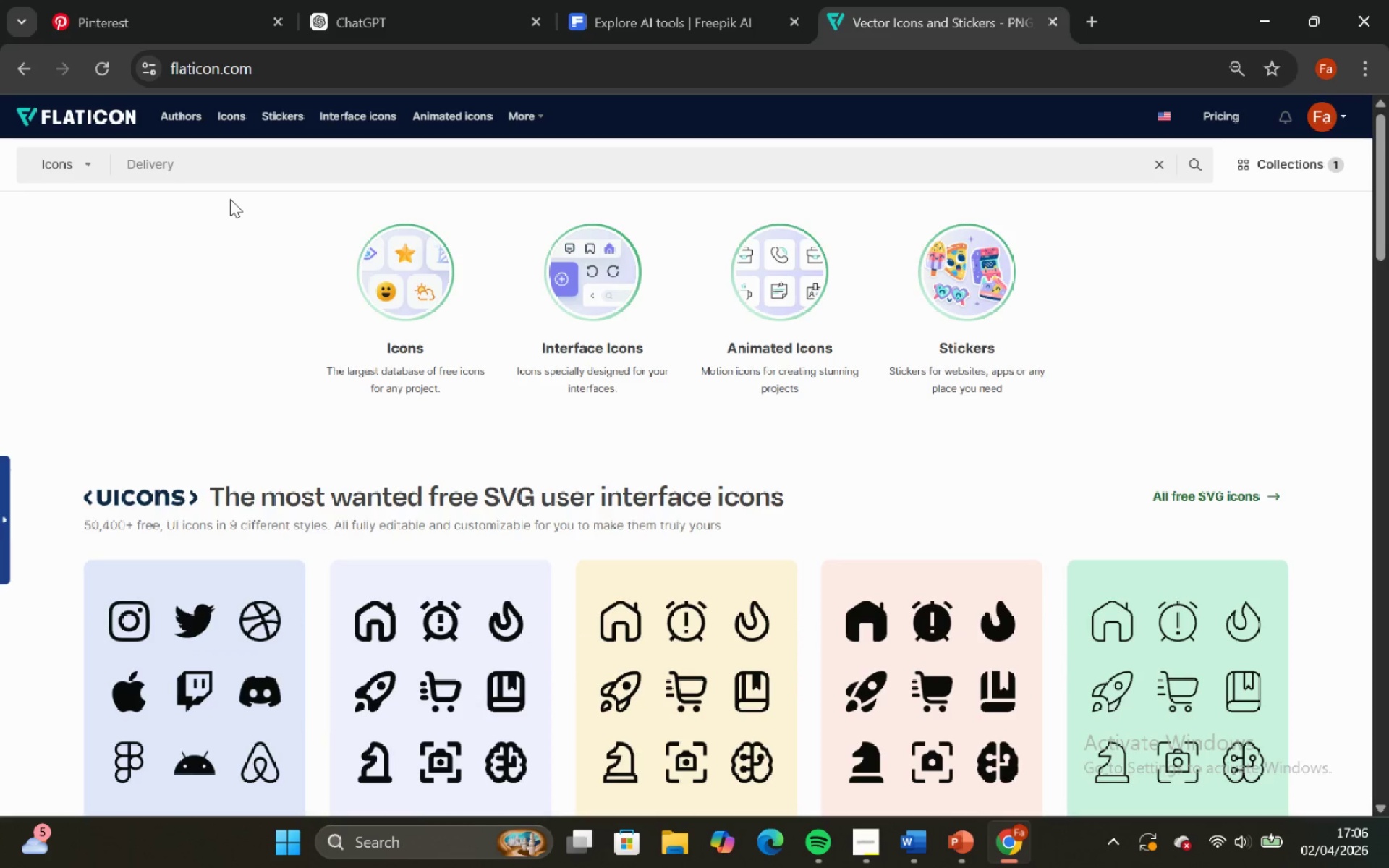 
key(Enter)
 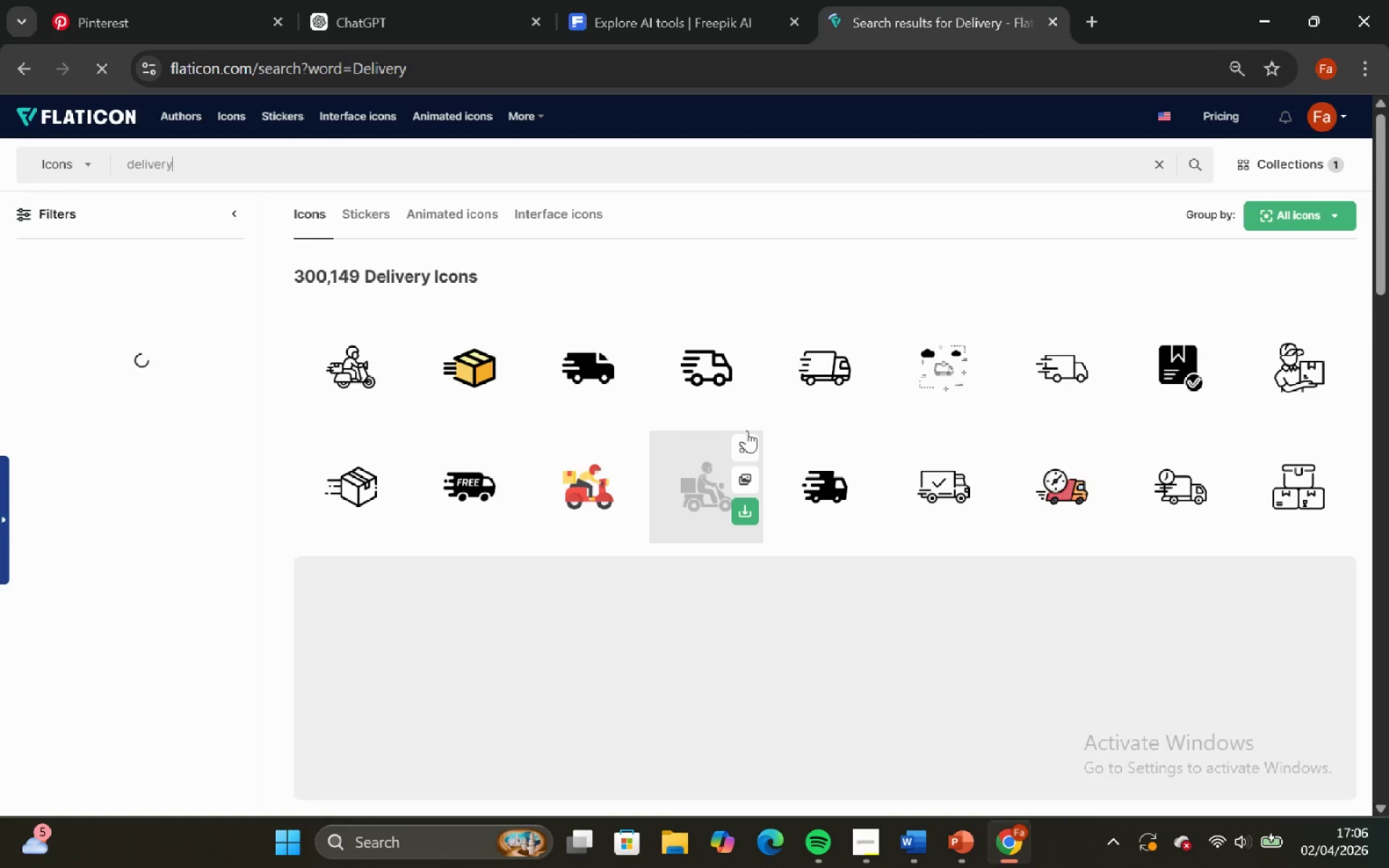 
scroll: coordinate [747, 430], scroll_direction: none, amount: 0.0
 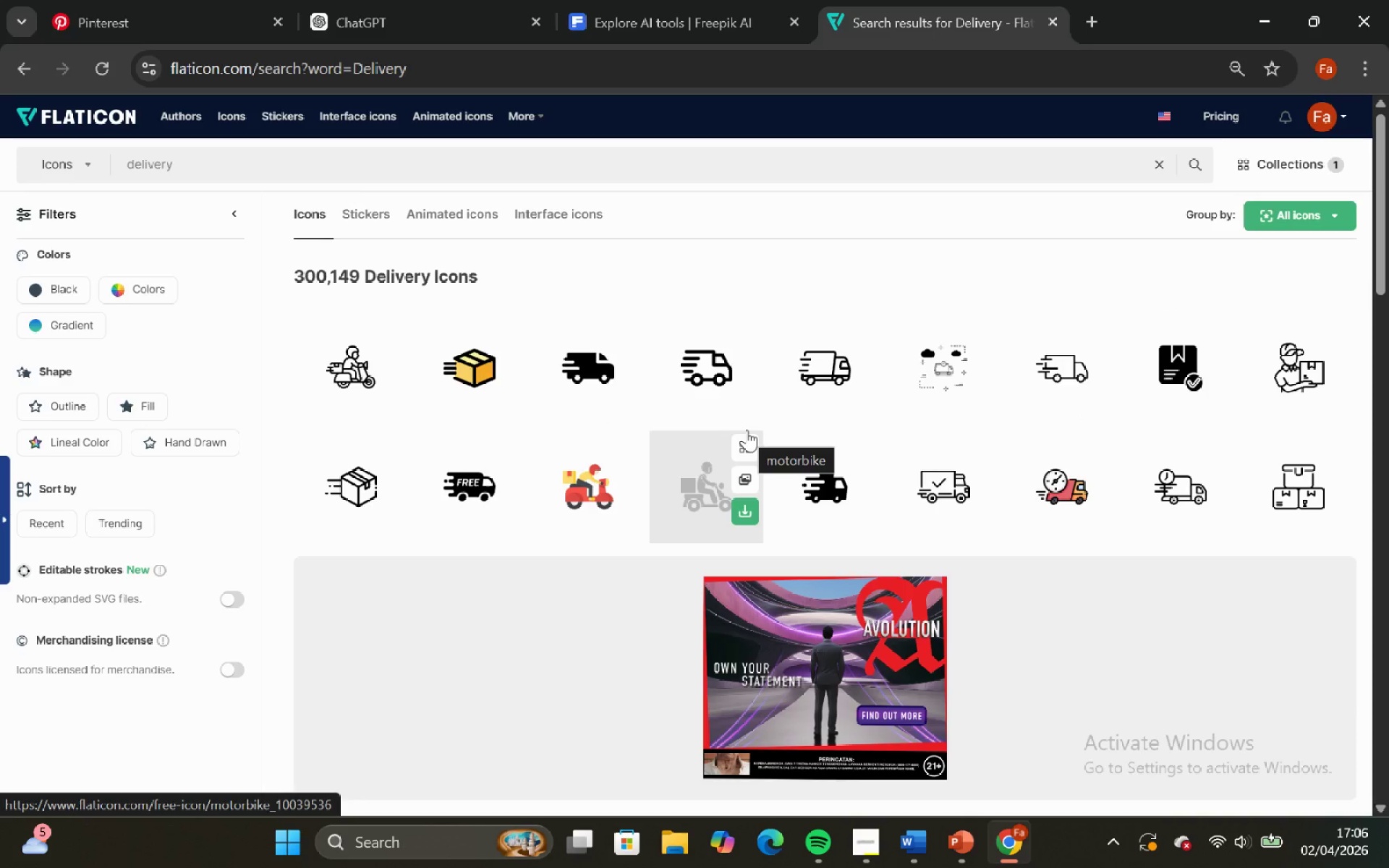 
wait(7.68)
 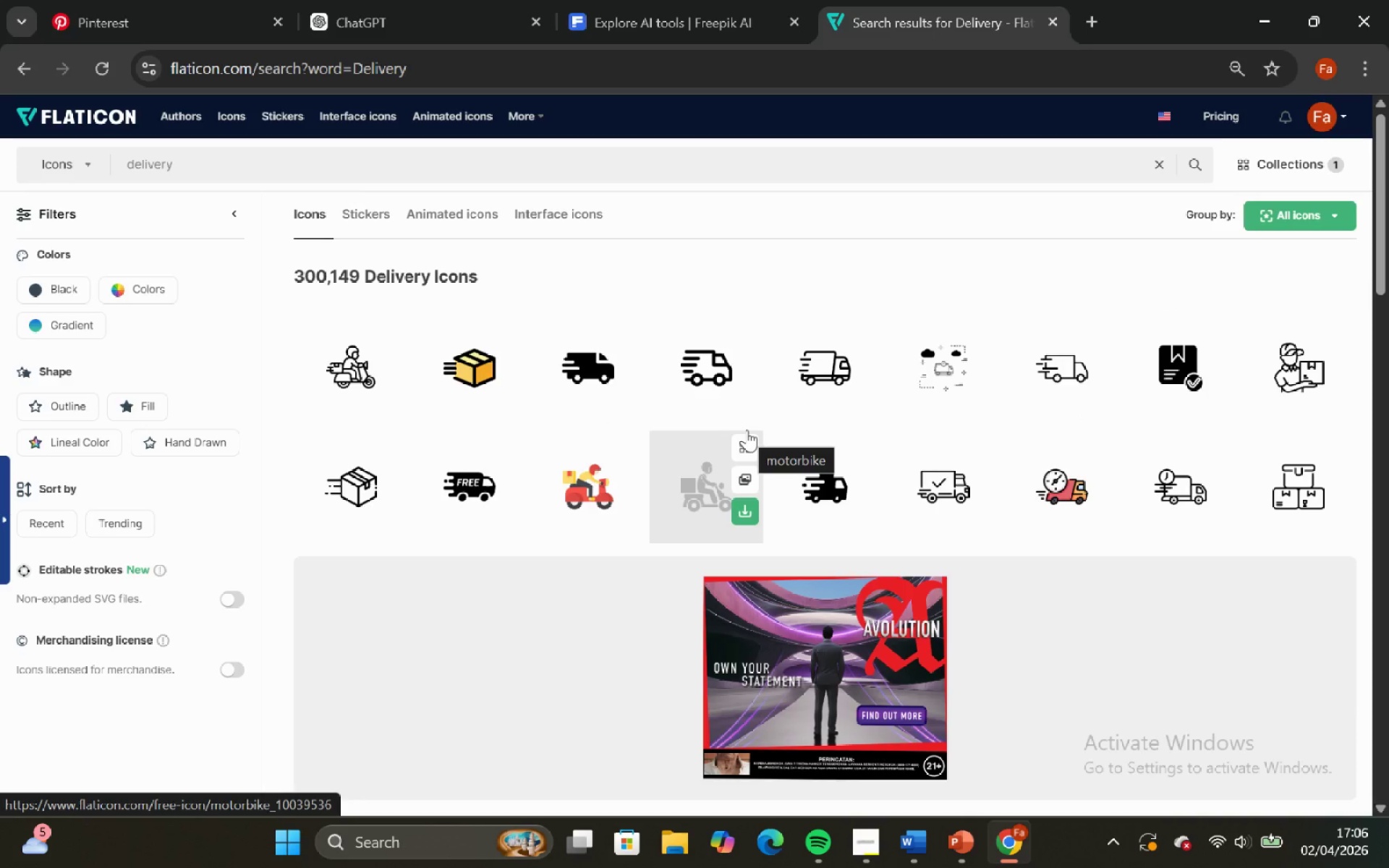 
scroll: coordinate [845, 506], scroll_direction: down, amount: 7.0
 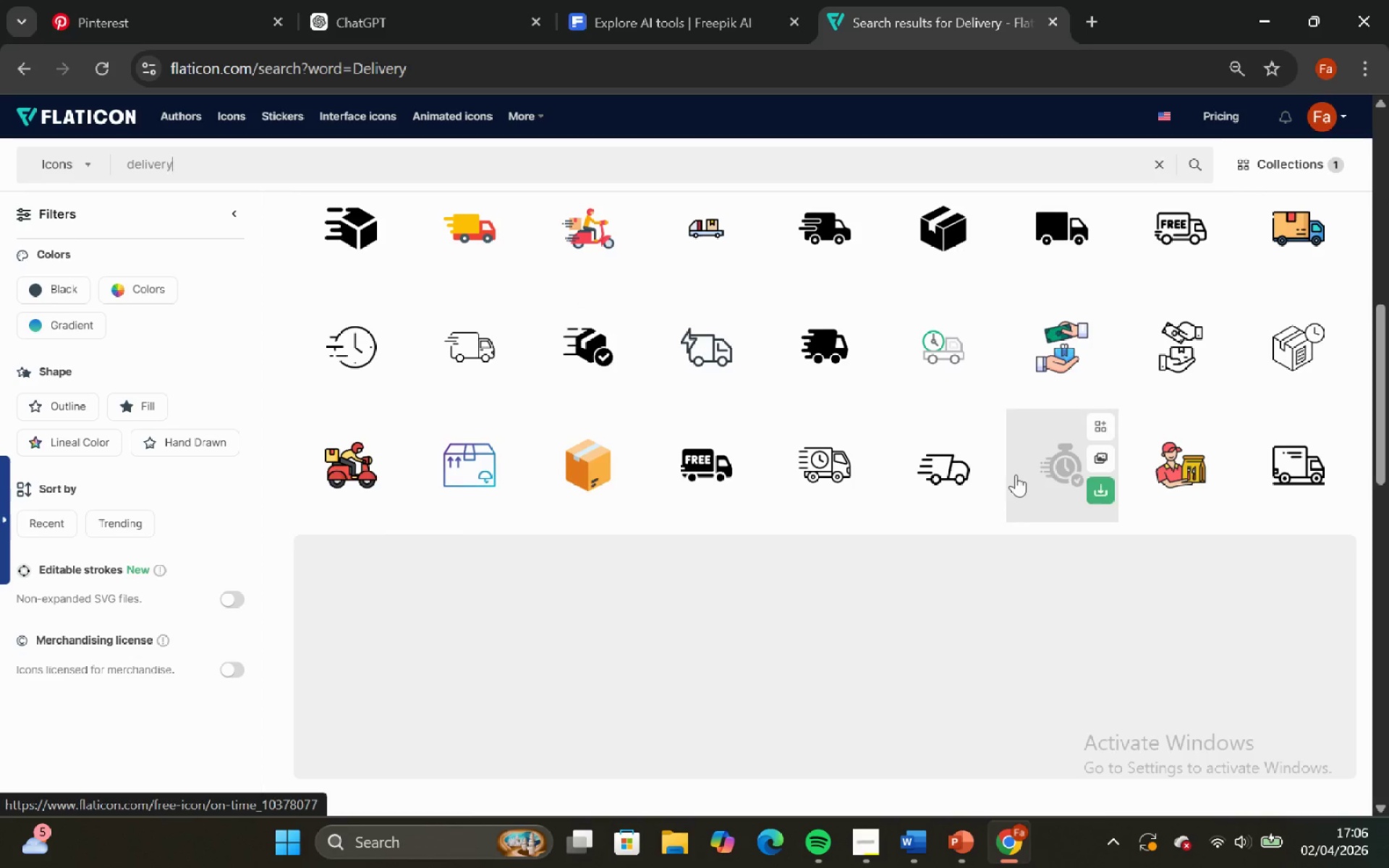 
left_click([1028, 472])
 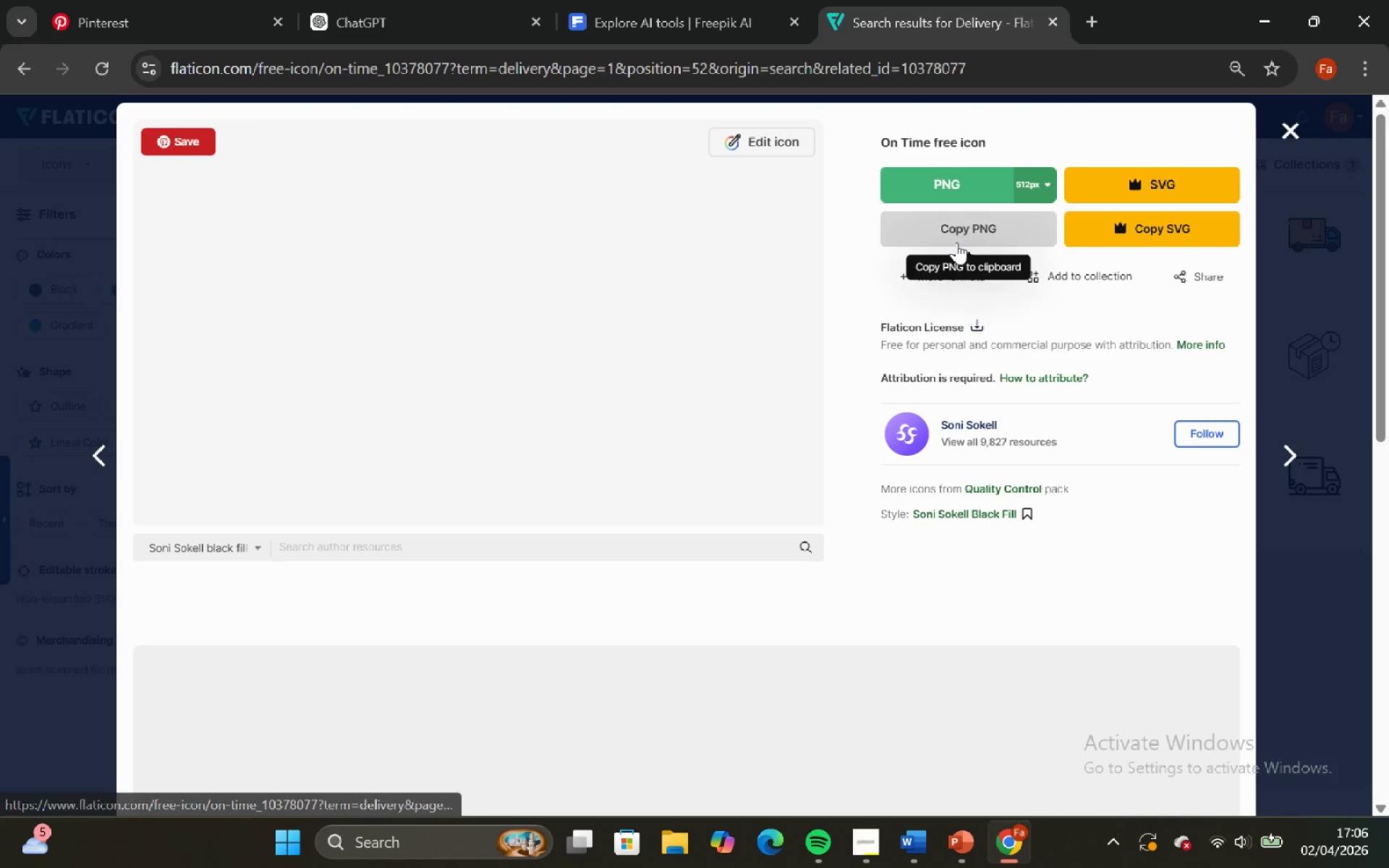 
left_click([955, 231])
 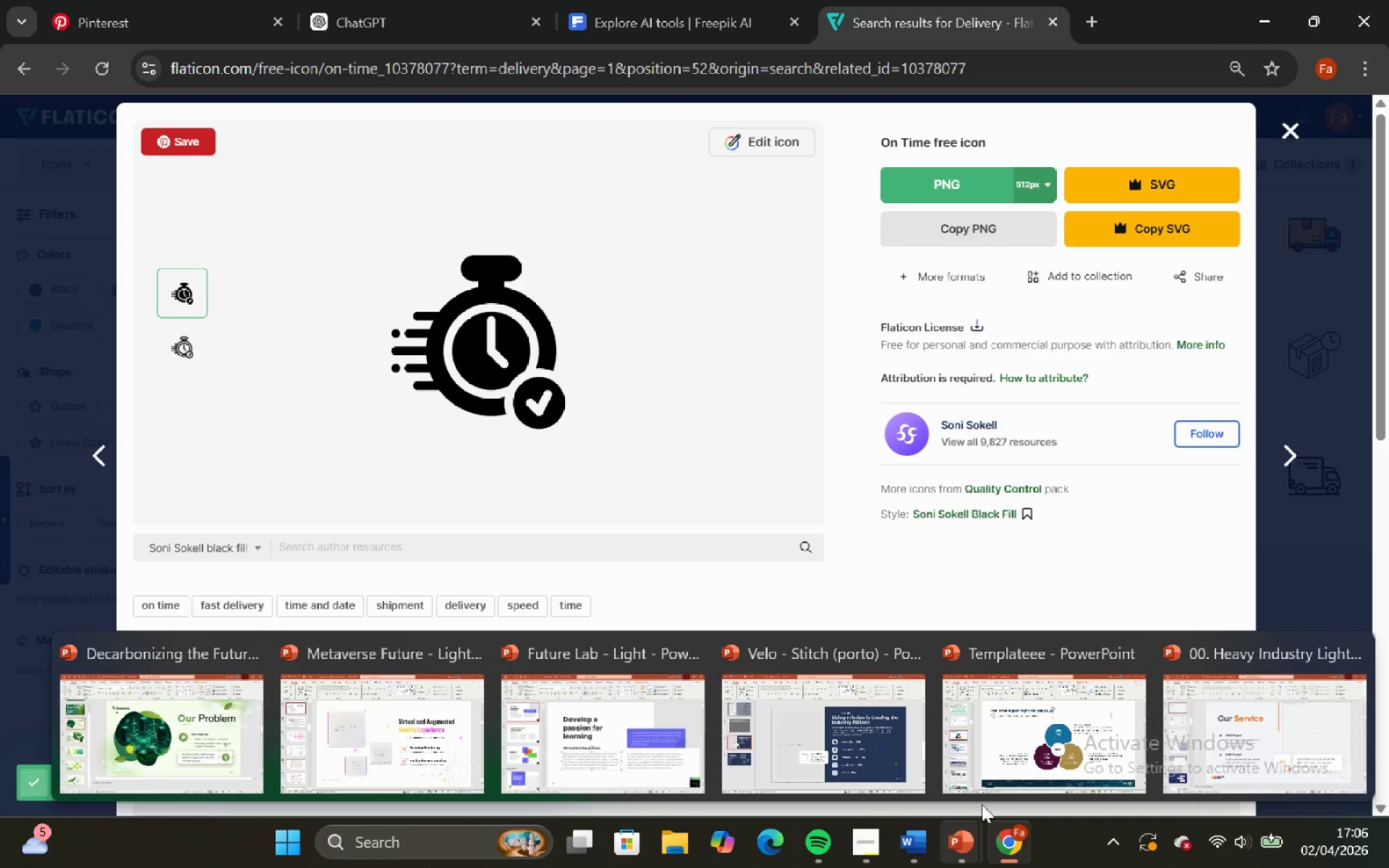 
left_click([842, 737])
 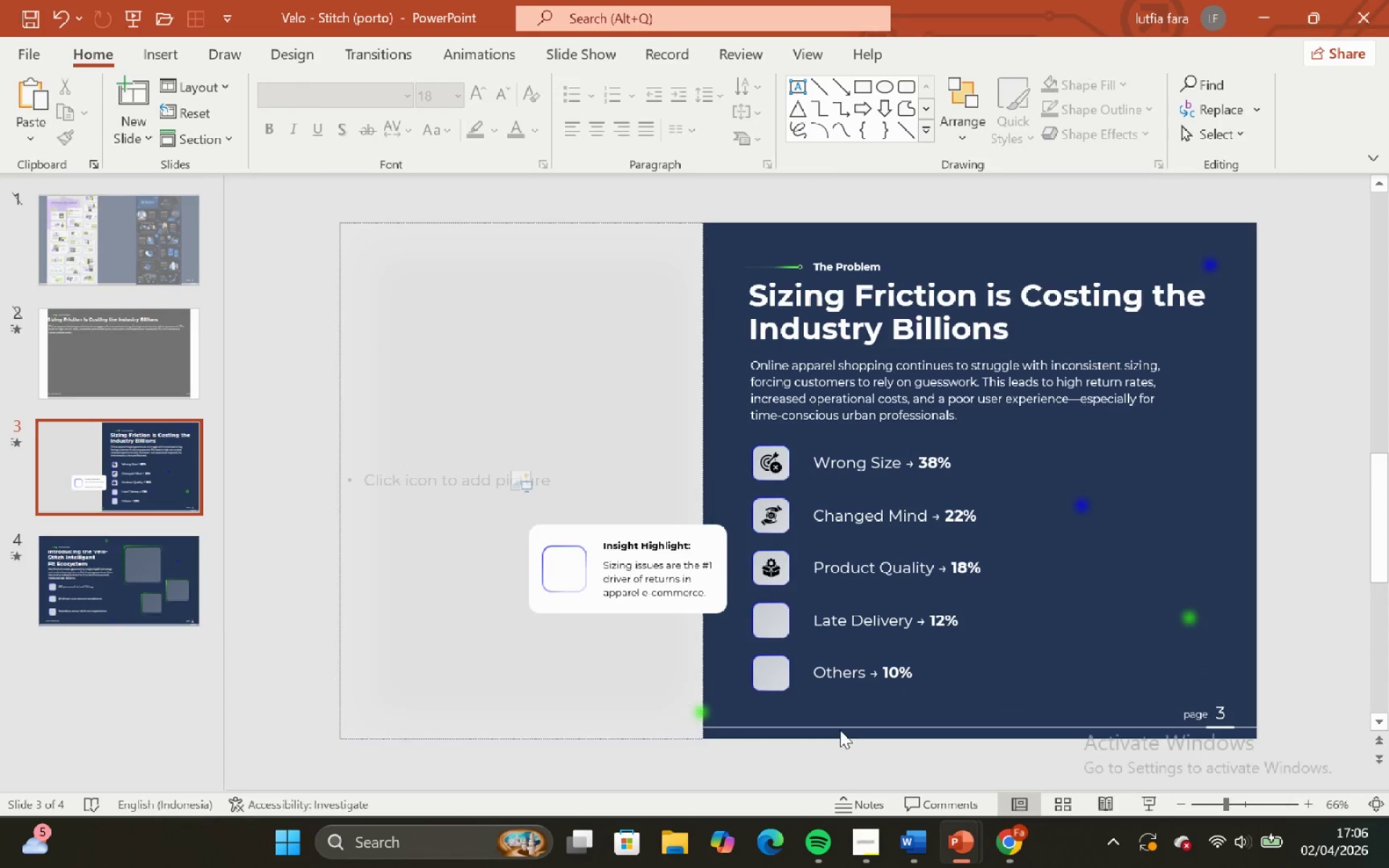 
key(Control+V)
 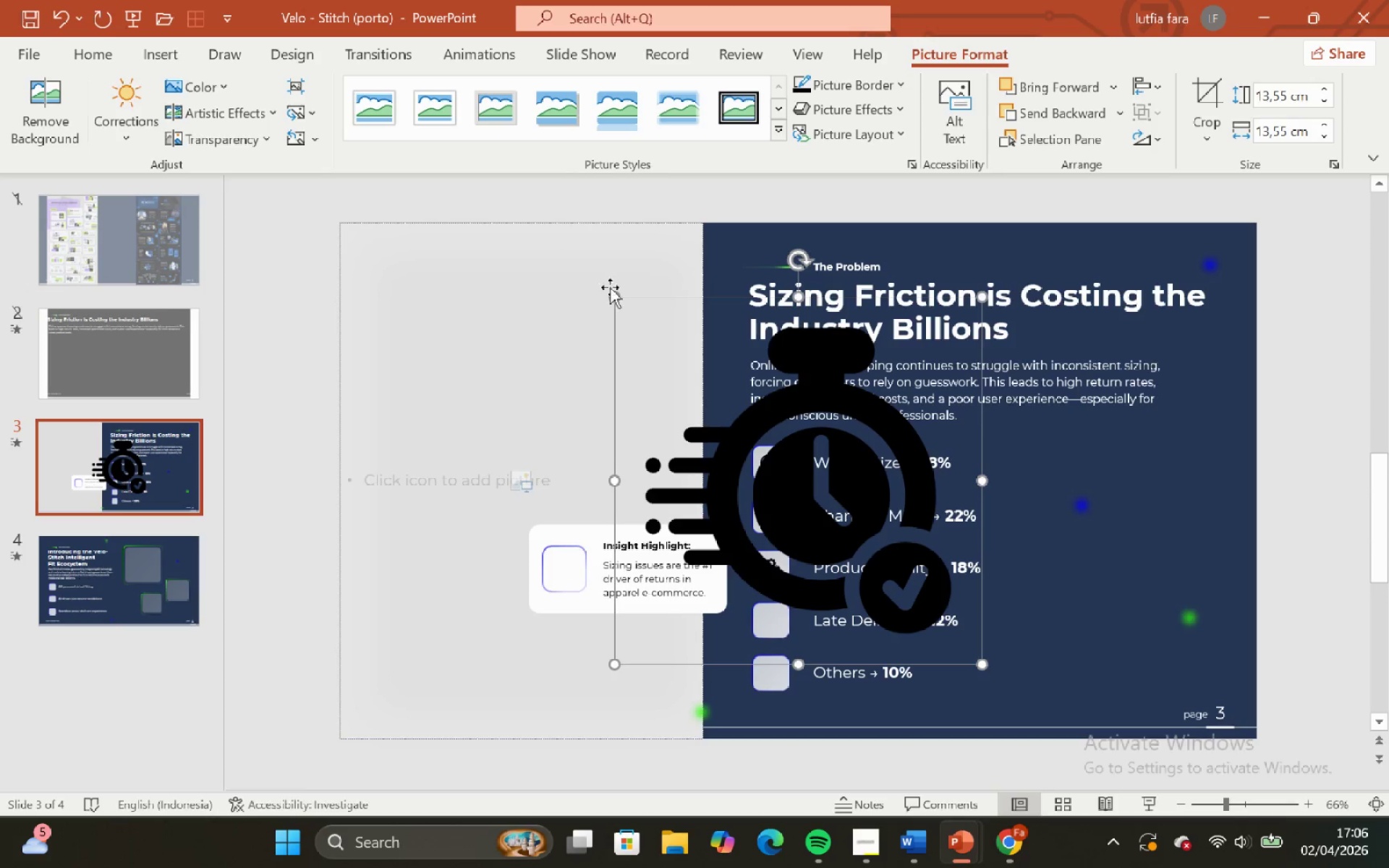 
key(Shift+ShiftLeft)
 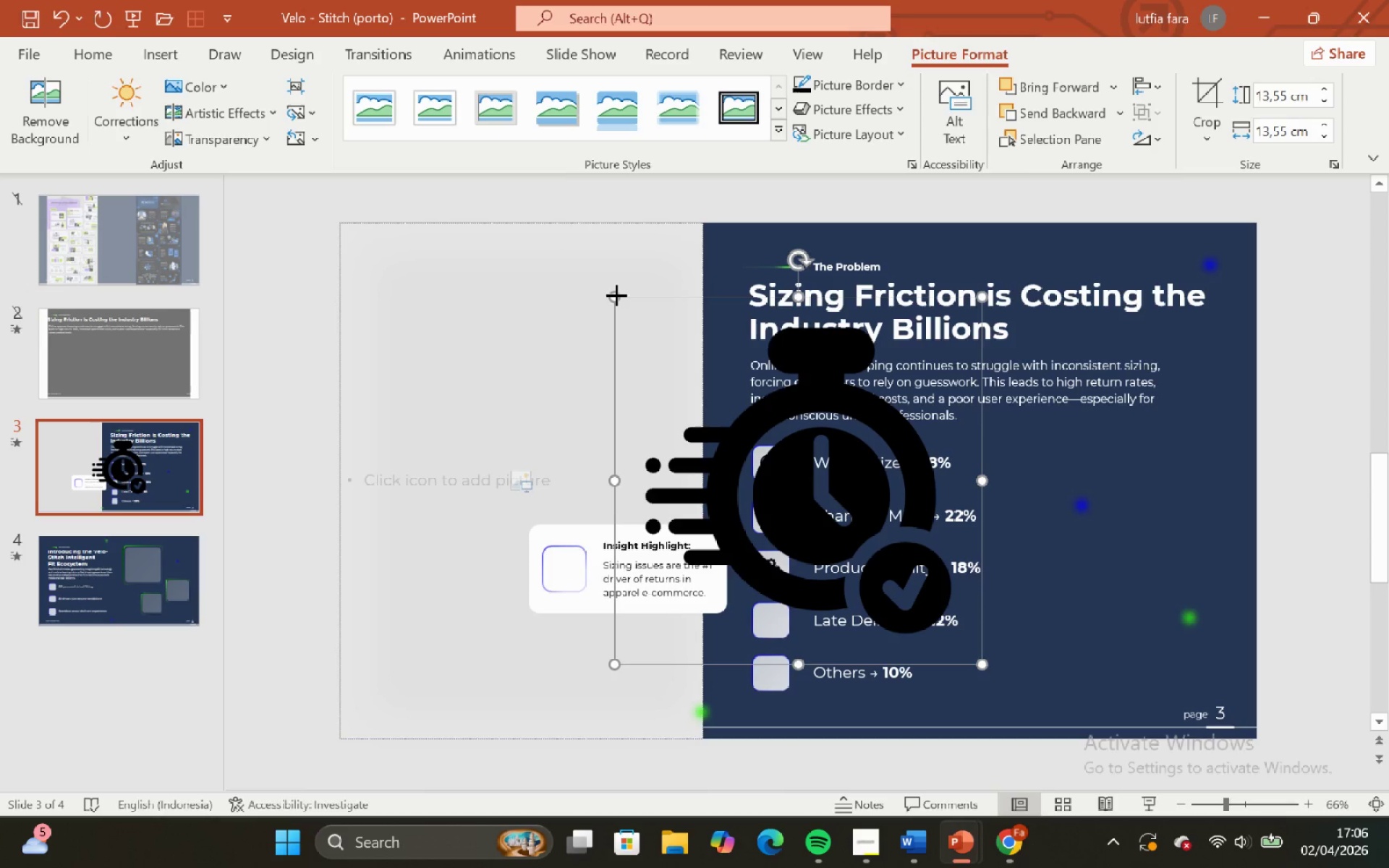 
left_click_drag(start_coordinate=[616, 294], to_coordinate=[951, 650])
 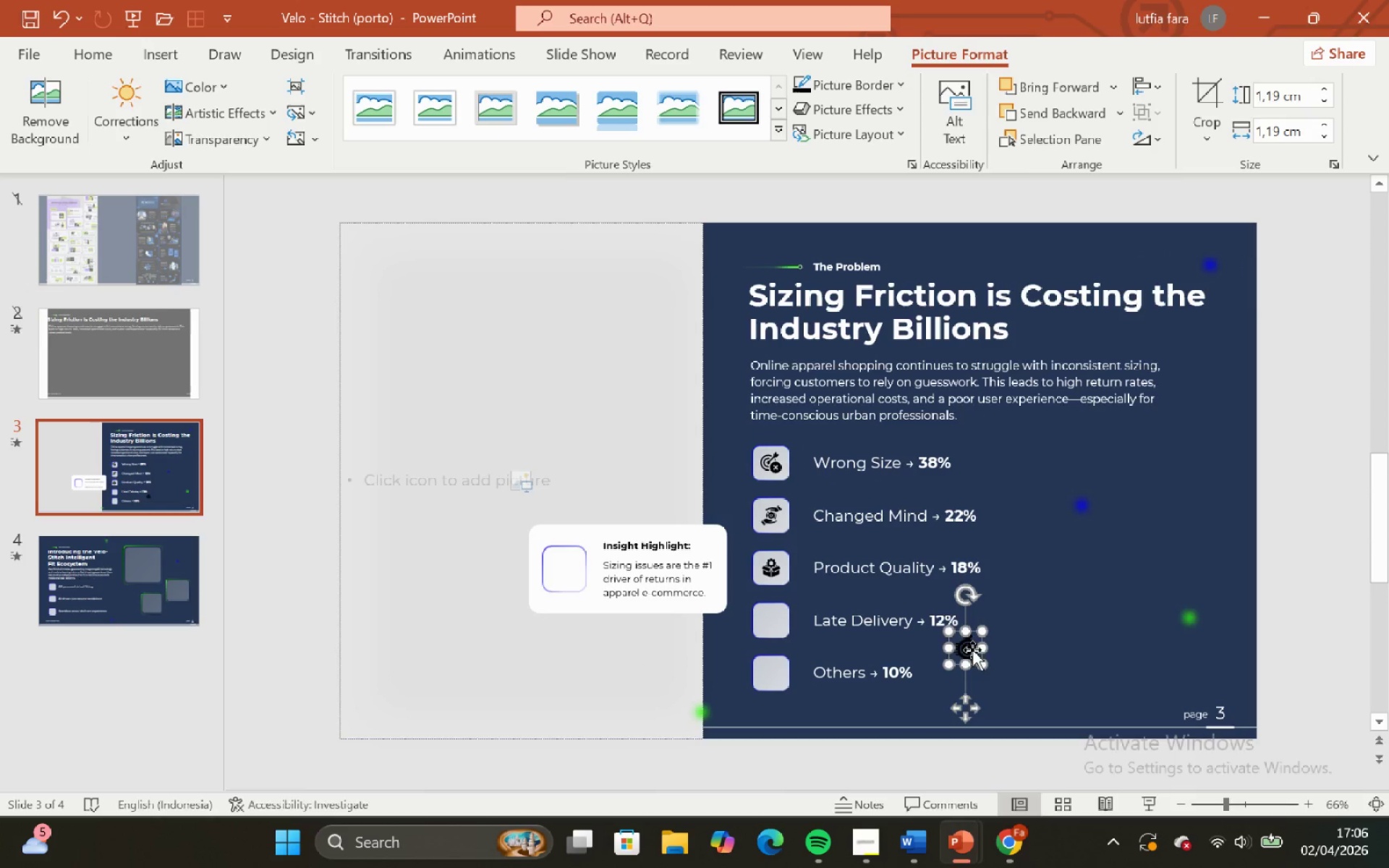 
hold_key(key=ShiftLeft, duration=1.51)
 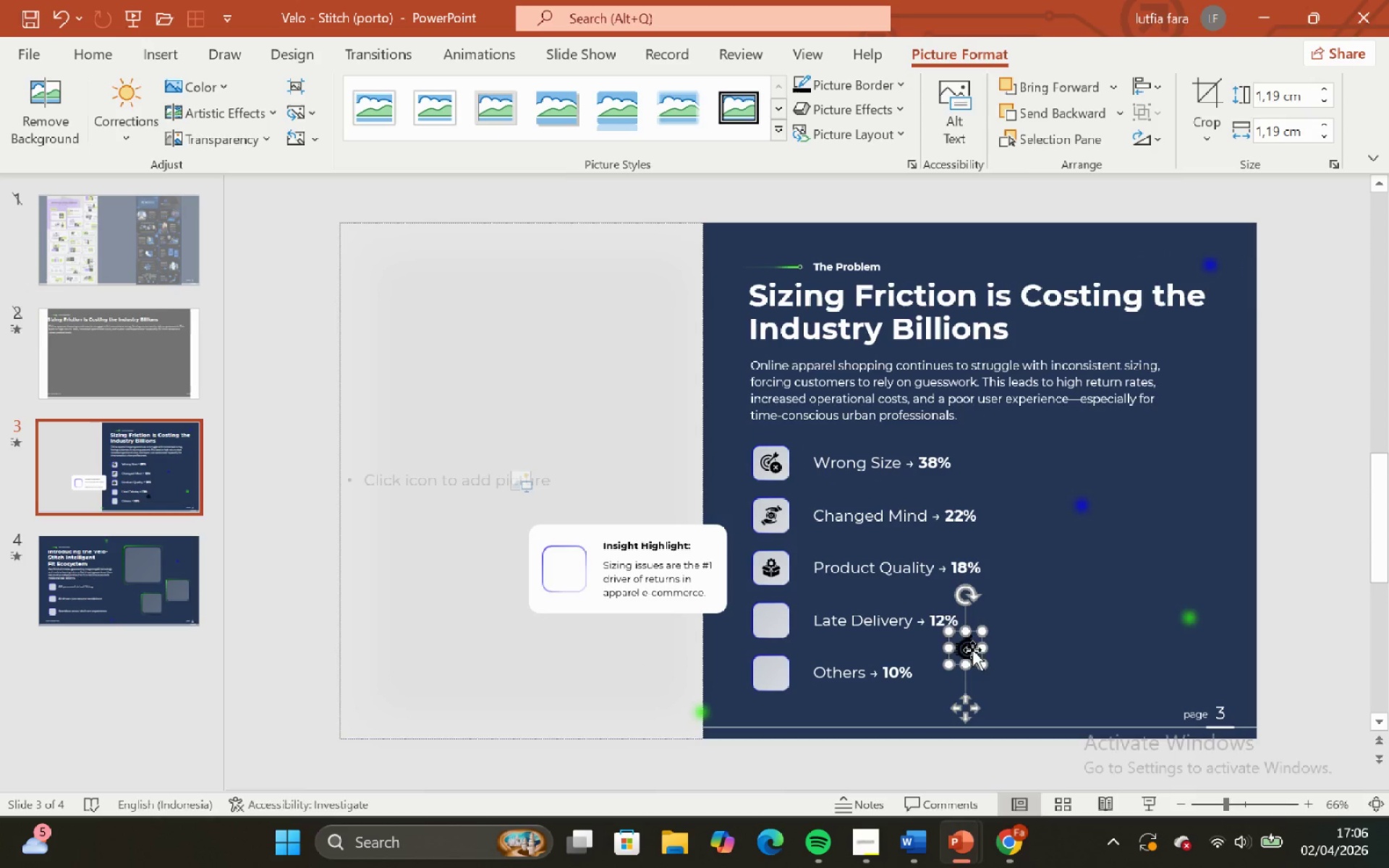 
left_click_drag(start_coordinate=[969, 650], to_coordinate=[768, 625])
 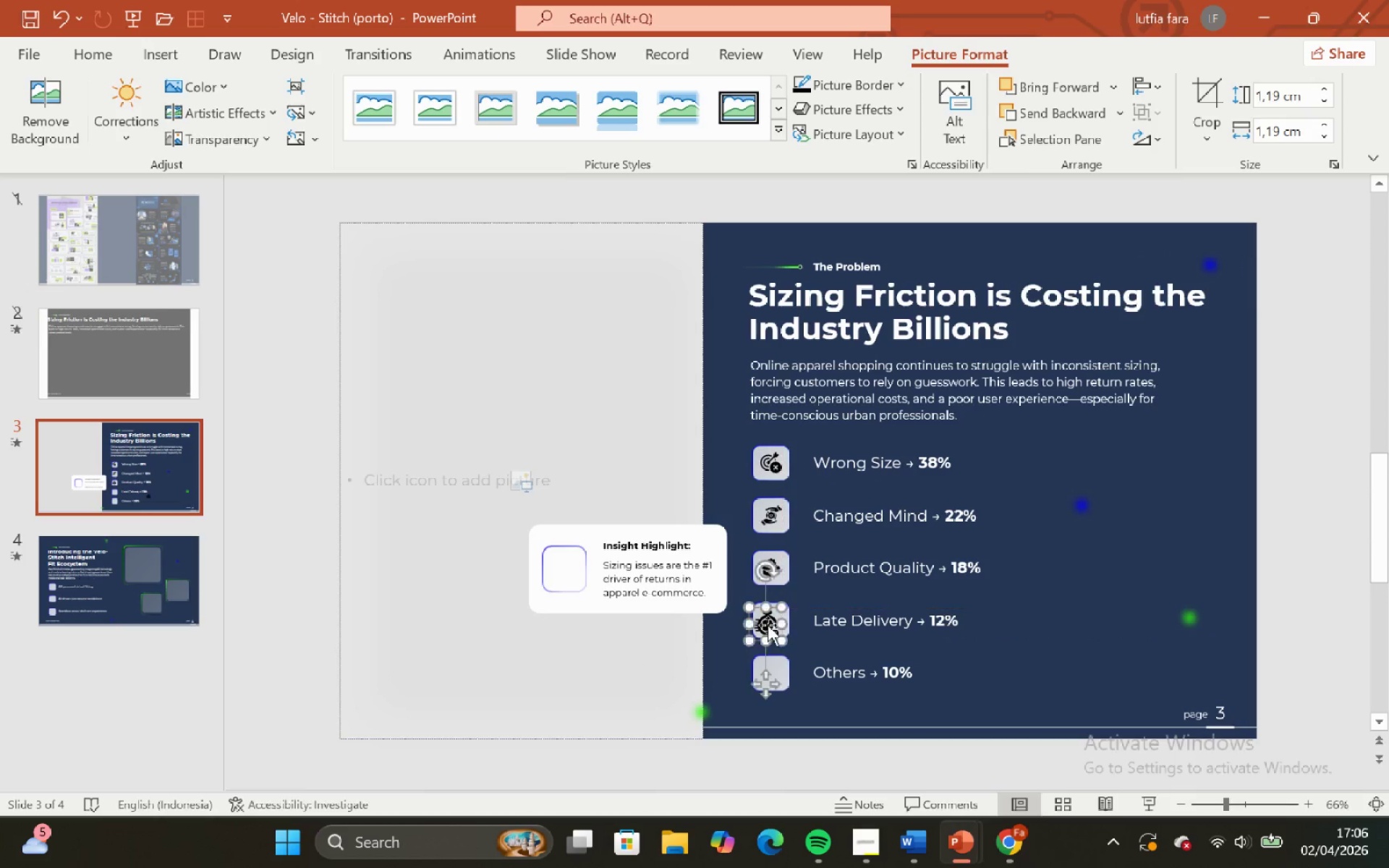 
hold_key(key=ShiftLeft, duration=1.33)
hold_key(key=ControlLeft, duration=1.31)
scroll: coordinate [768, 606], scroll_direction: up, amount: 6.0
 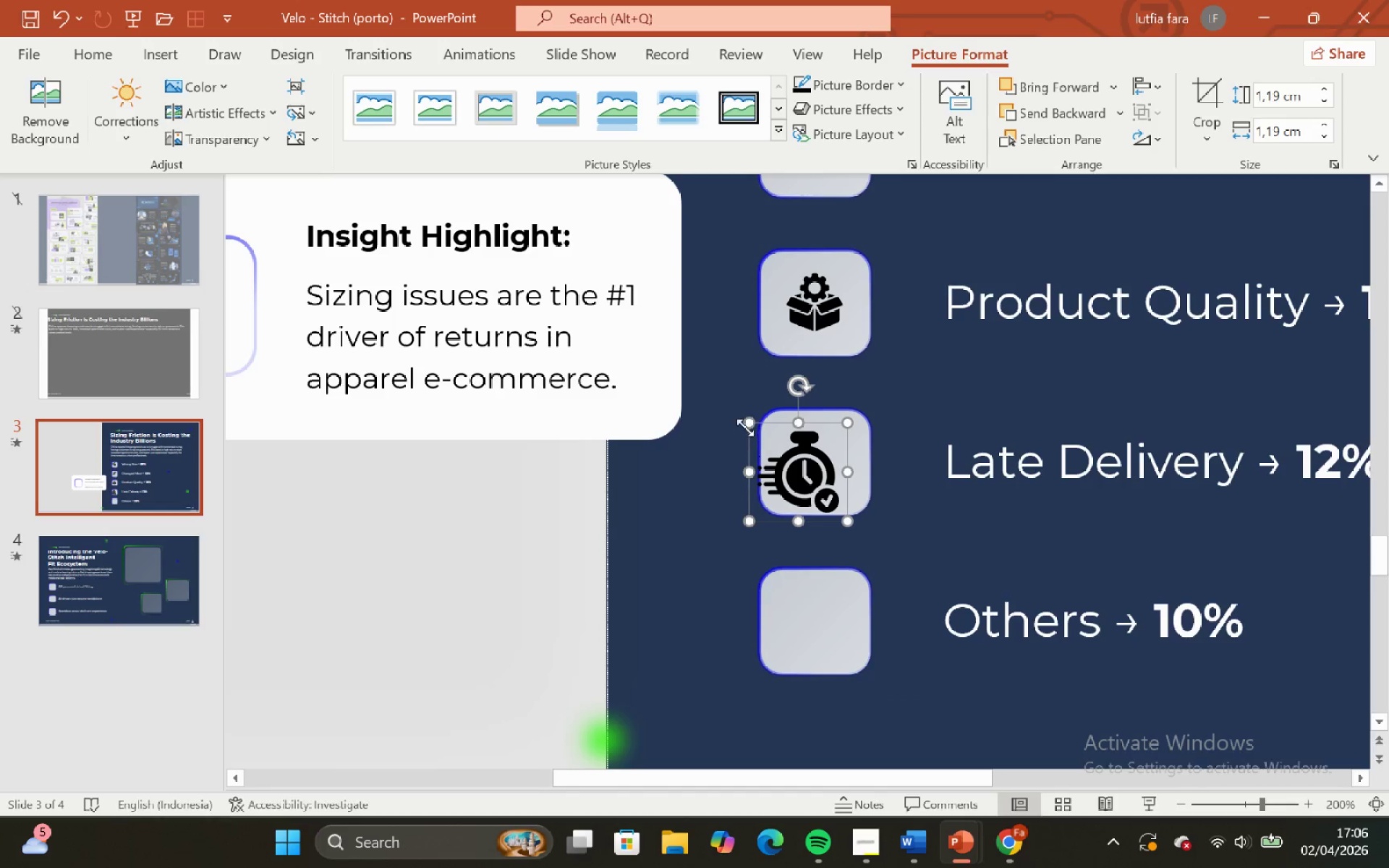 
left_click_drag(start_coordinate=[747, 422], to_coordinate=[793, 473])
 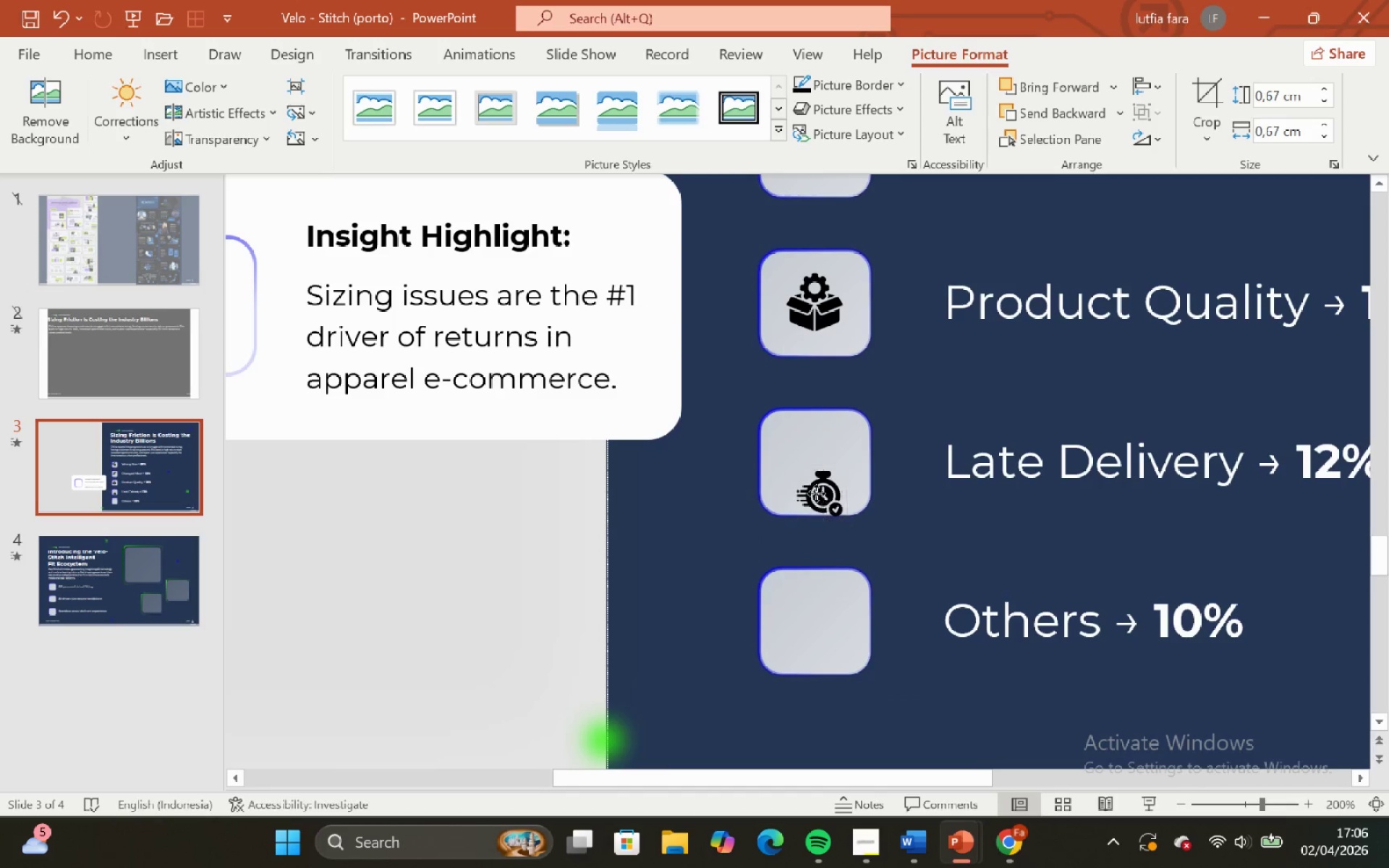 
hold_key(key=ShiftLeft, duration=0.72)
 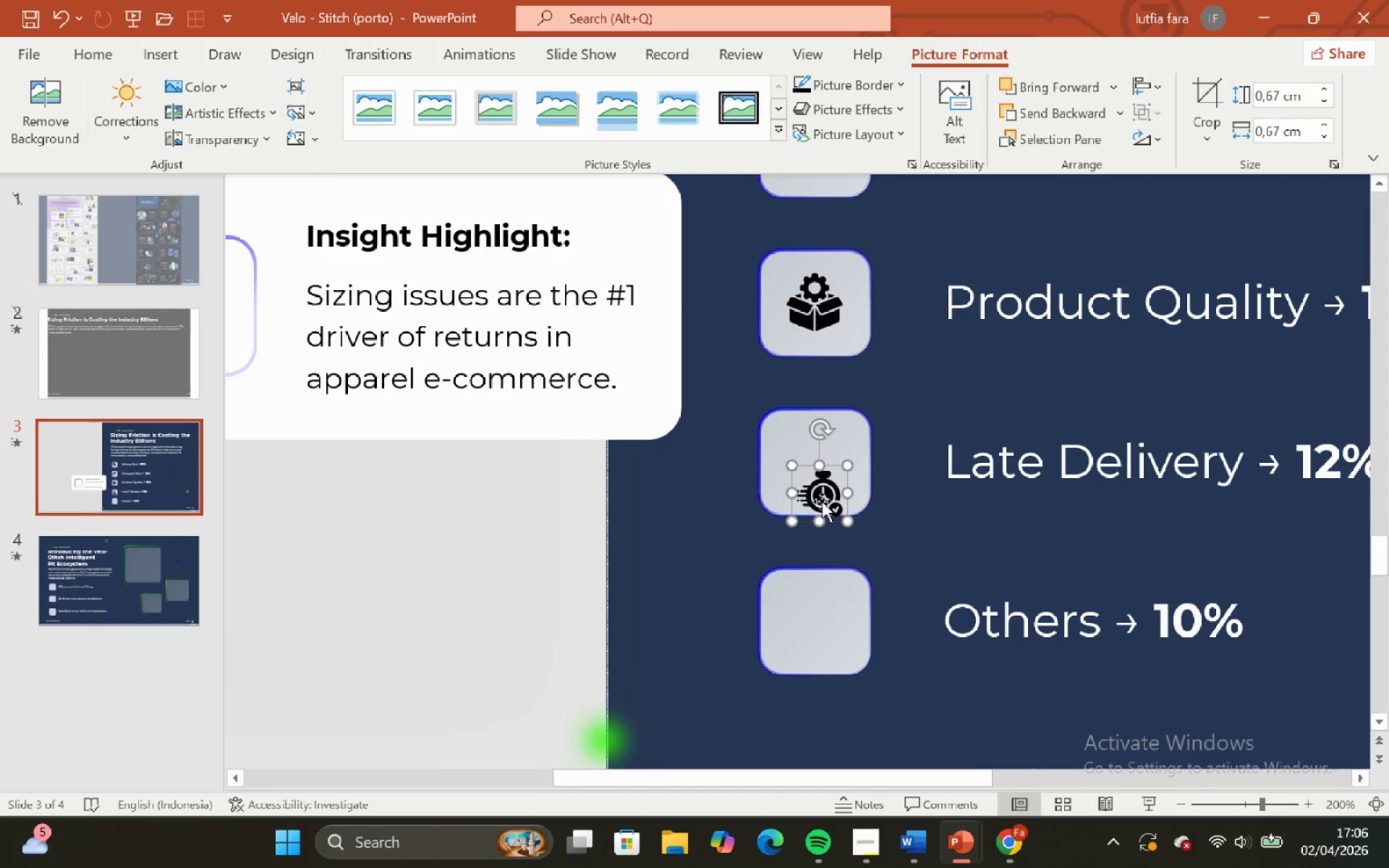 
left_click_drag(start_coordinate=[822, 501], to_coordinate=[803, 458])
 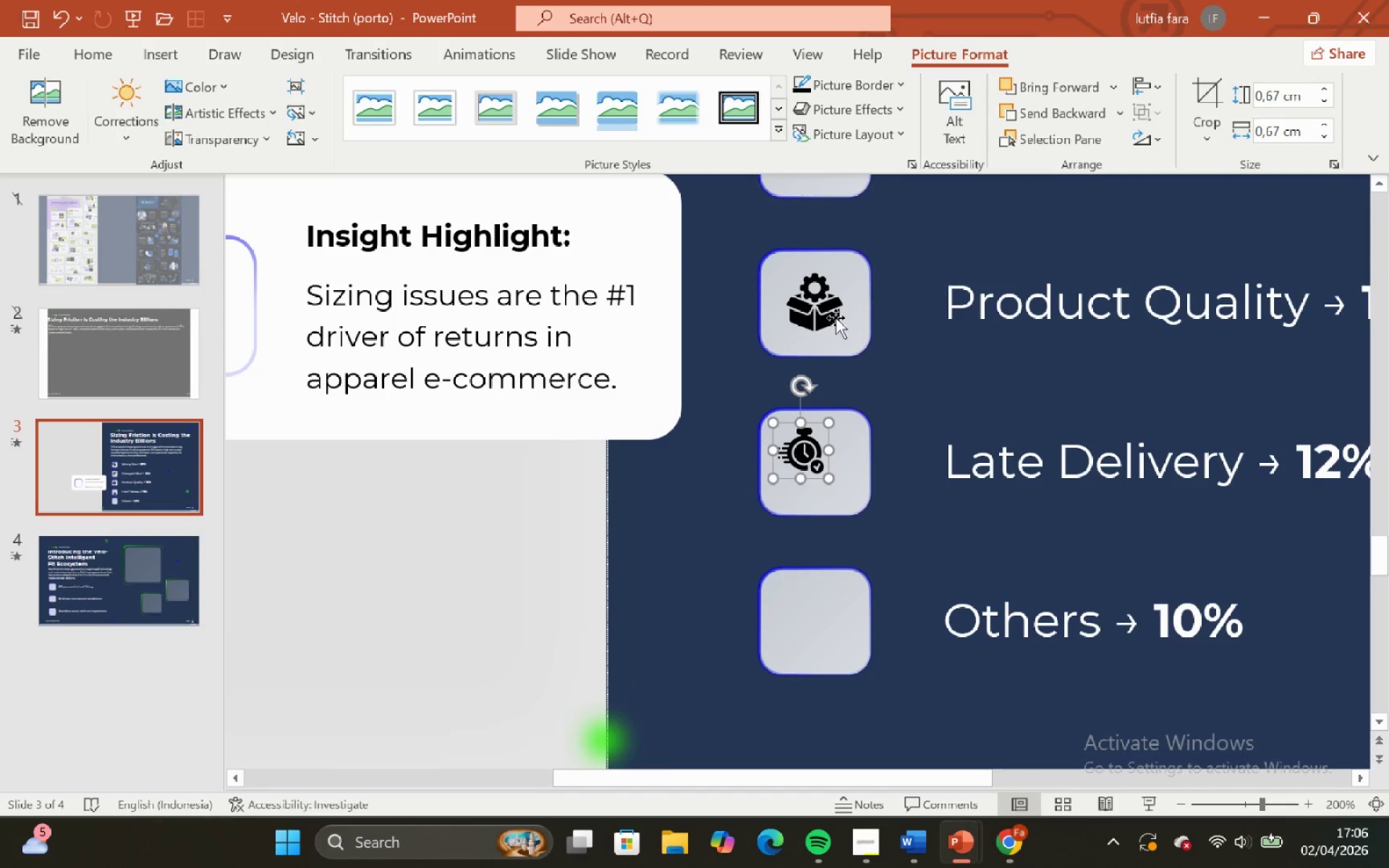 
left_click([819, 303])
 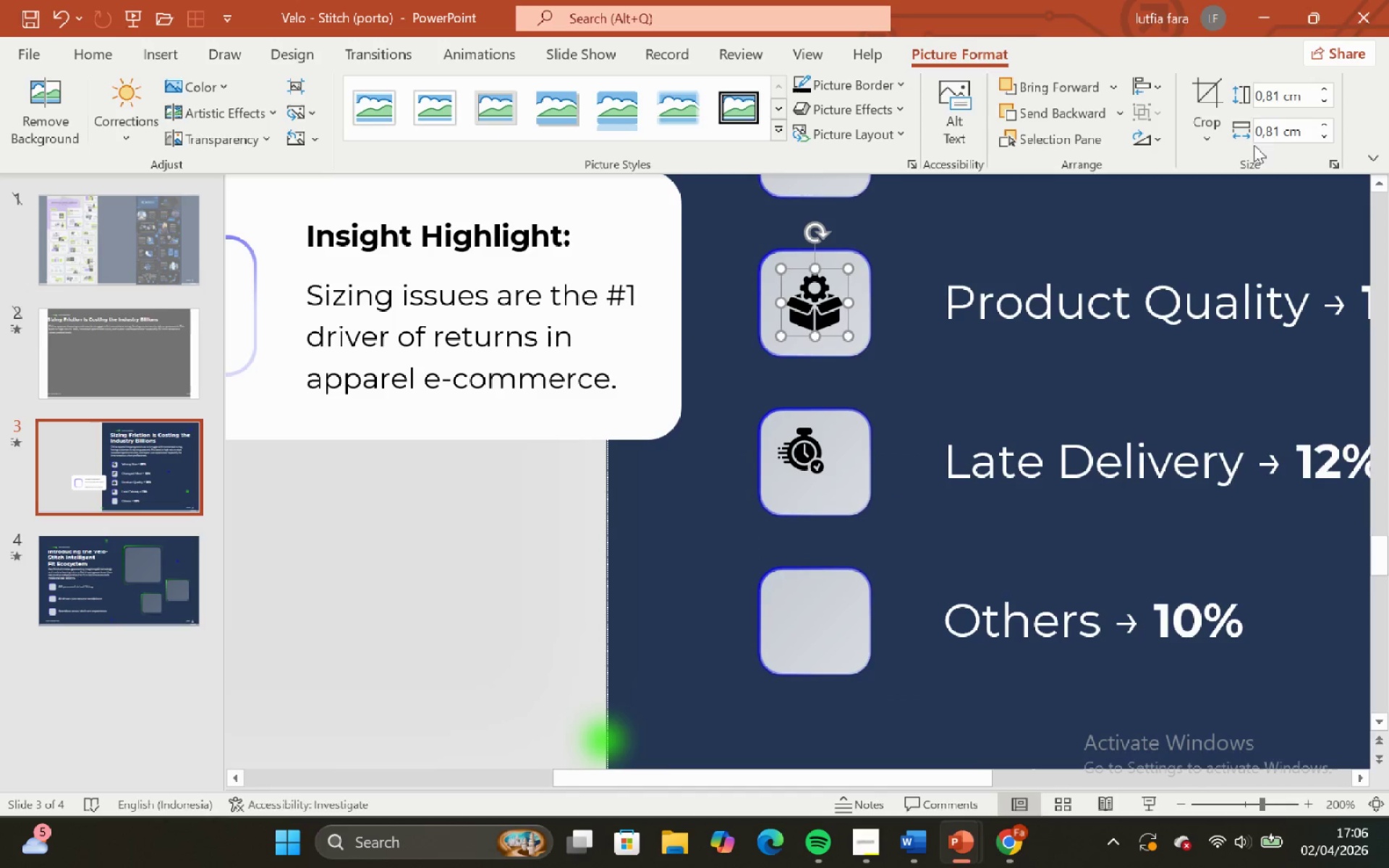 
left_click([1275, 131])
 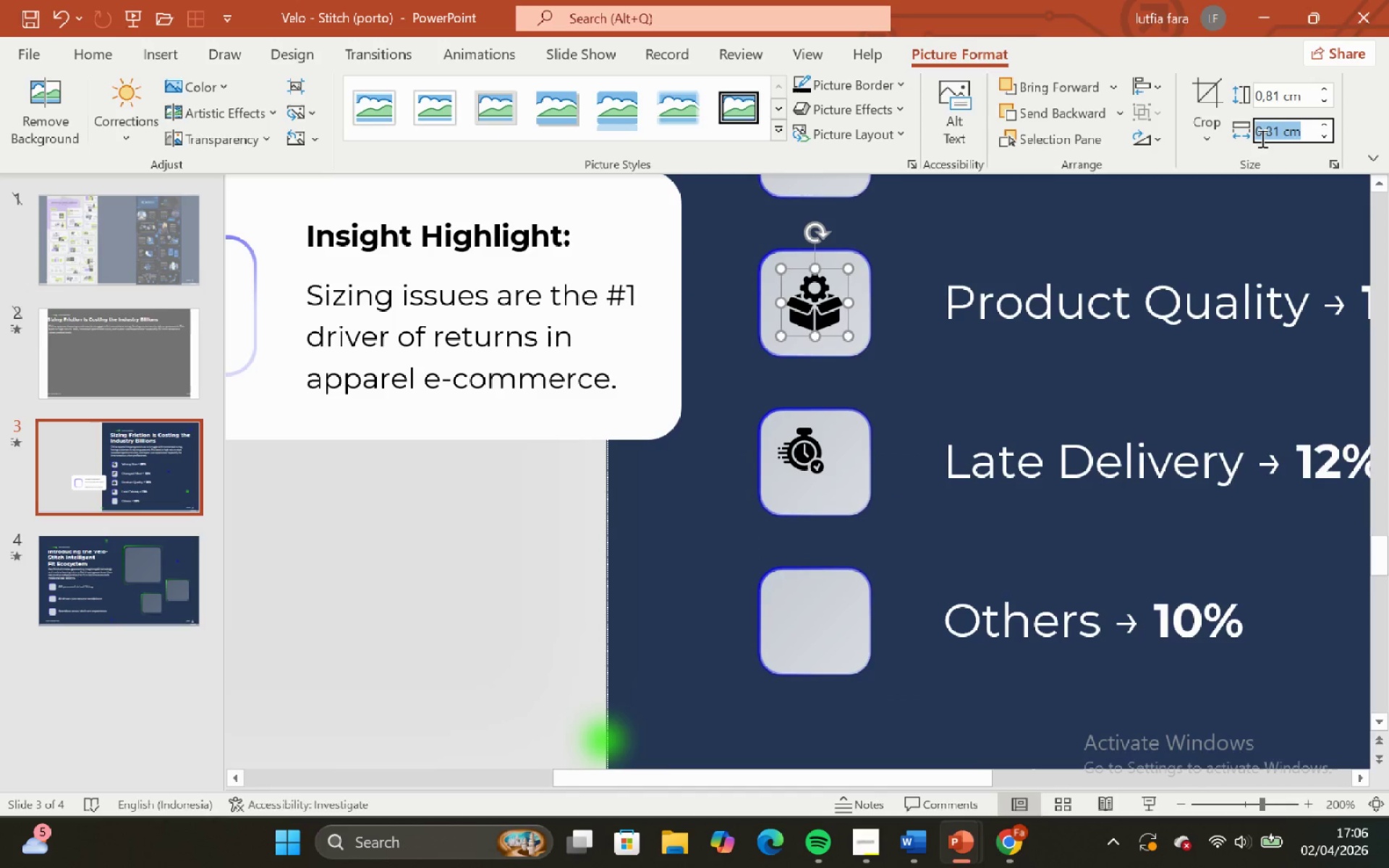 
key(Control+C)
 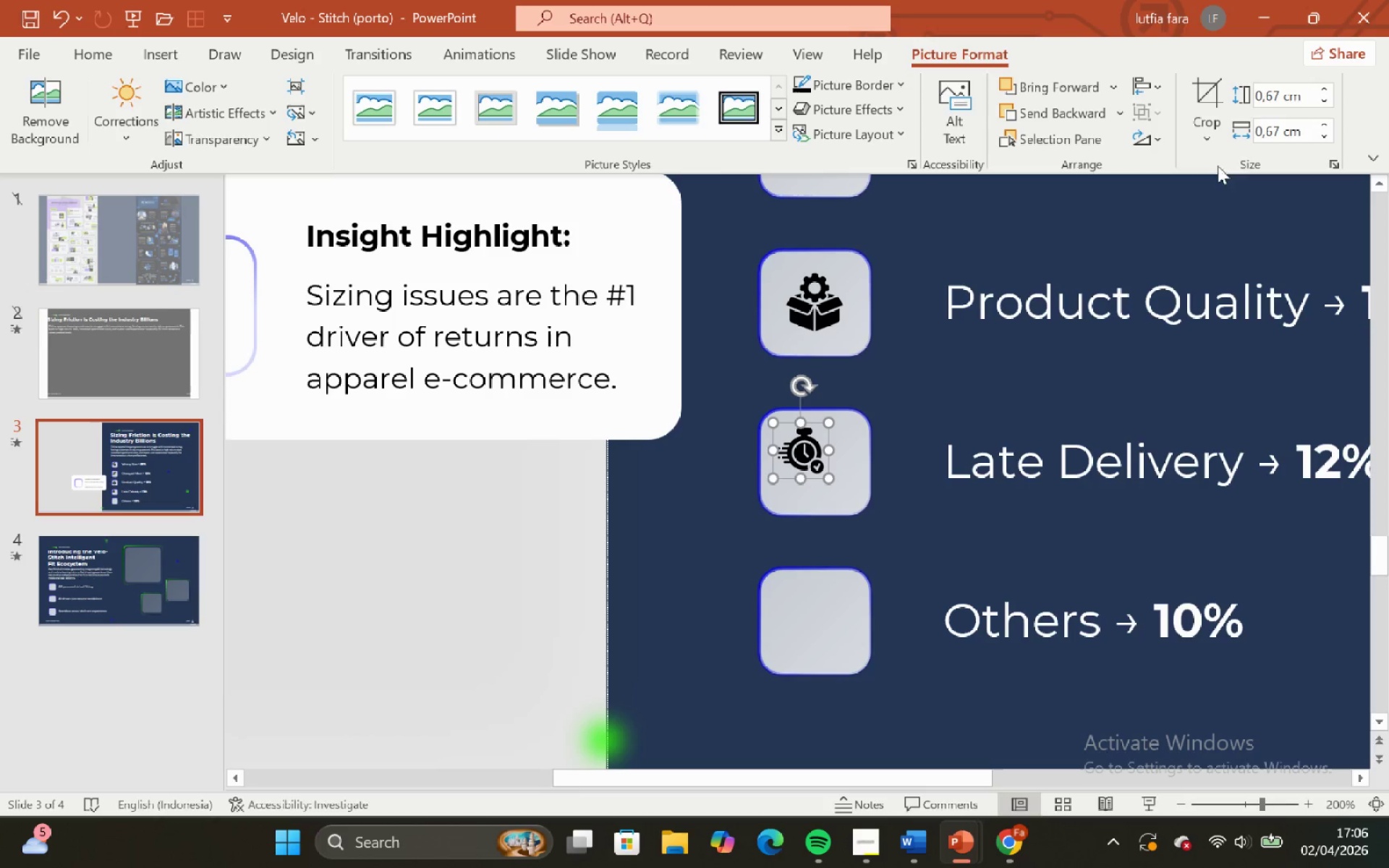 
left_click([1273, 124])
 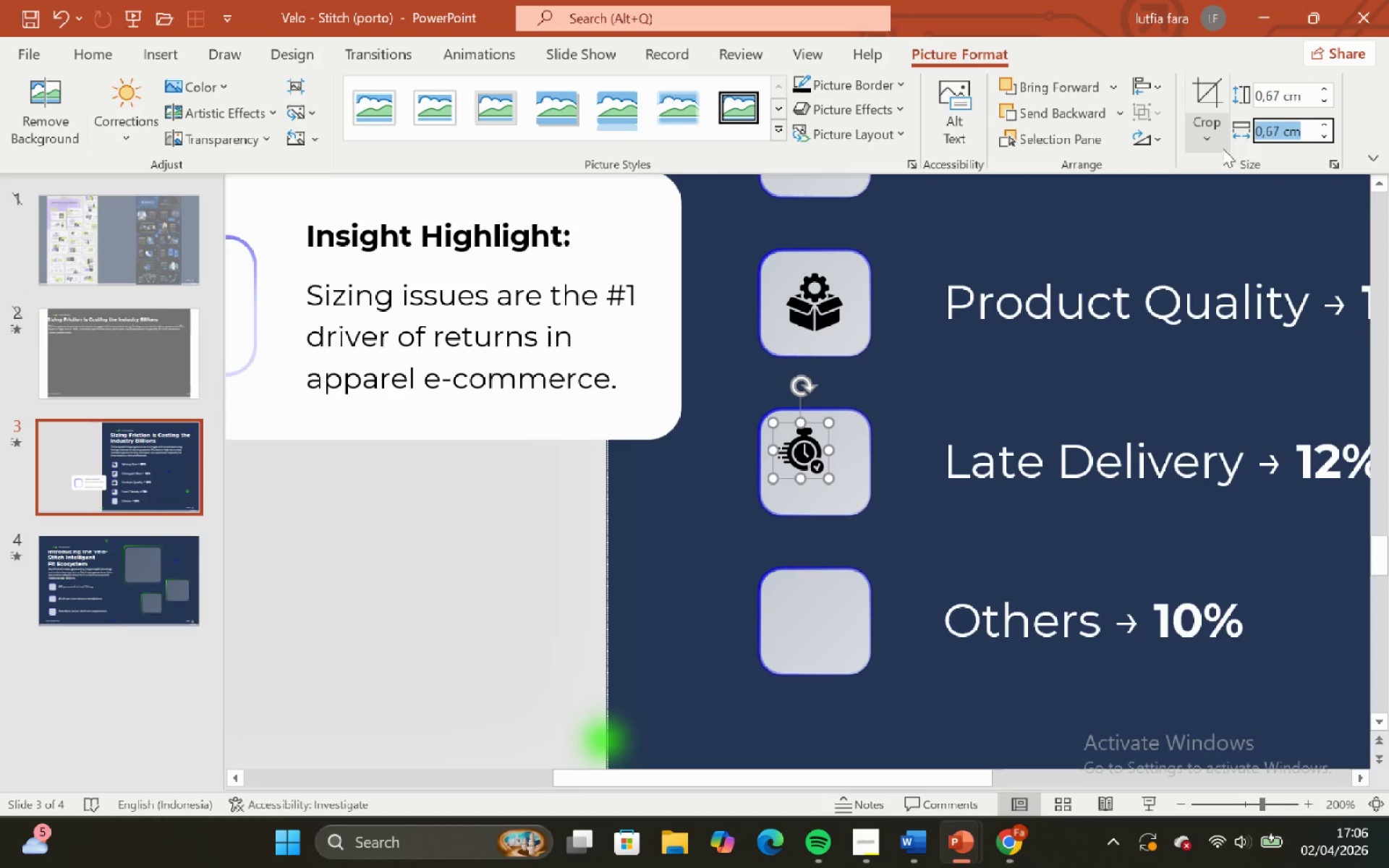 
key(Control+V)
 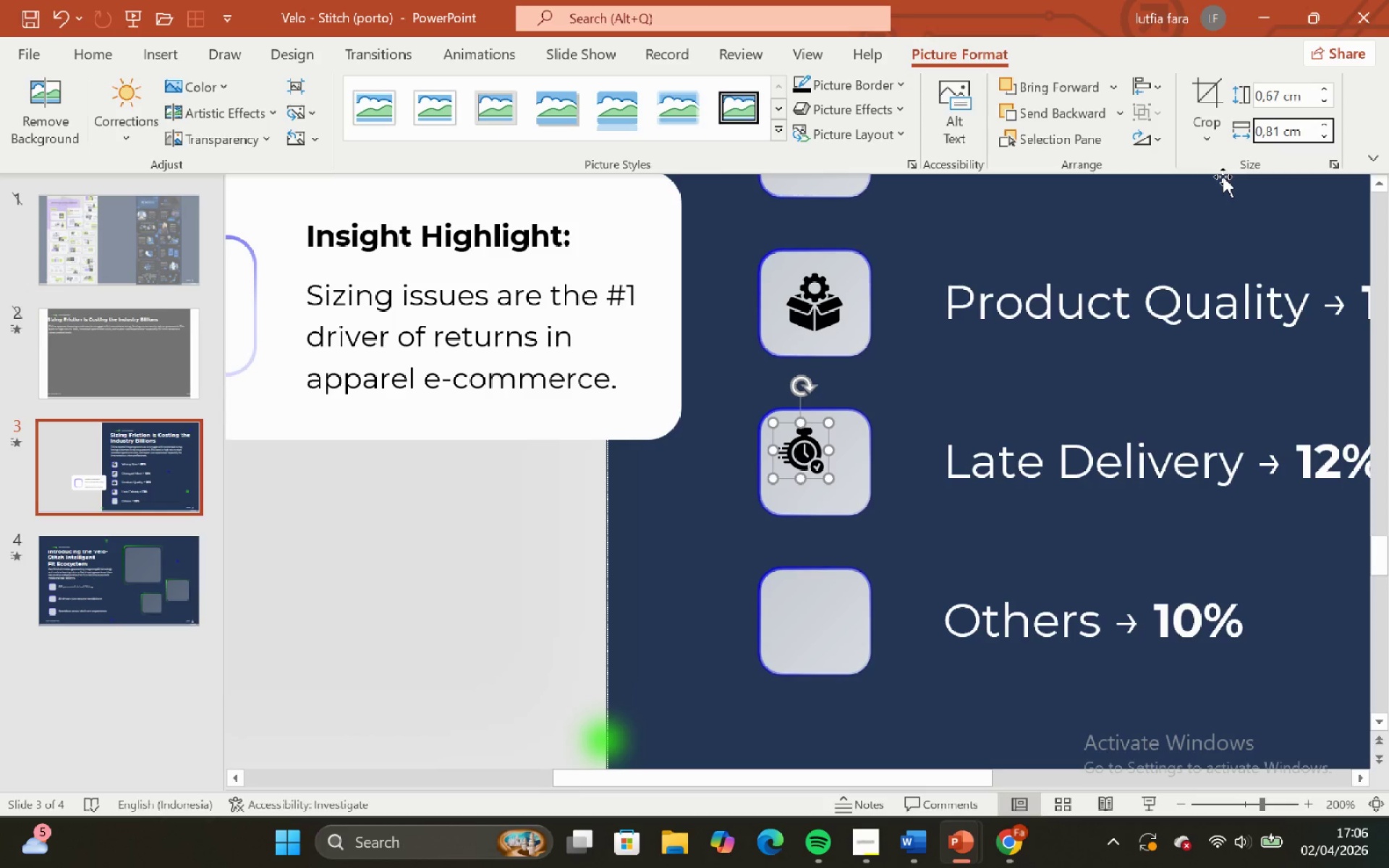 
key(Enter)
 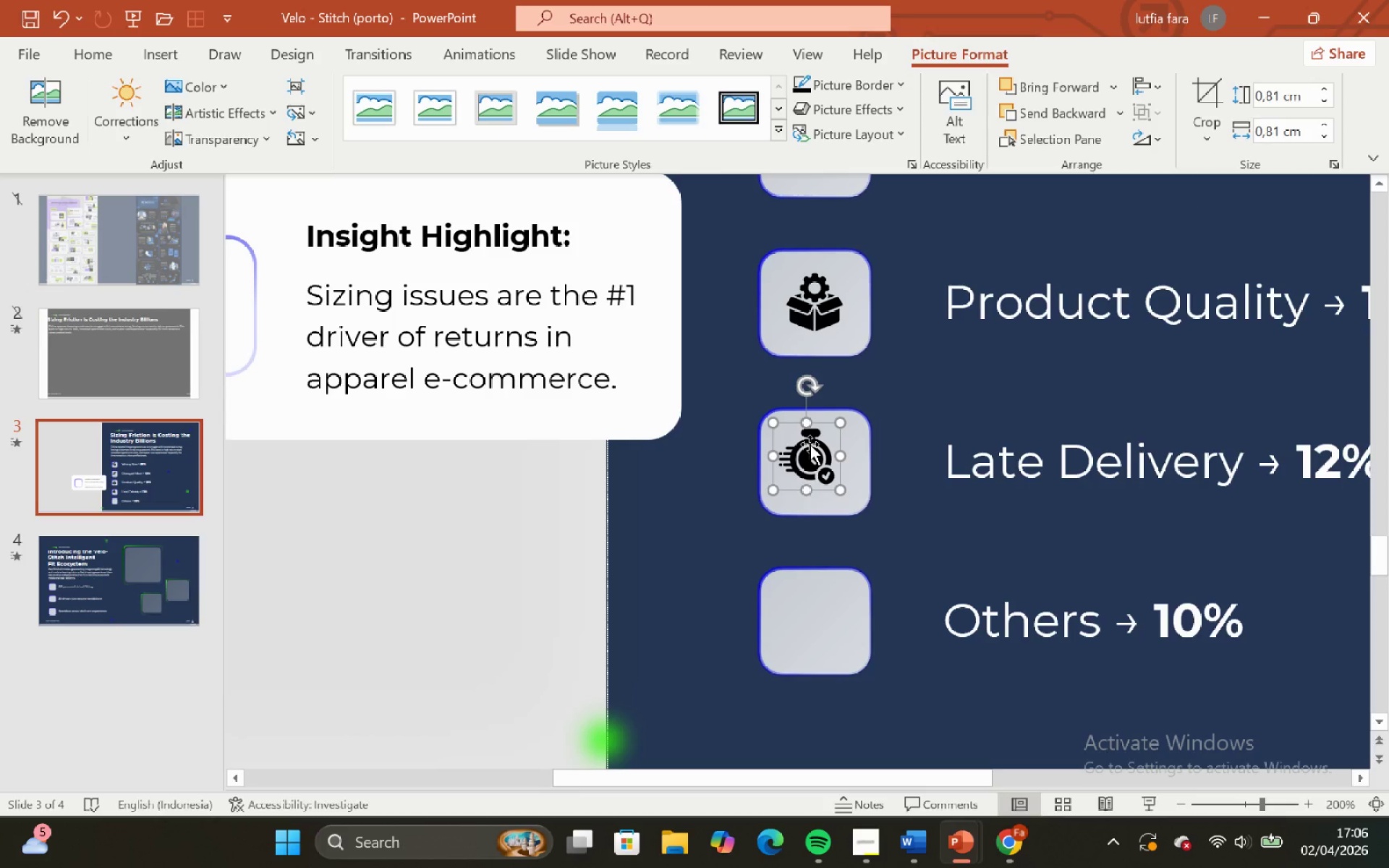 
left_click_drag(start_coordinate=[810, 445], to_coordinate=[810, 449])
 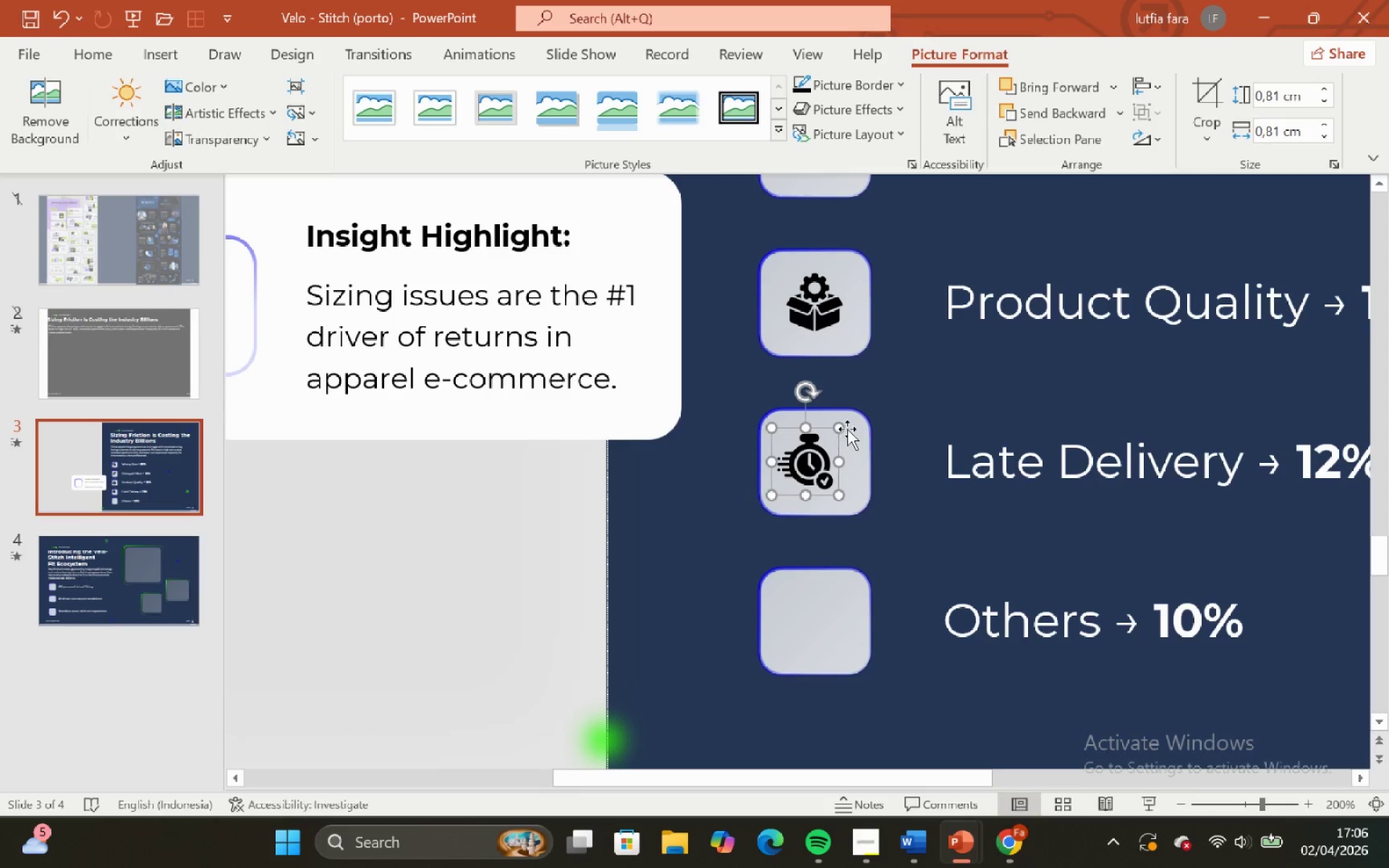 
hold_key(key=ShiftLeft, duration=0.47)
left_click([850, 426])
 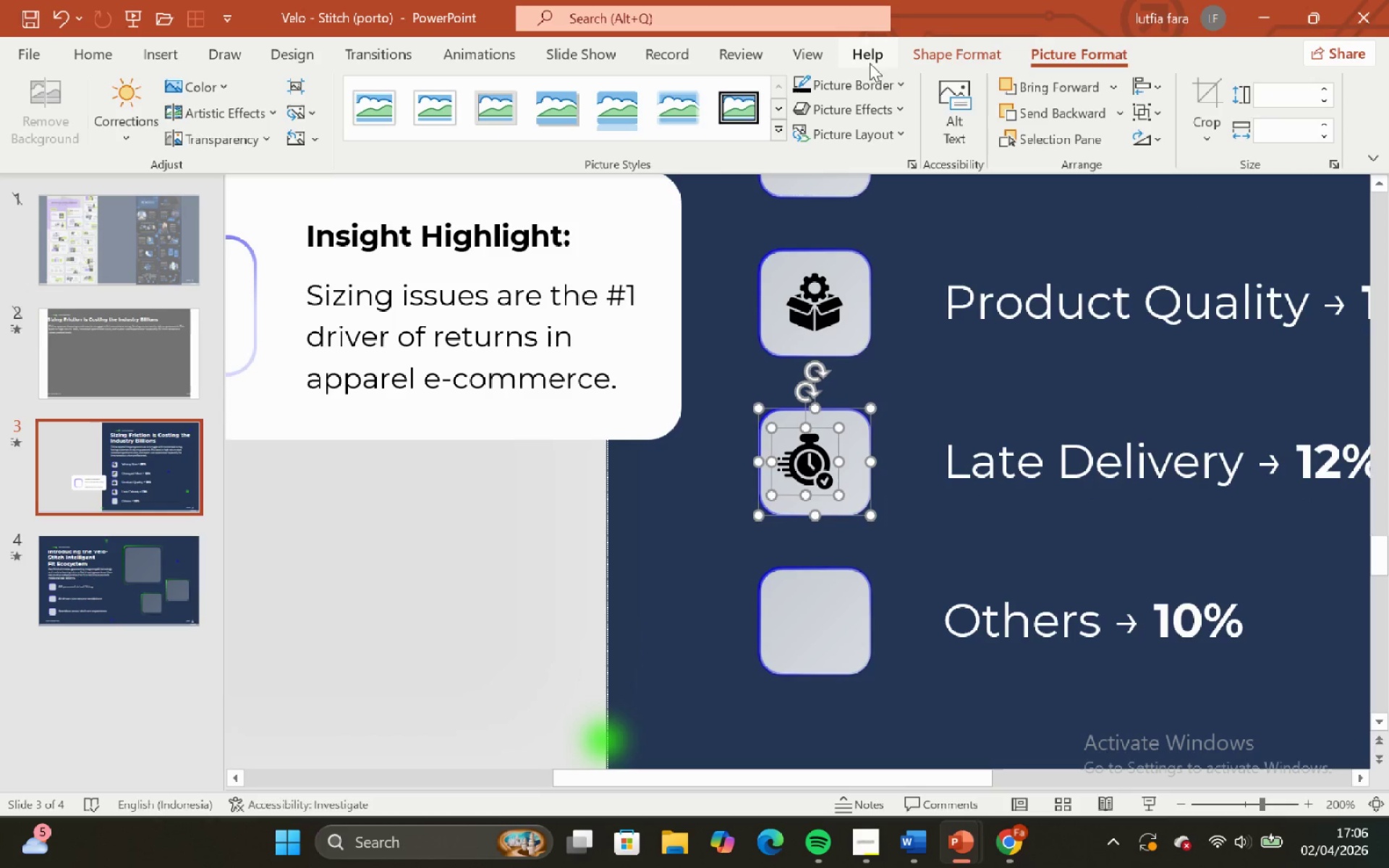 
left_click([904, 56])
 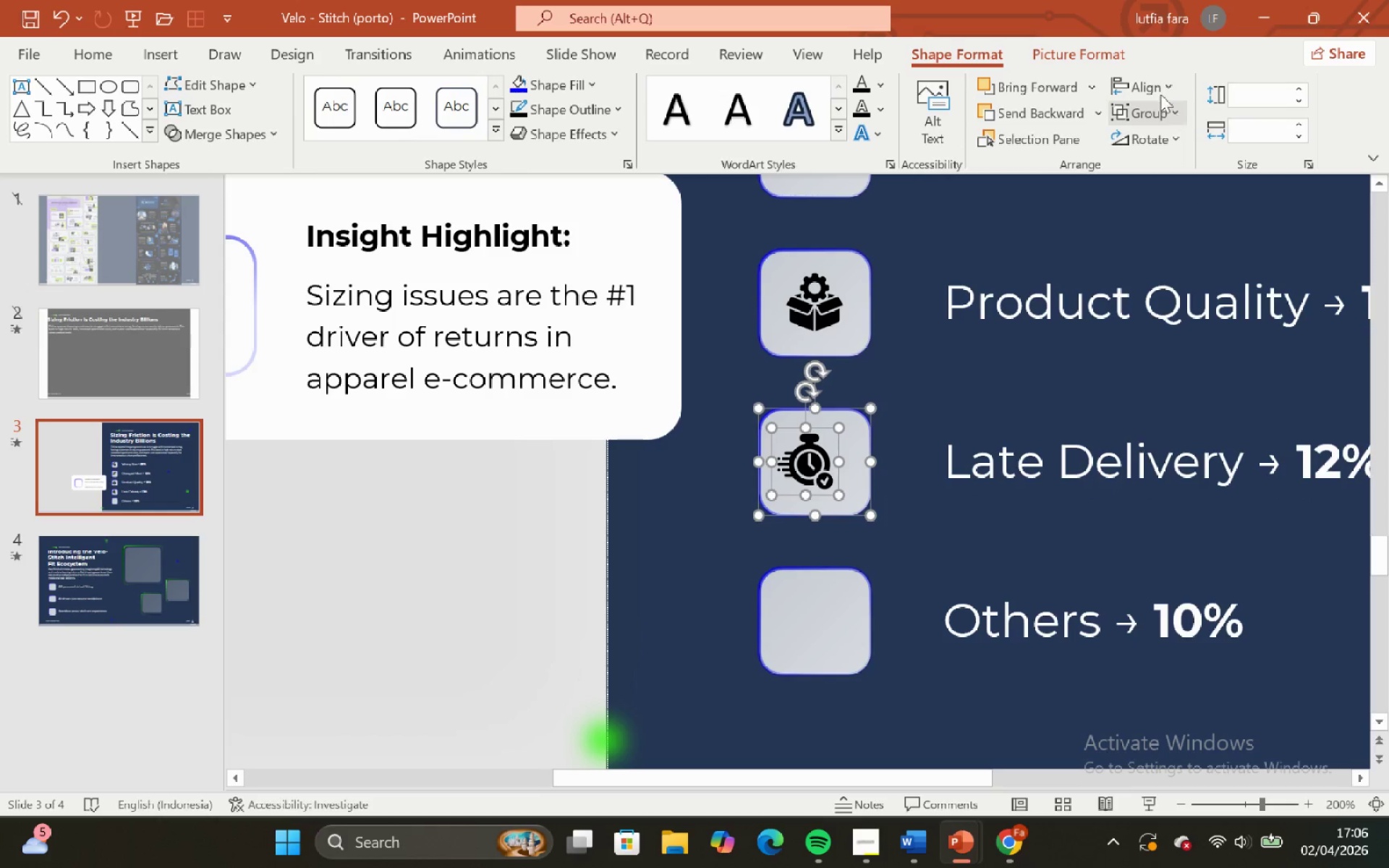 
left_click([1145, 79])
 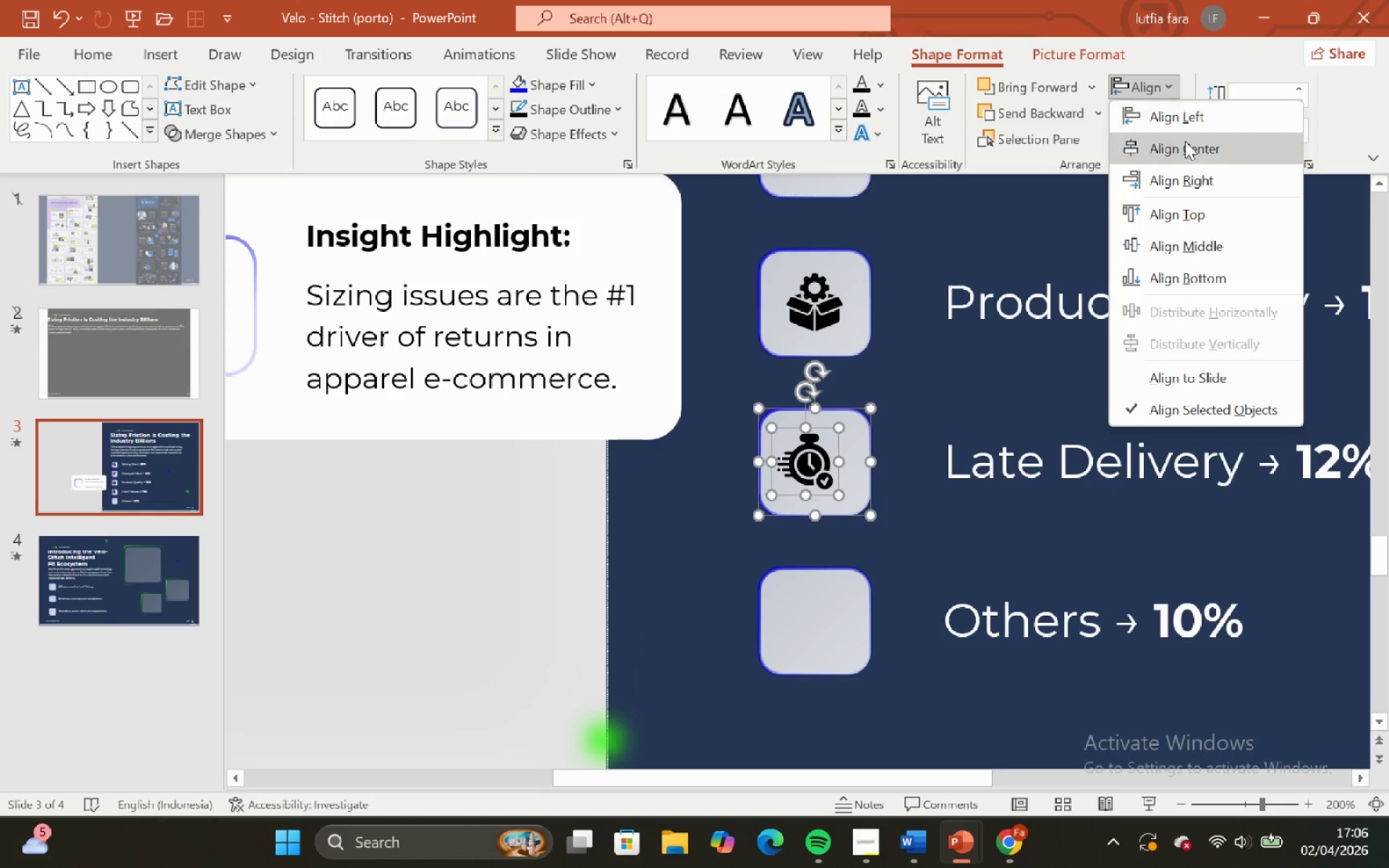 
left_click([1185, 141])
 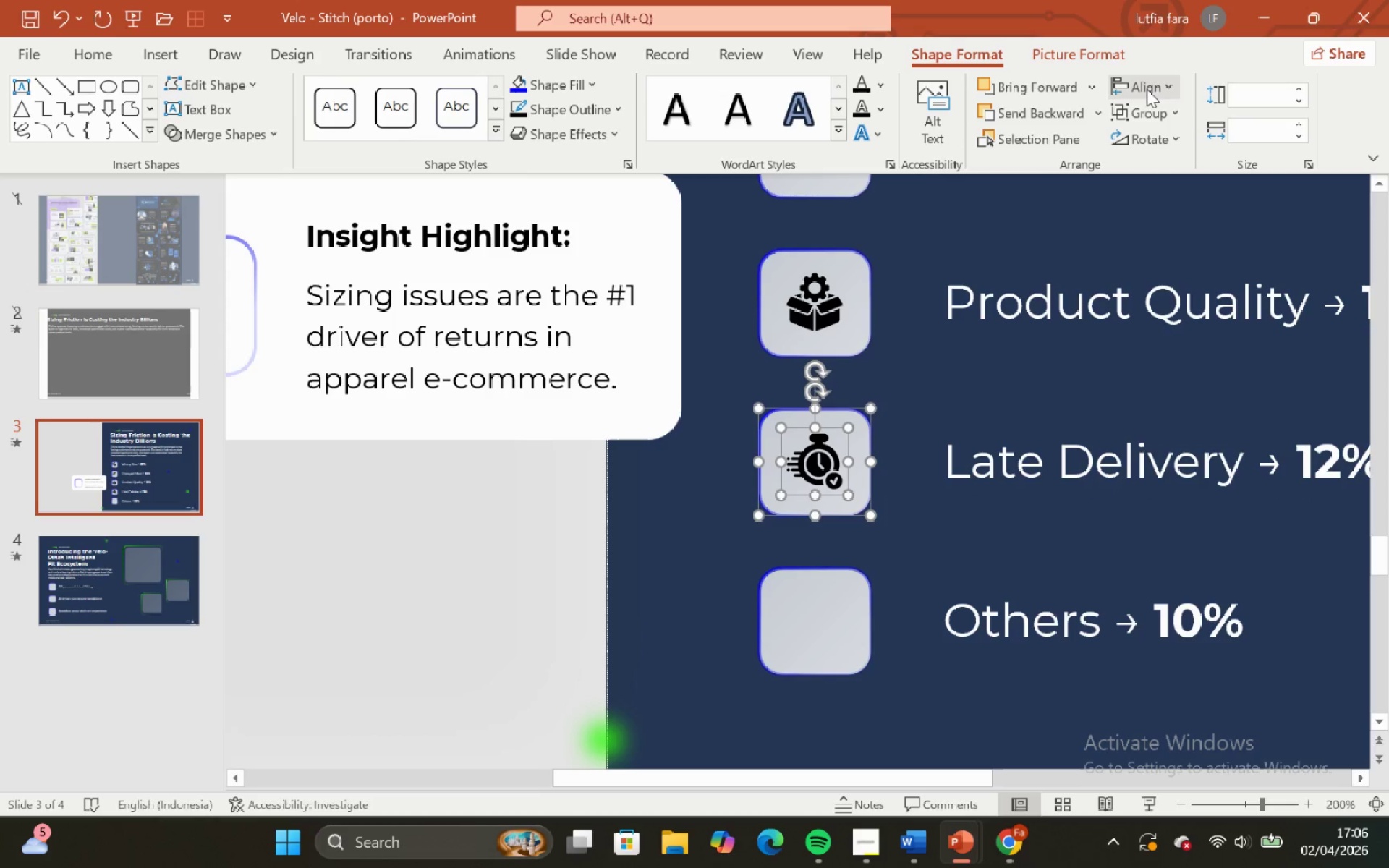 
left_click([1145, 87])
 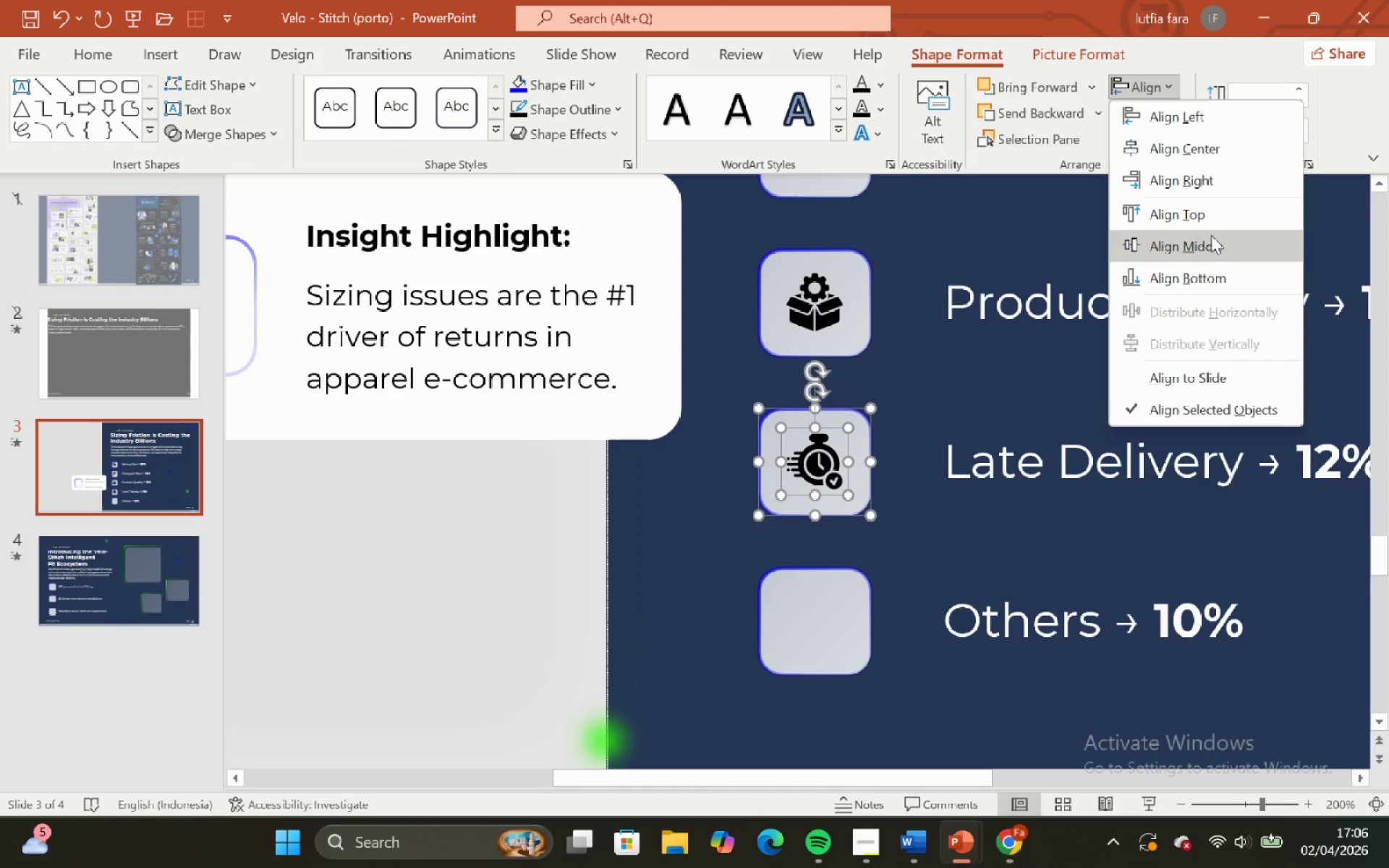 
left_click([1211, 235])
 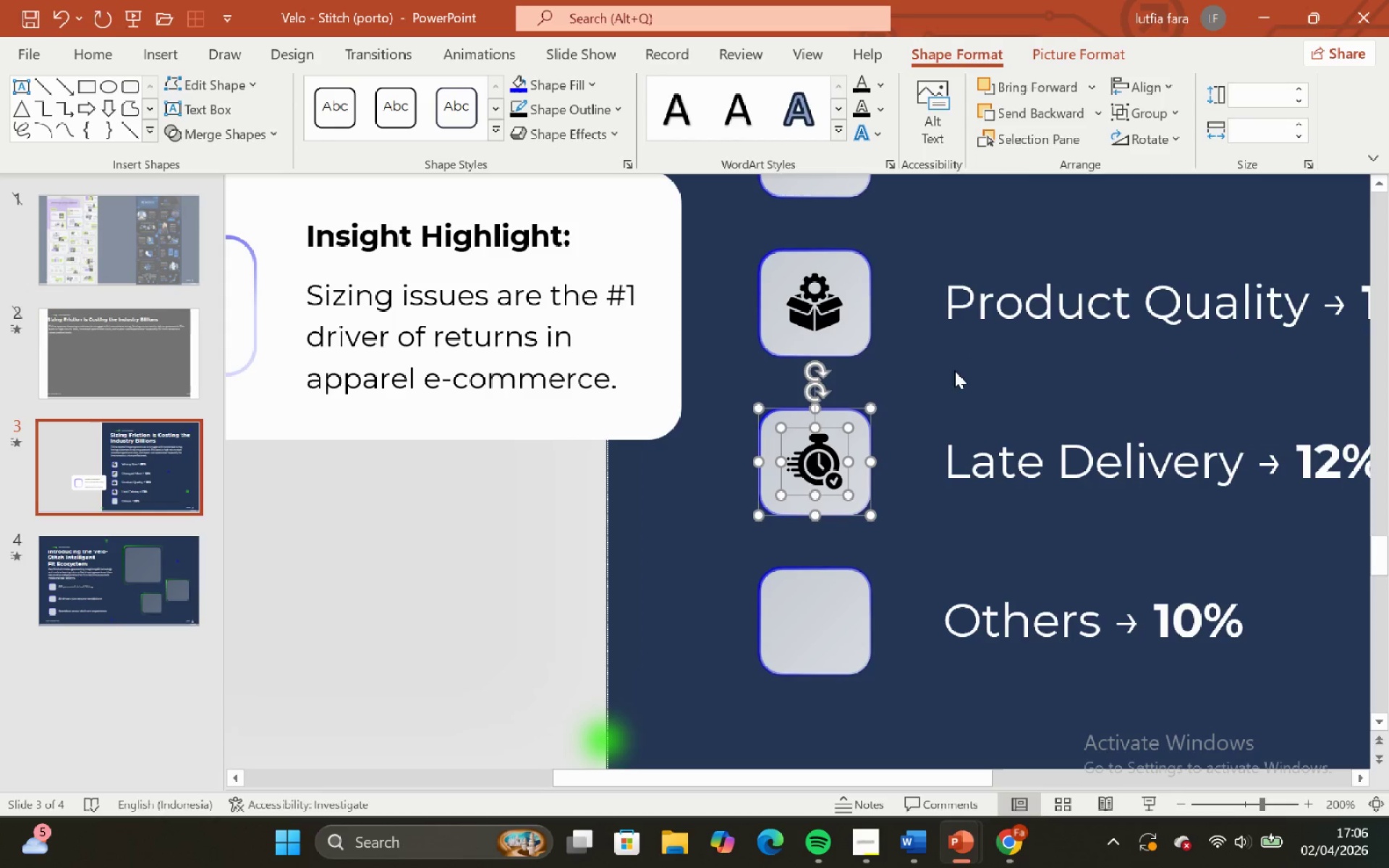 
hold_key(key=ControlLeft, duration=0.91)
hold_key(key=ShiftLeft, duration=0.8)
scroll: coordinate [933, 358], scroll_direction: down, amount: 4.0
 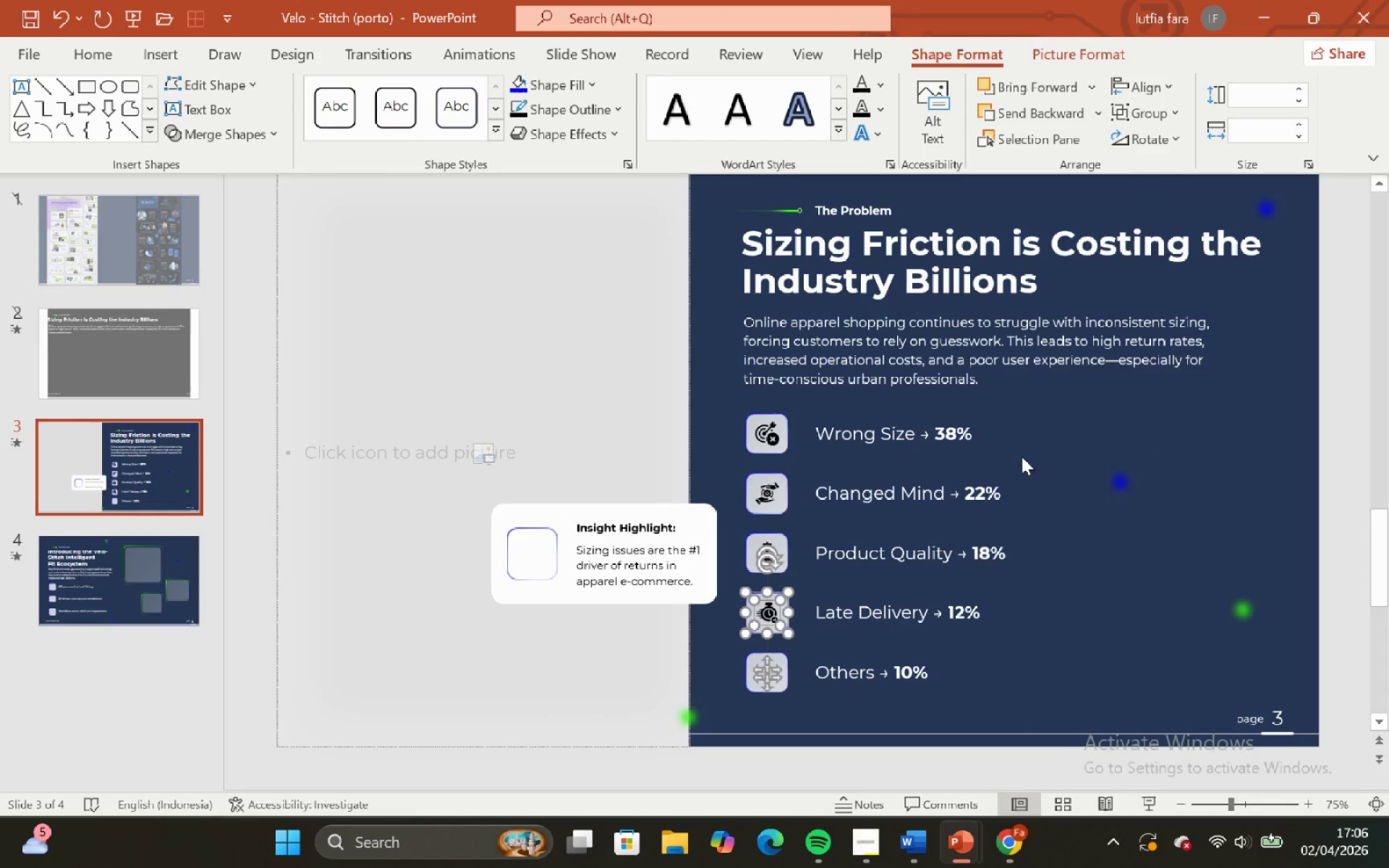 
left_click([1040, 420])
 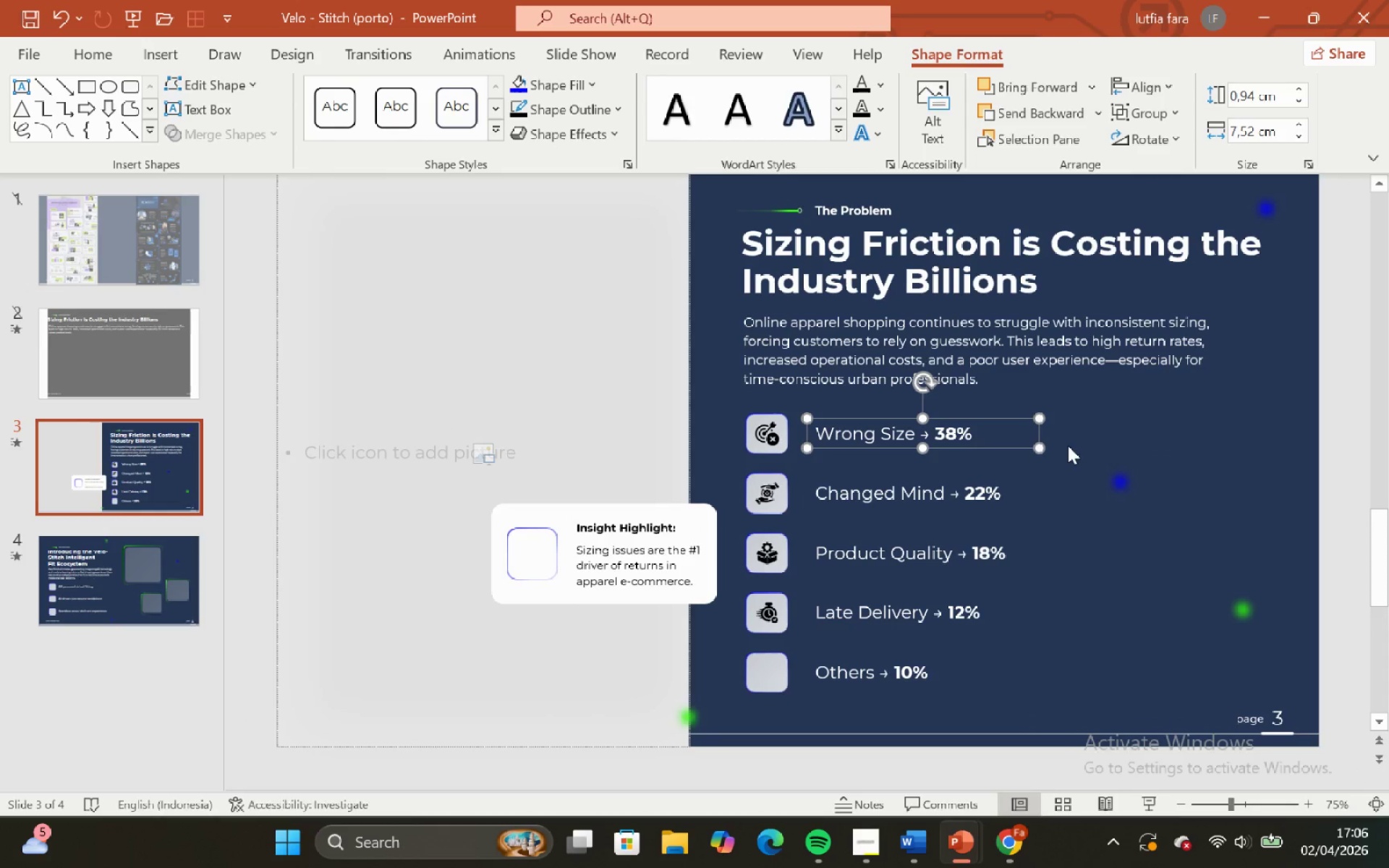 
left_click([1076, 431])
 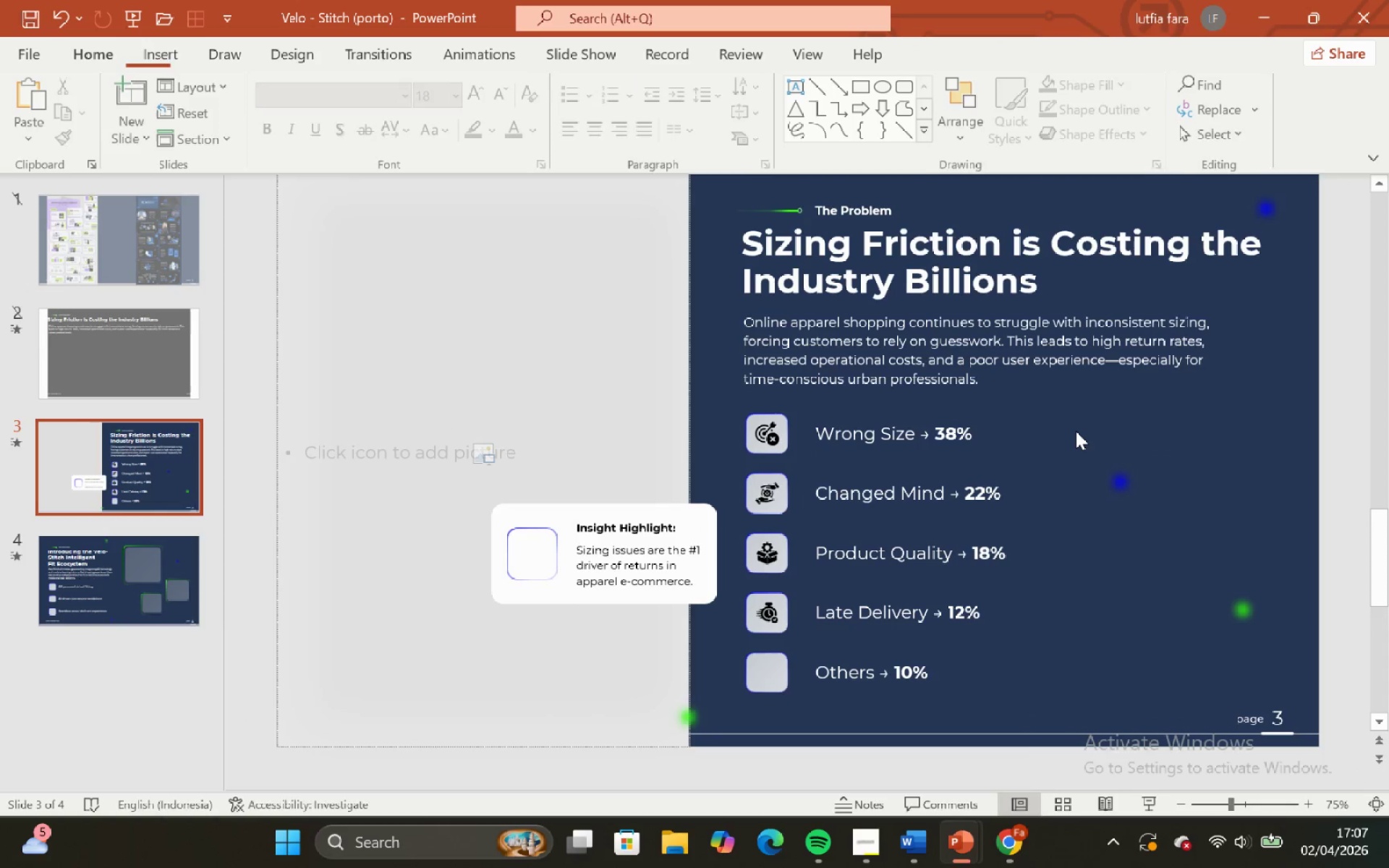 
hold_key(key=ControlLeft, duration=1.95)
hold_key(key=ShiftLeft, duration=1.5)
scroll: coordinate [1072, 431], scroll_direction: down, amount: 3.0
 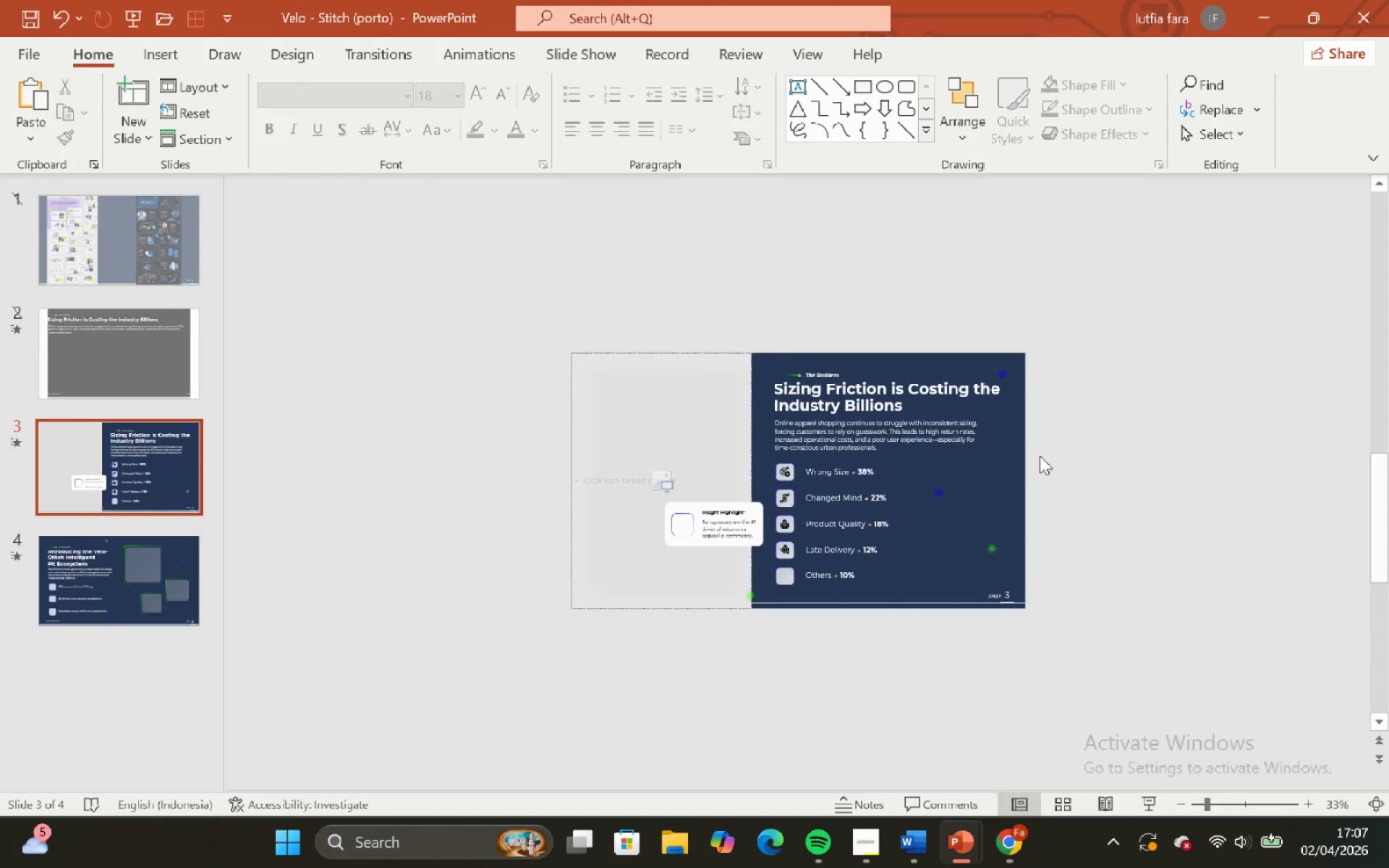 
hold_key(key=ShiftLeft, duration=0.41)
 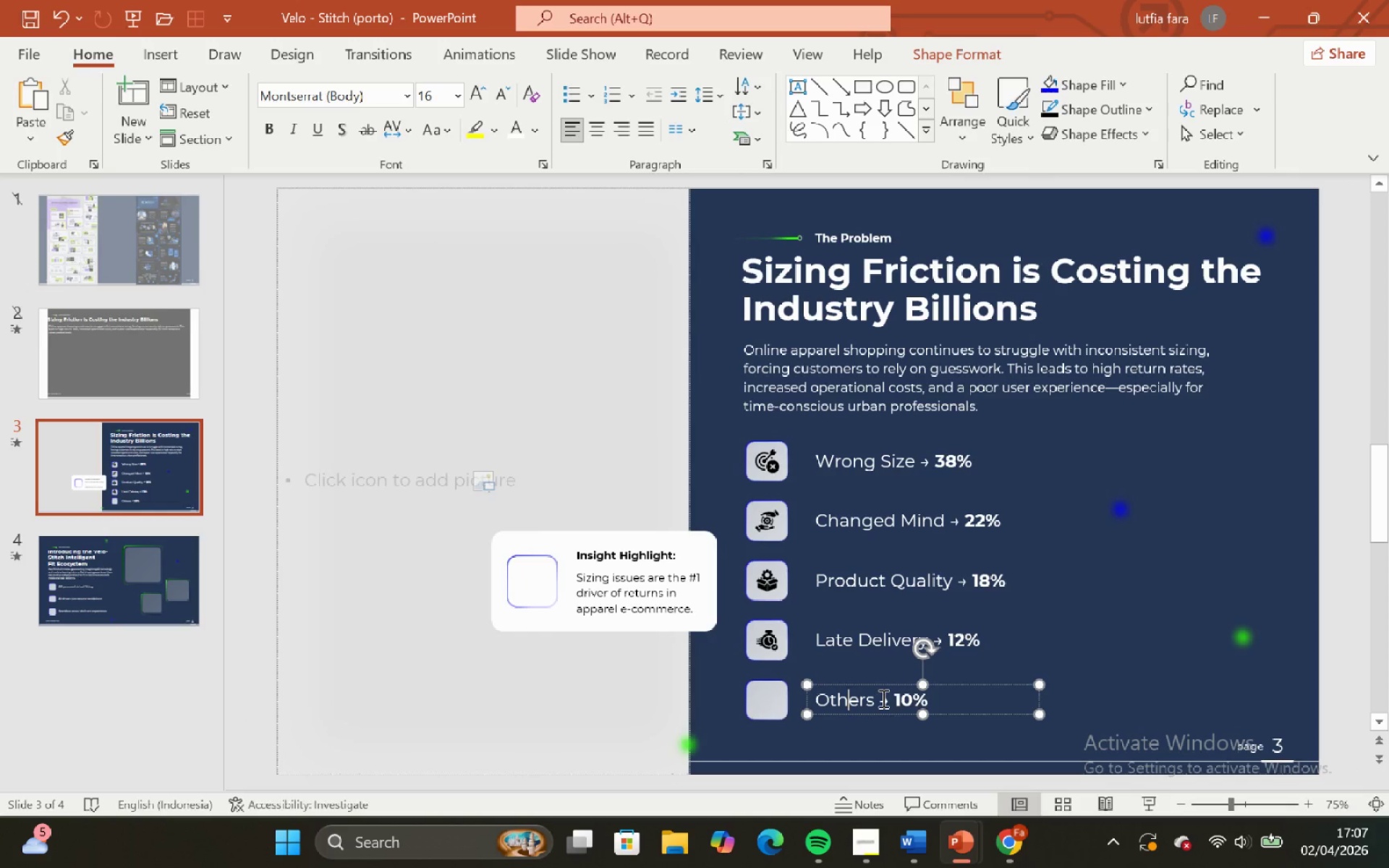 
scroll: coordinate [1040, 457], scroll_direction: up, amount: 3.0
 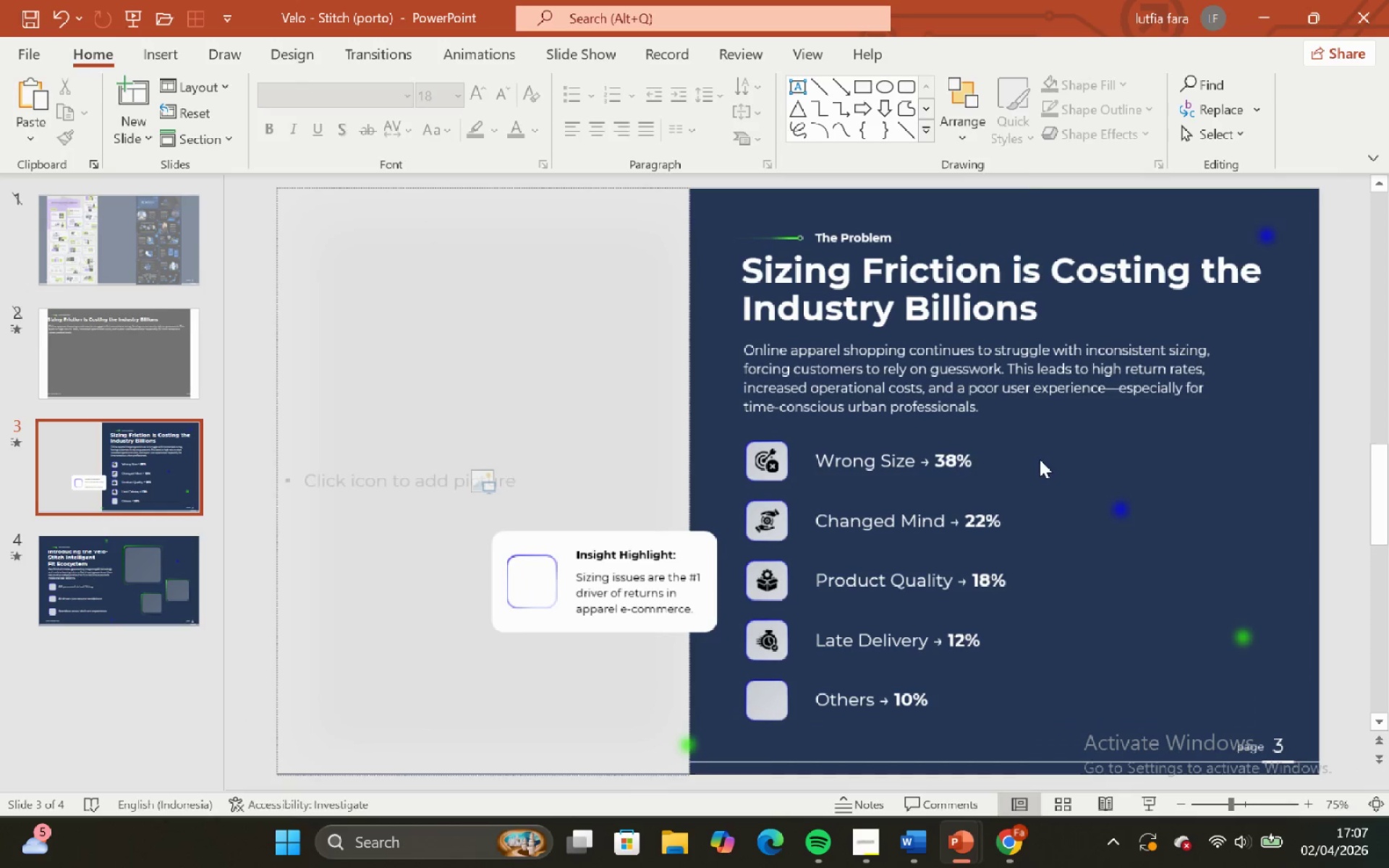 
left_click_drag(start_coordinate=[875, 699], to_coordinate=[814, 701])
 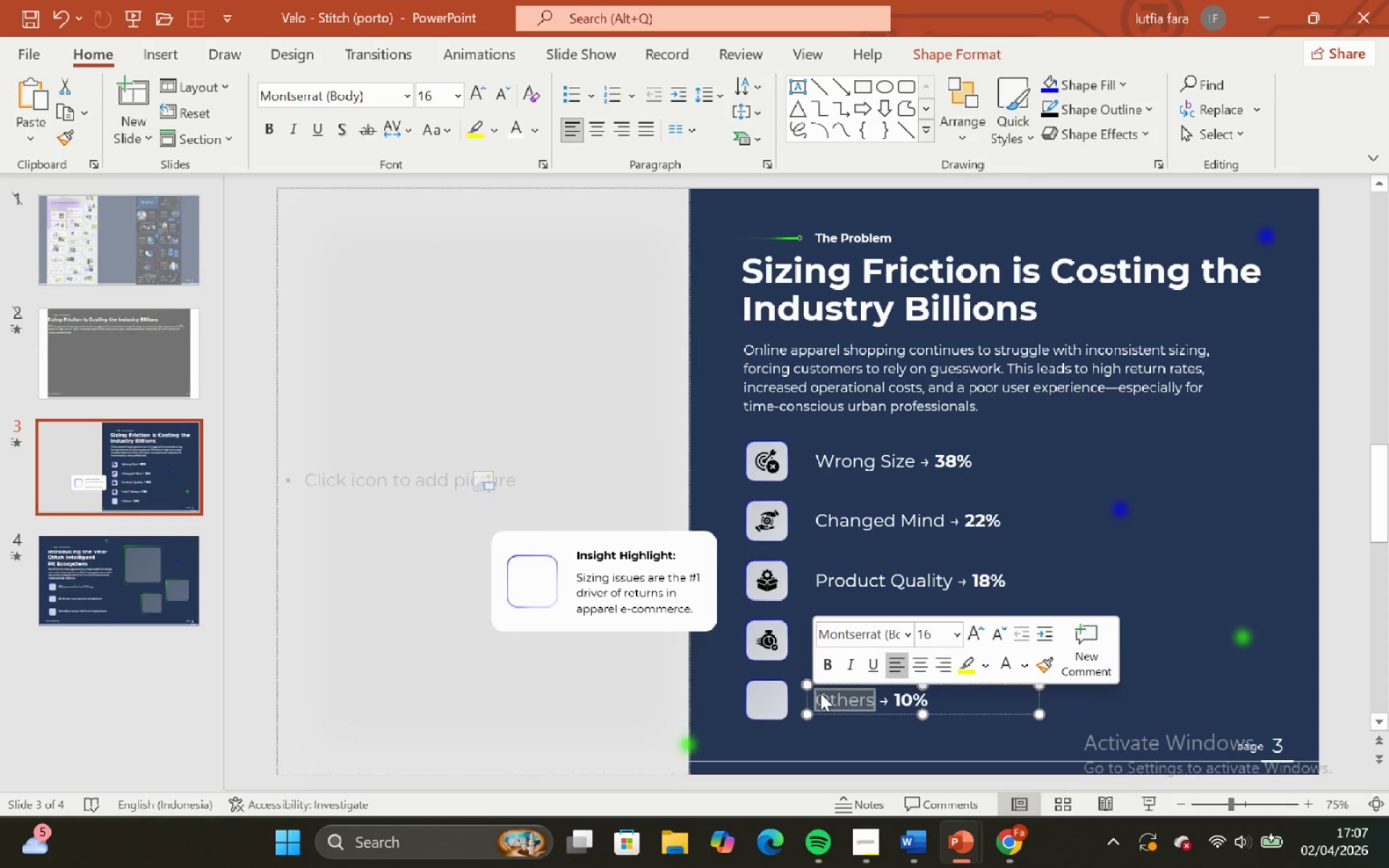 
hold_key(key=ControlLeft, duration=0.84)
 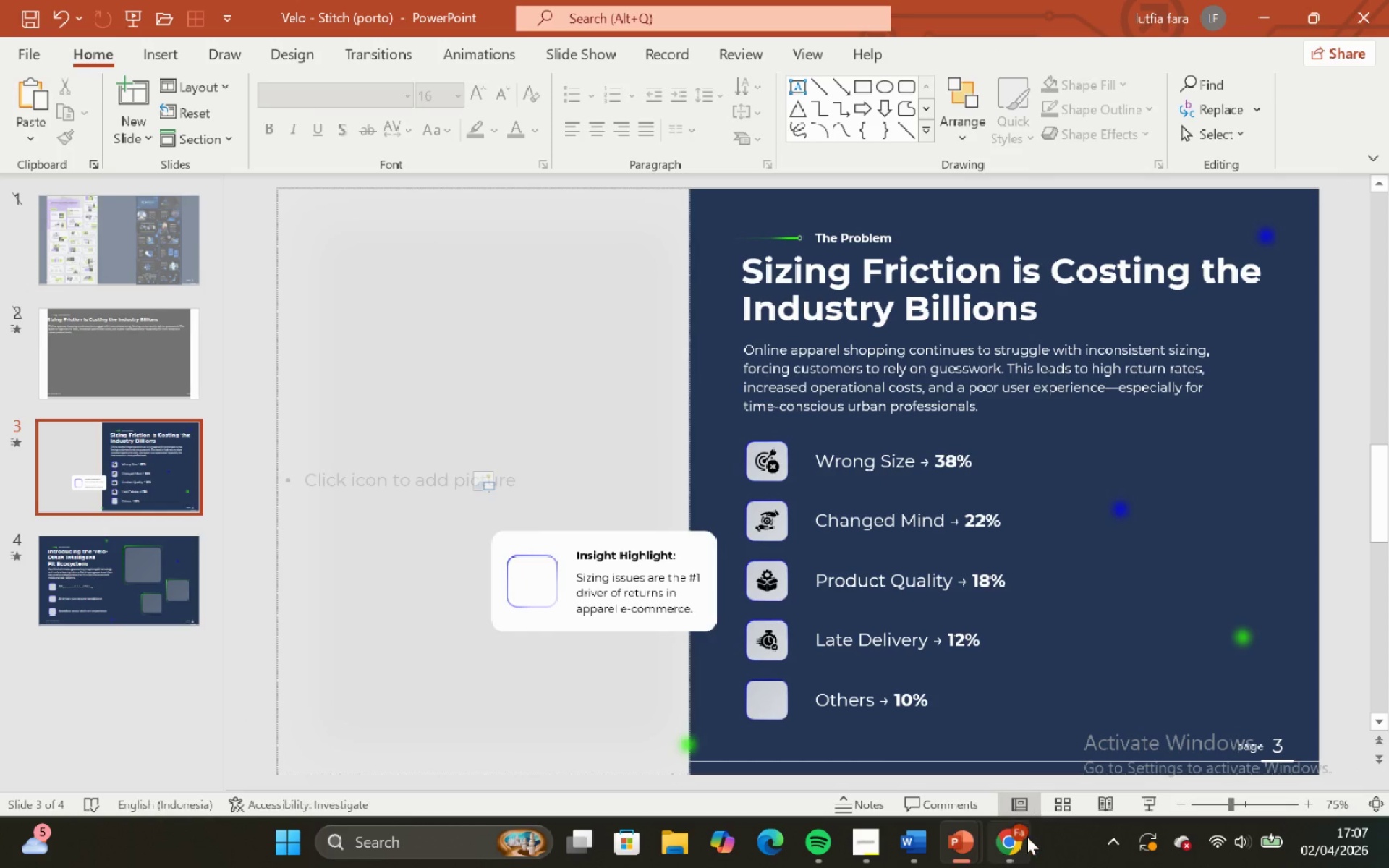 
hold_key(key=C, duration=0.38)
 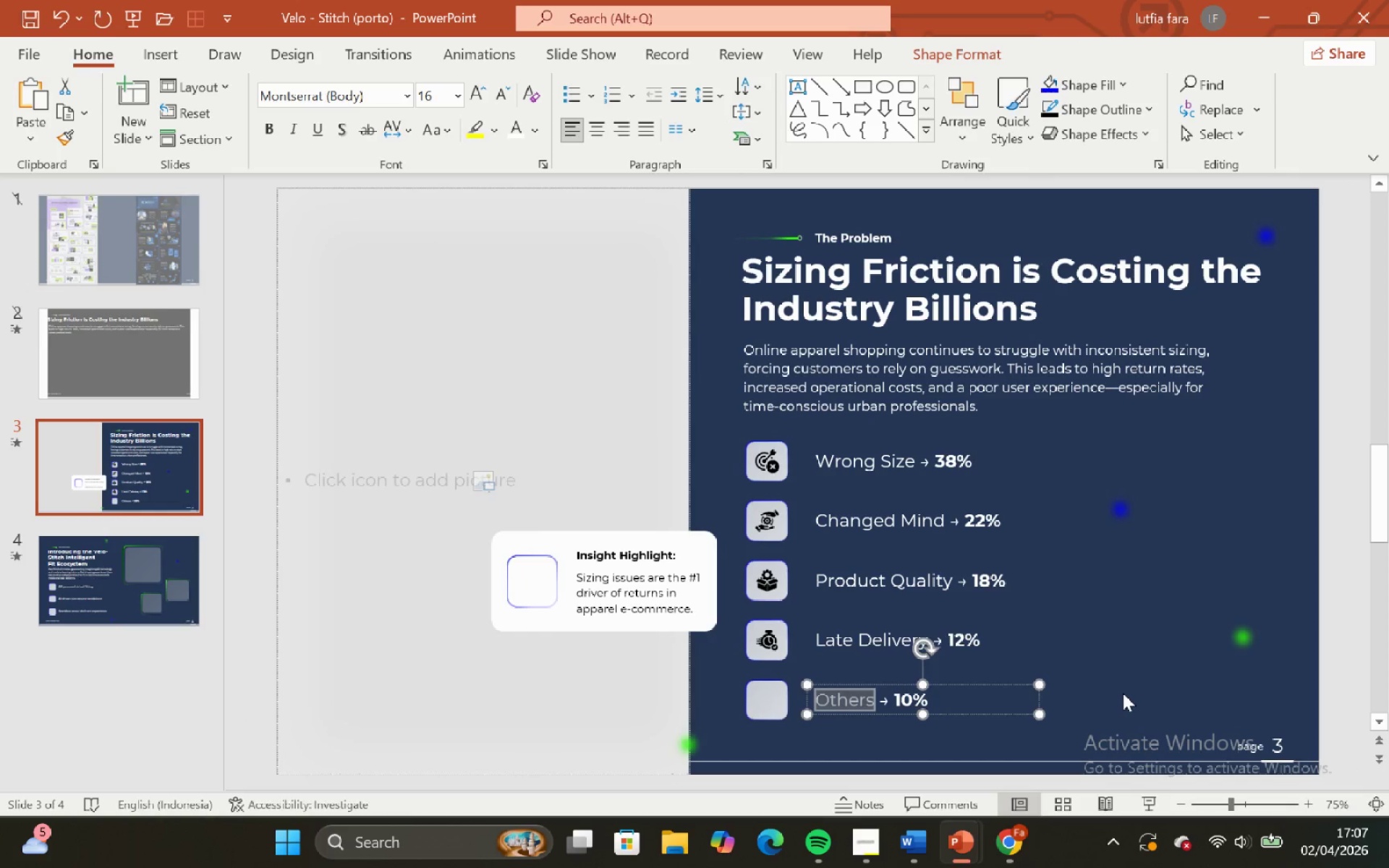 
left_click([1123, 693])
 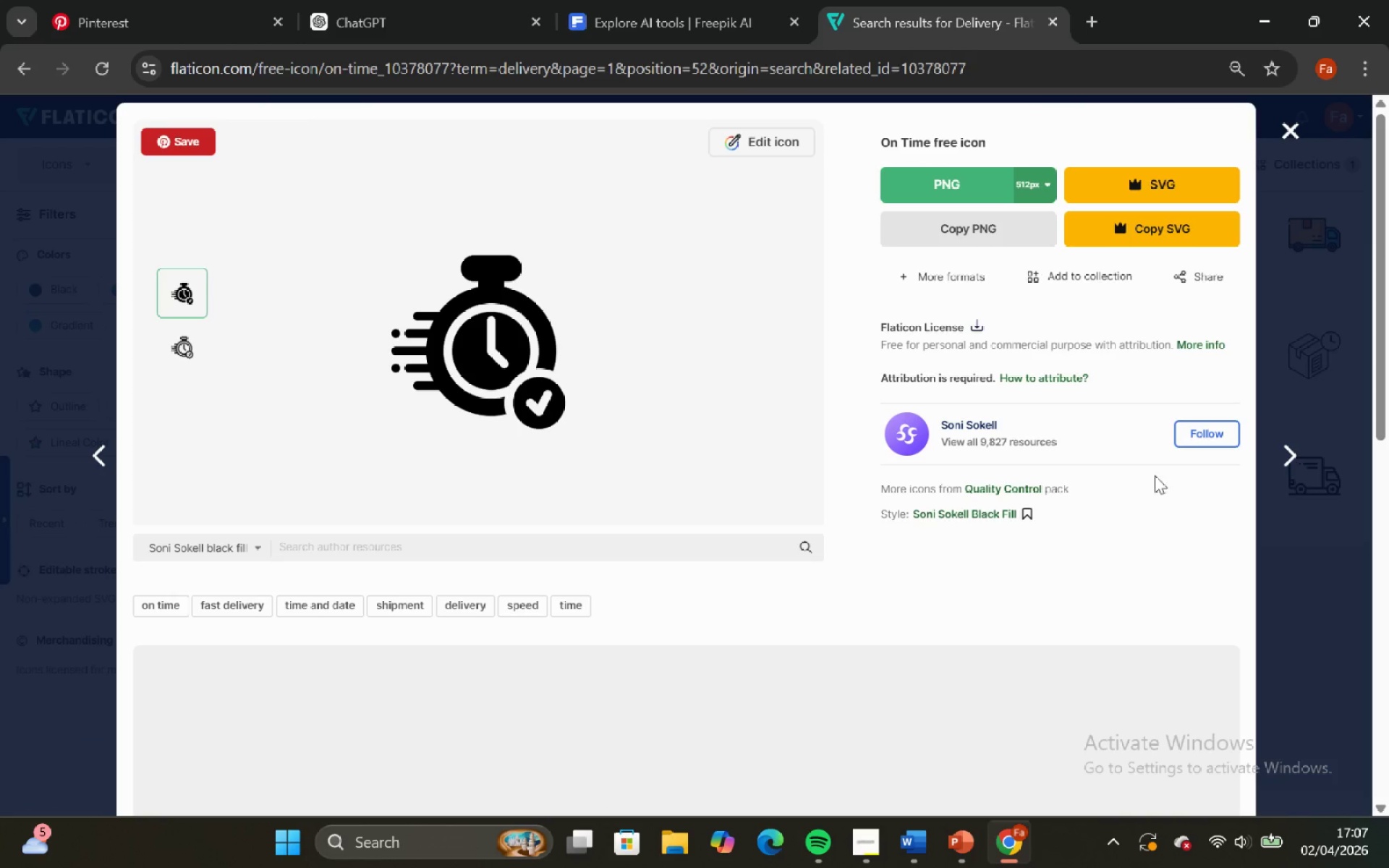 
left_click([1292, 129])
 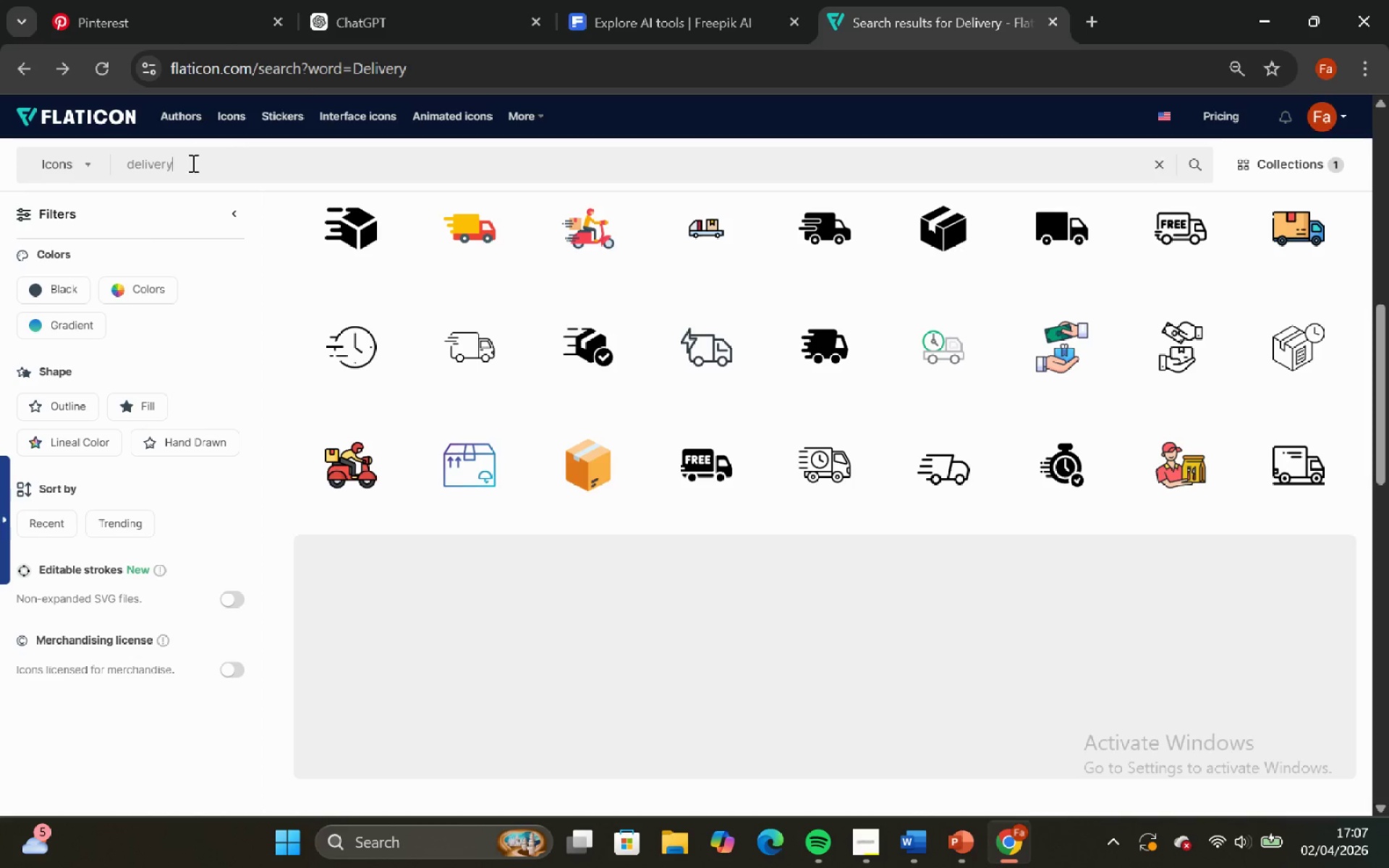 
key(Control+A)
 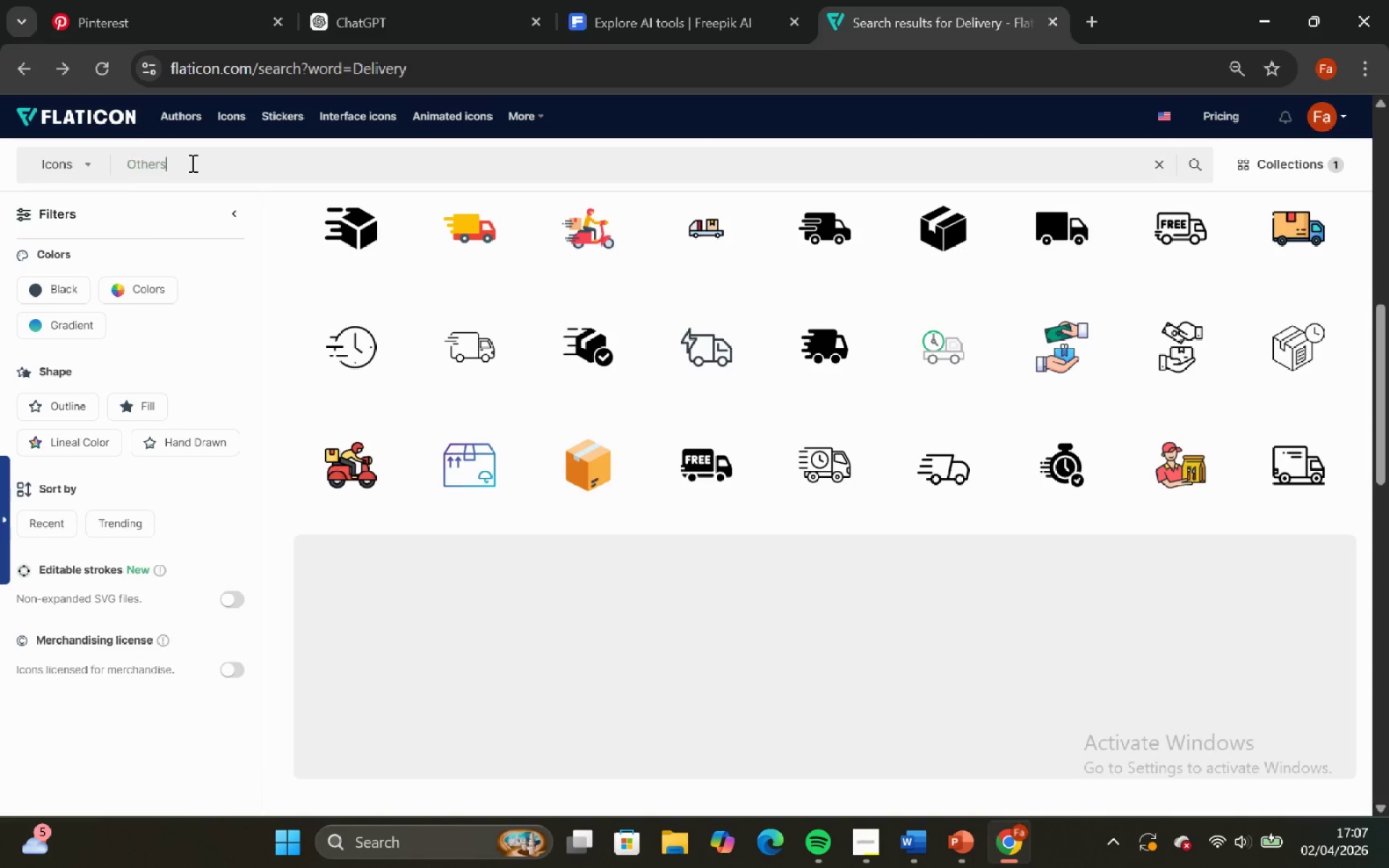 
key(Control+V)
 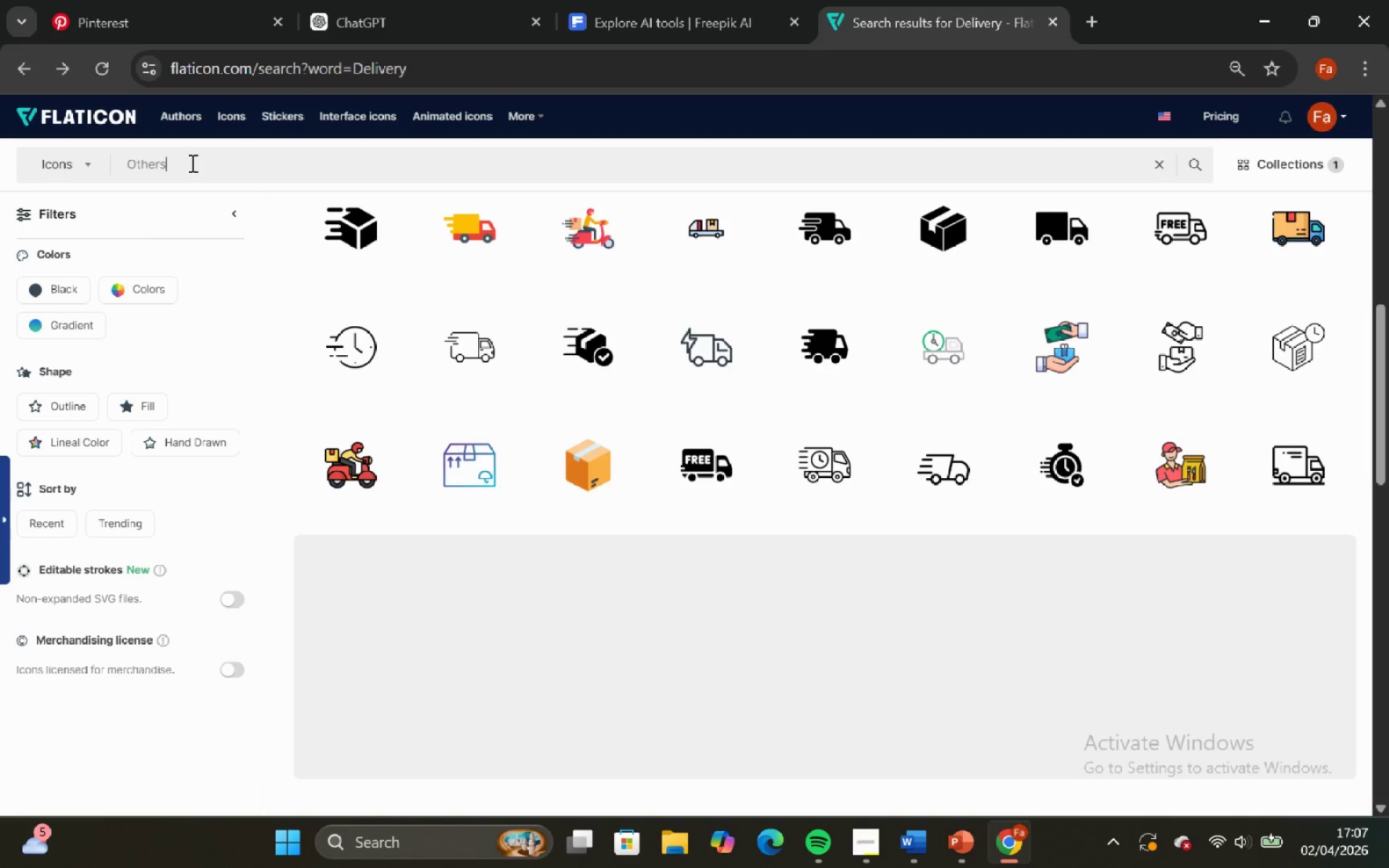 
key(Enter)
 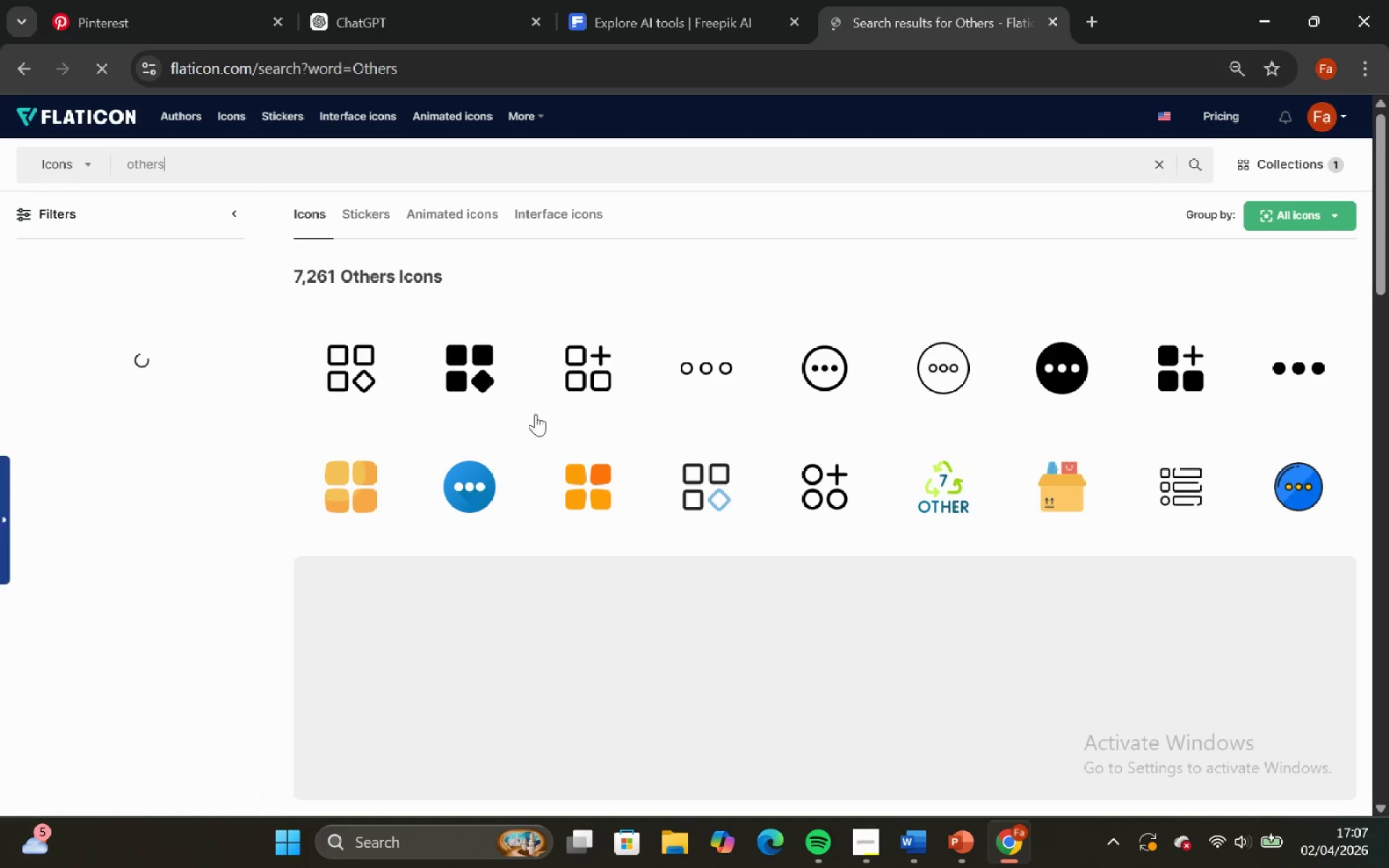 
scroll: coordinate [828, 483], scroll_direction: down, amount: 6.0
 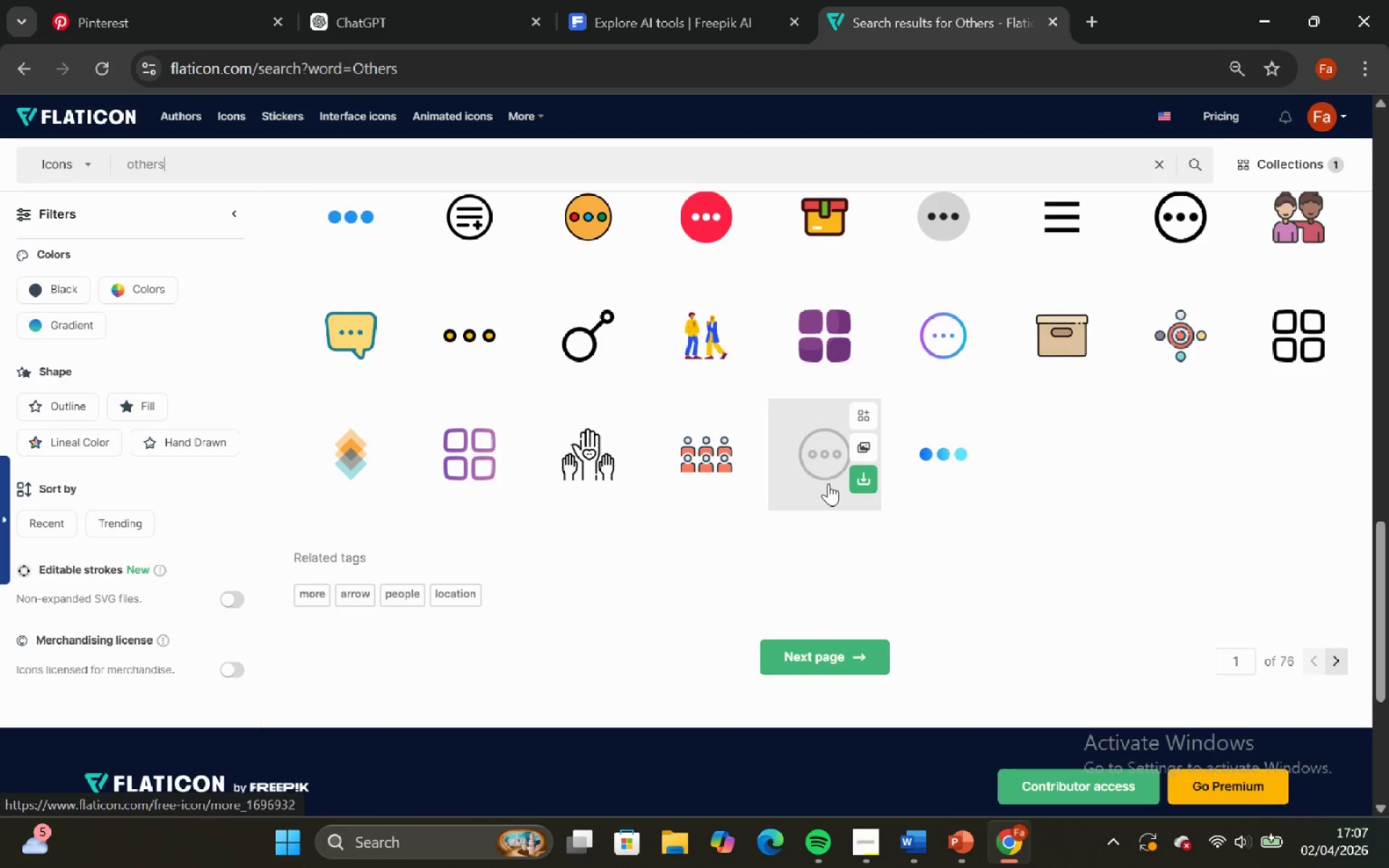 
left_click([848, 654])
 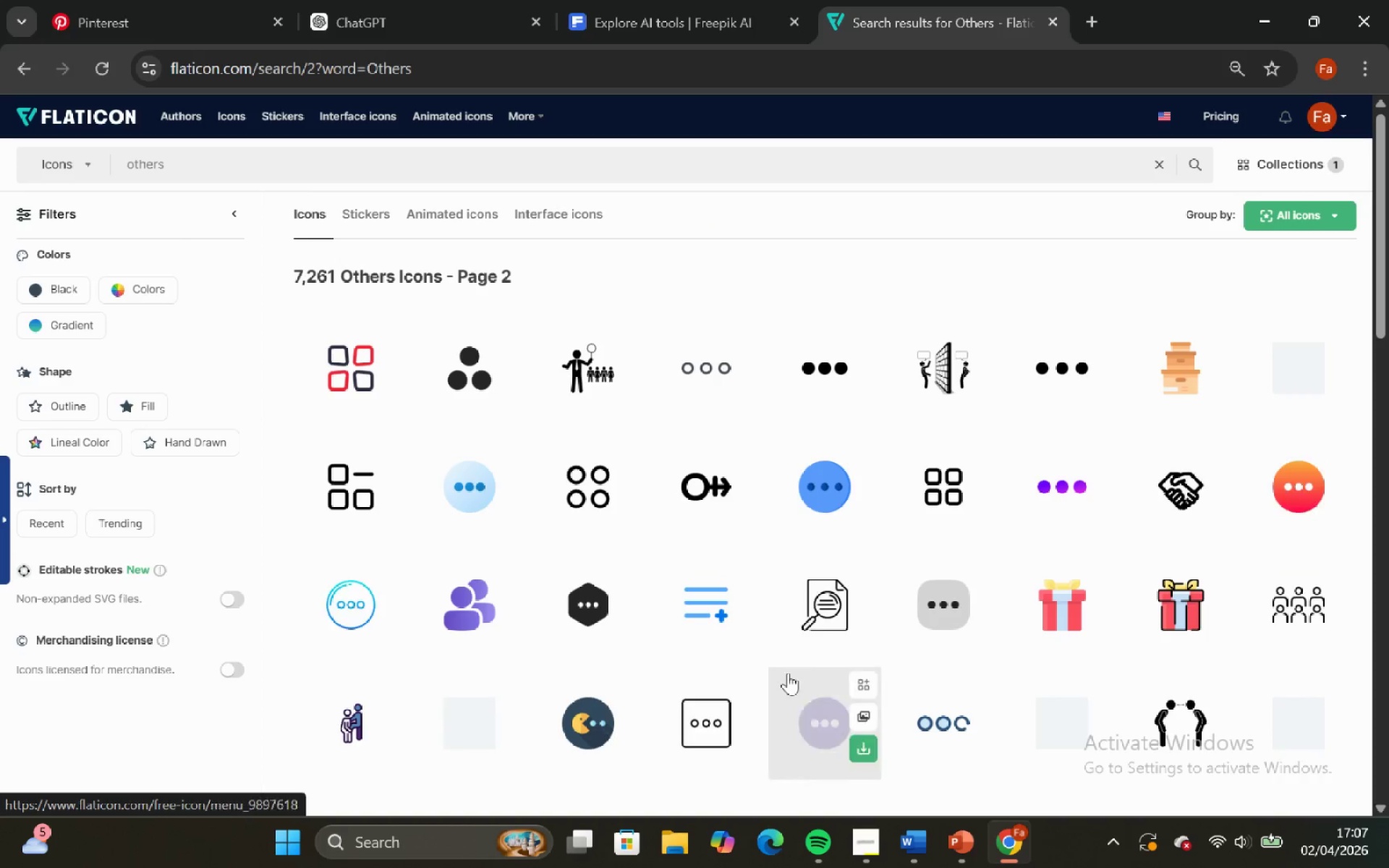 
scroll: coordinate [683, 515], scroll_direction: down, amount: 11.0
 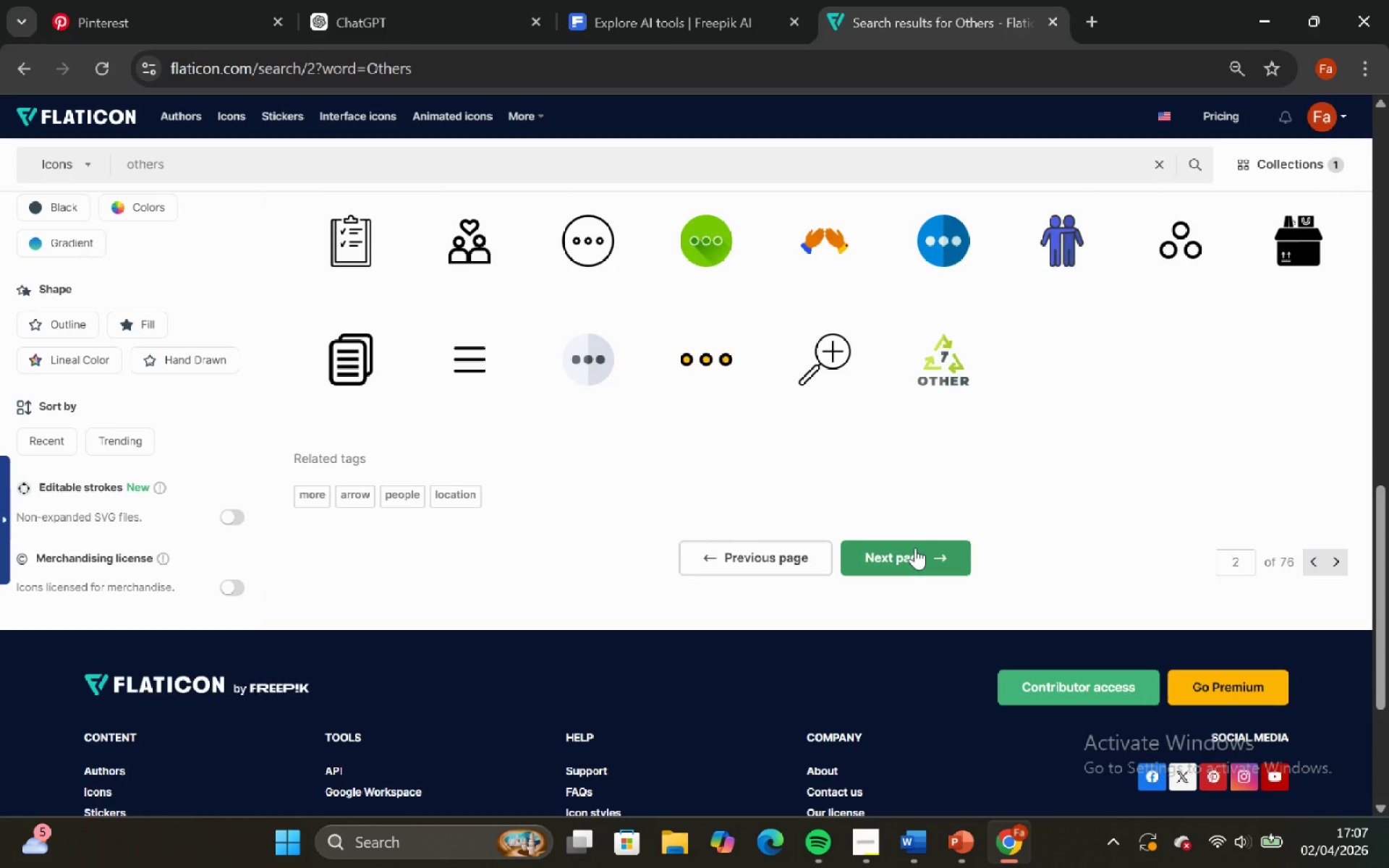 
left_click([913, 549])
 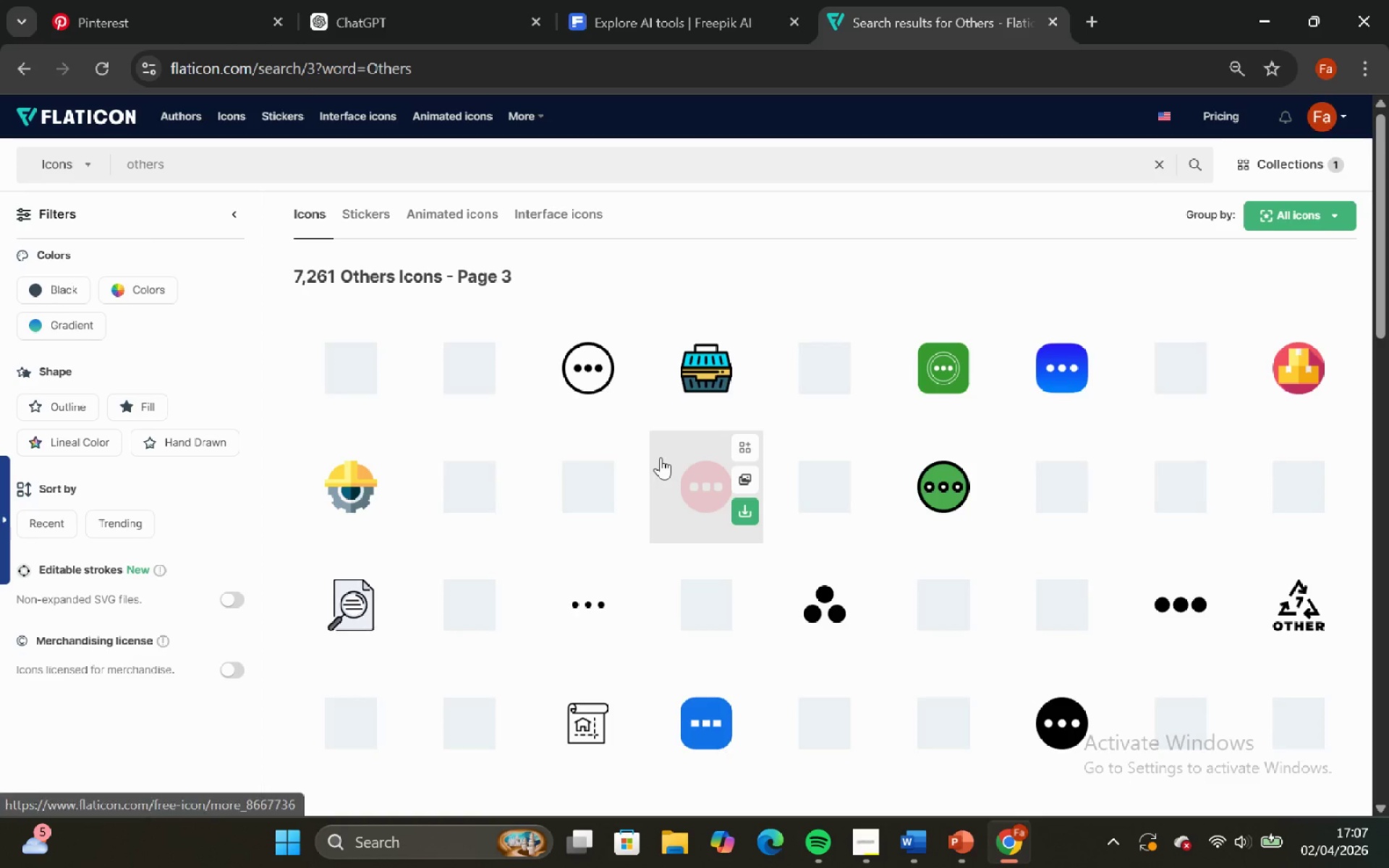 
scroll: coordinate [801, 498], scroll_direction: down, amount: 8.0
 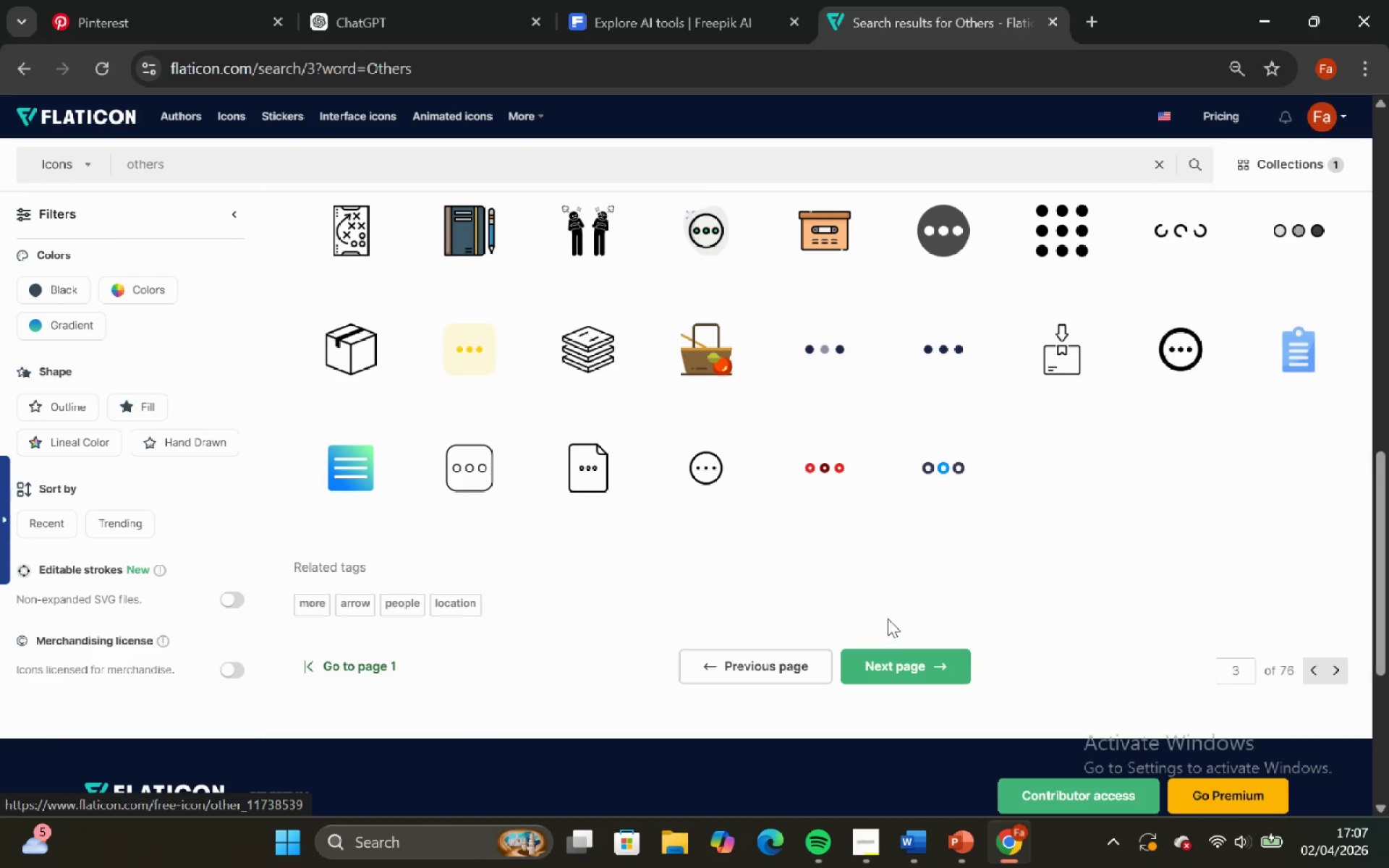 
left_click([891, 662])
 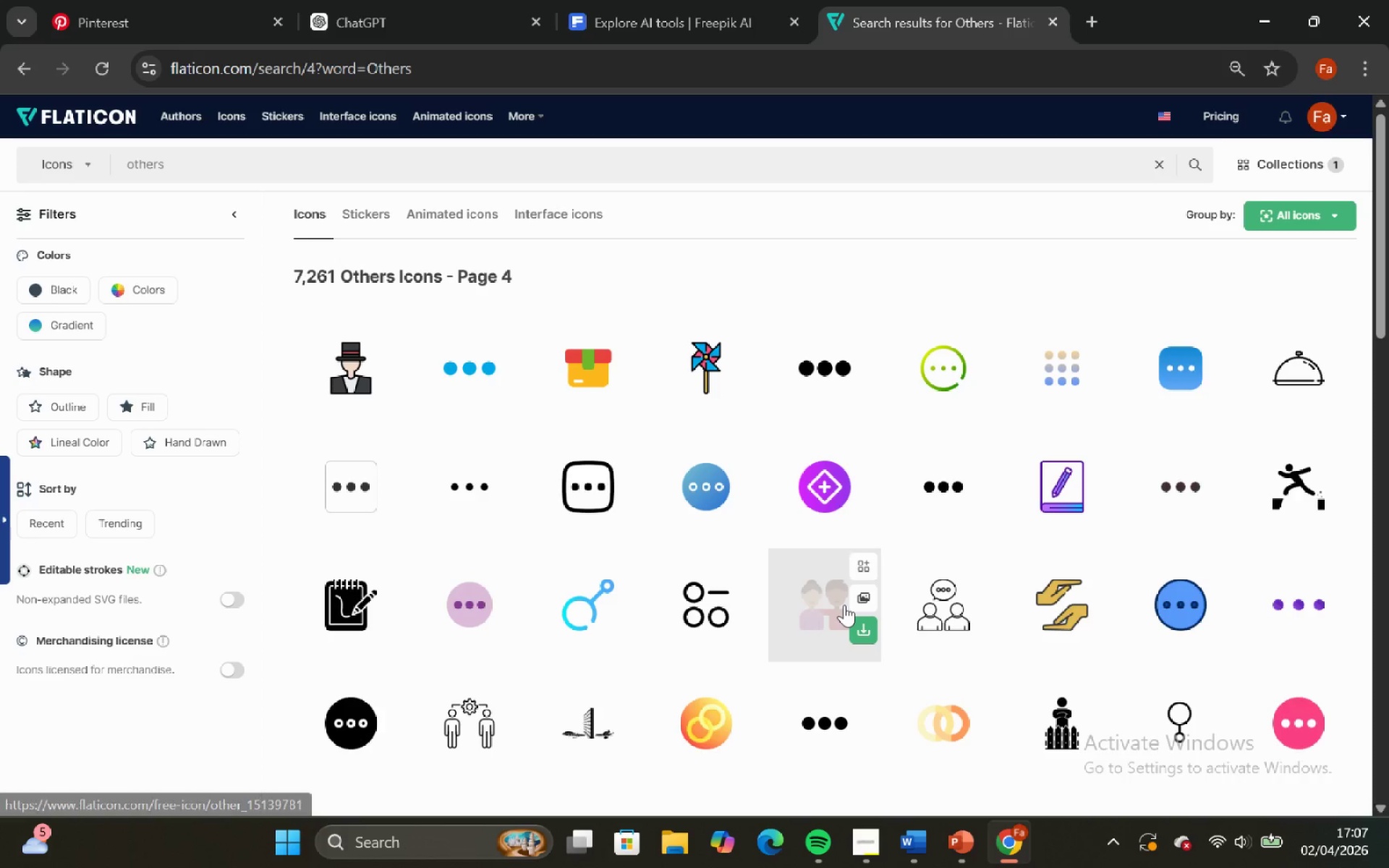 
scroll: coordinate [838, 571], scroll_direction: down, amount: 9.0
 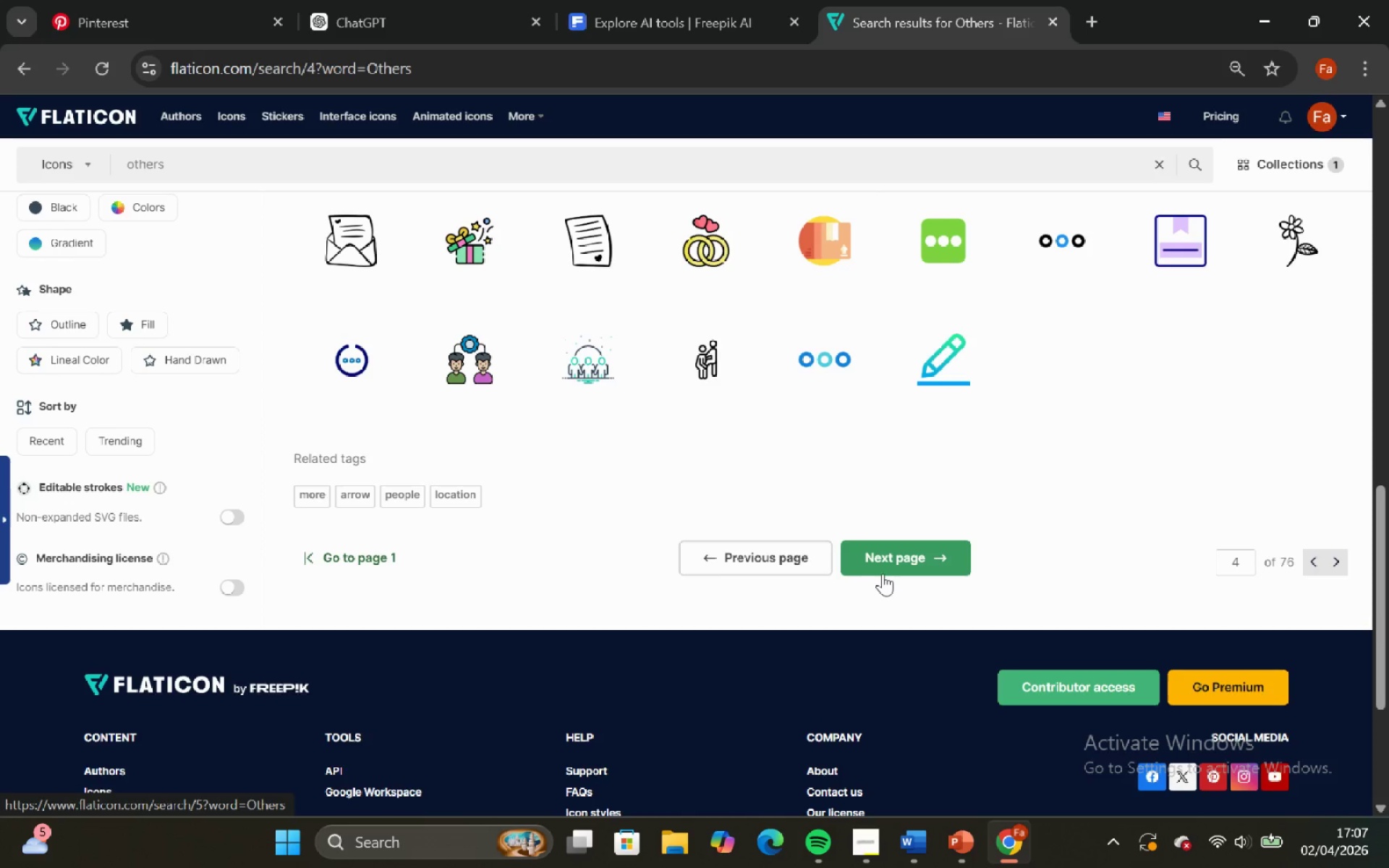 
left_click([888, 566])
 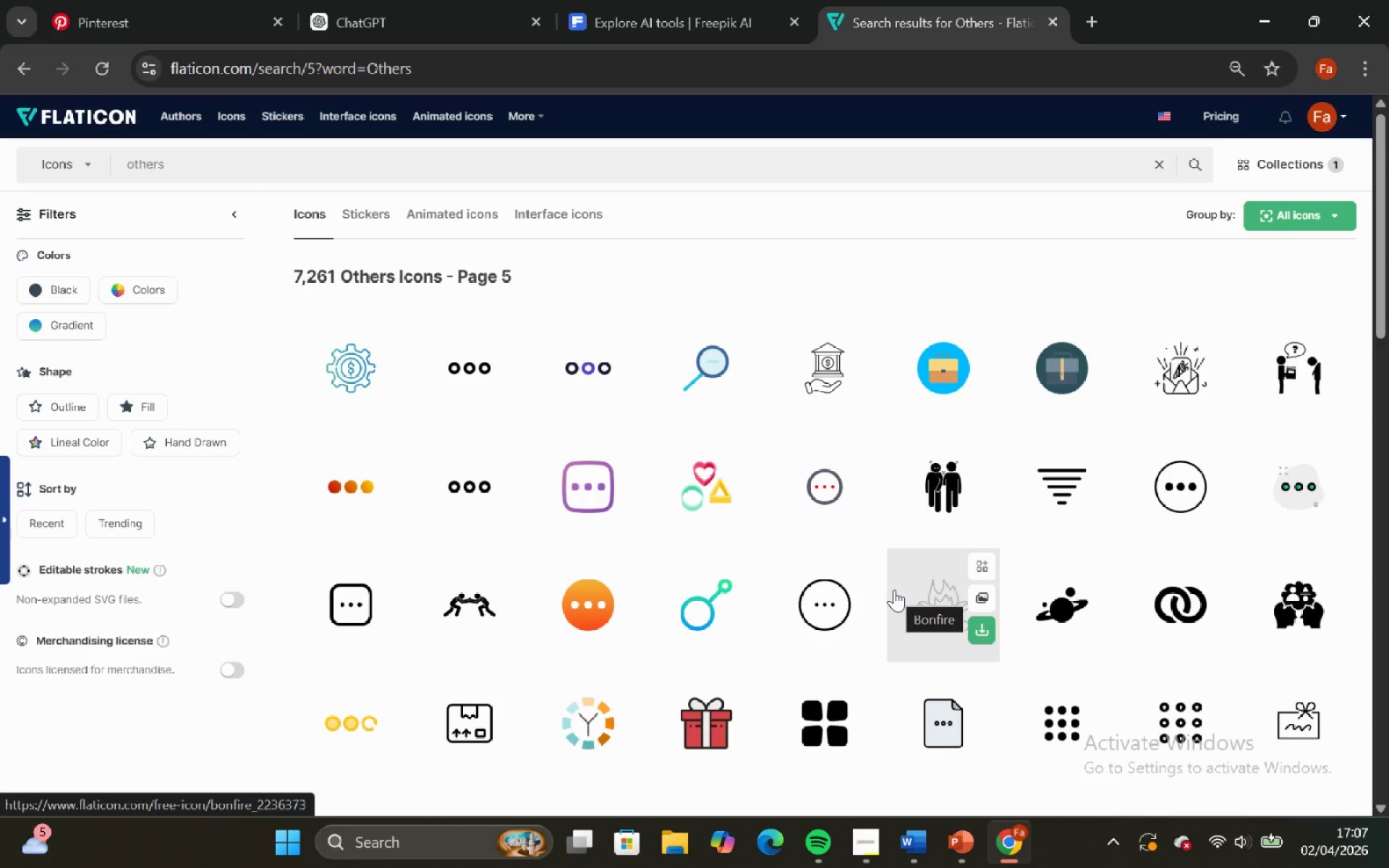 
scroll: coordinate [931, 618], scroll_direction: down, amount: 8.0
 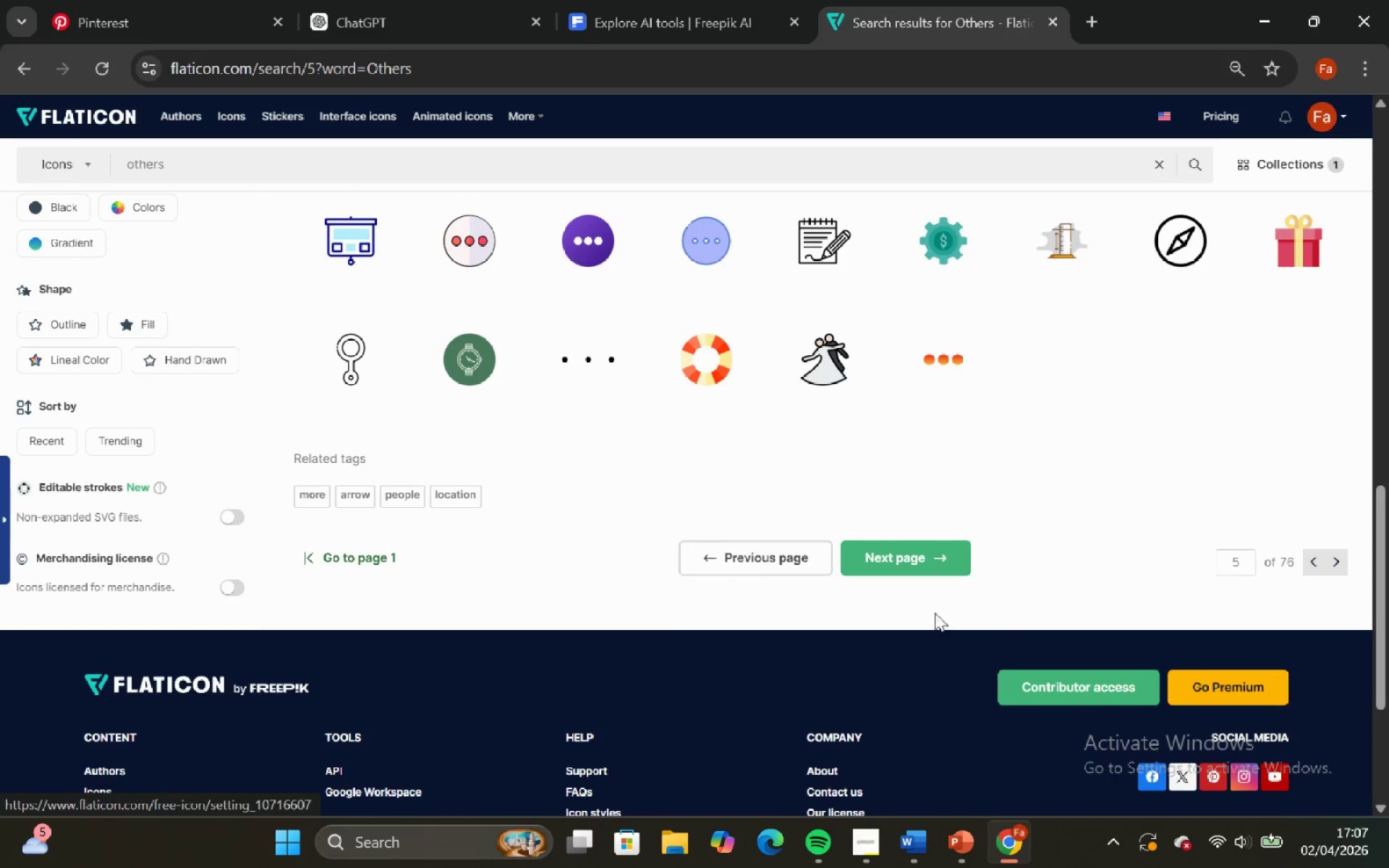 
left_click([935, 560])
 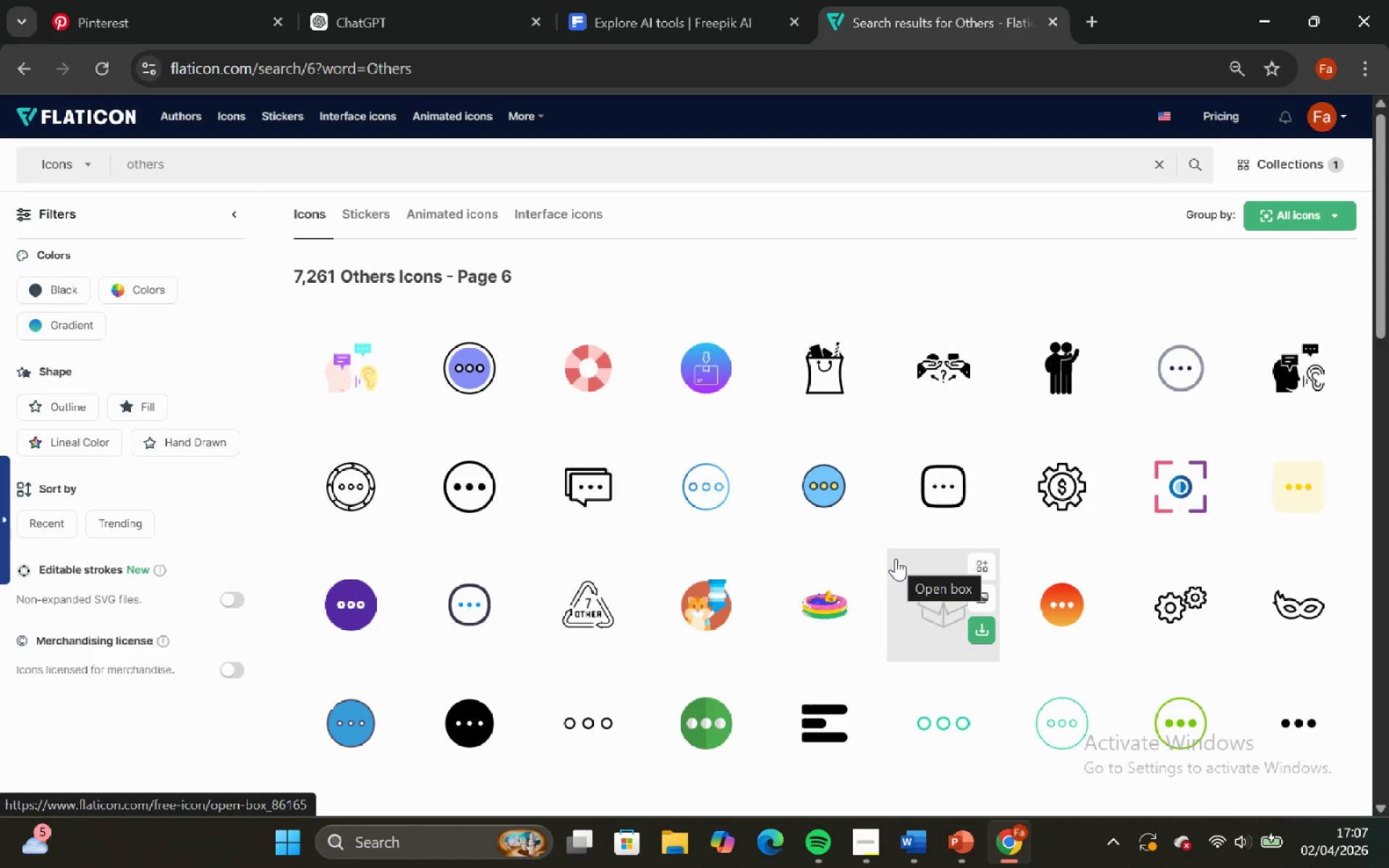 
scroll: coordinate [896, 558], scroll_direction: down, amount: 2.0
 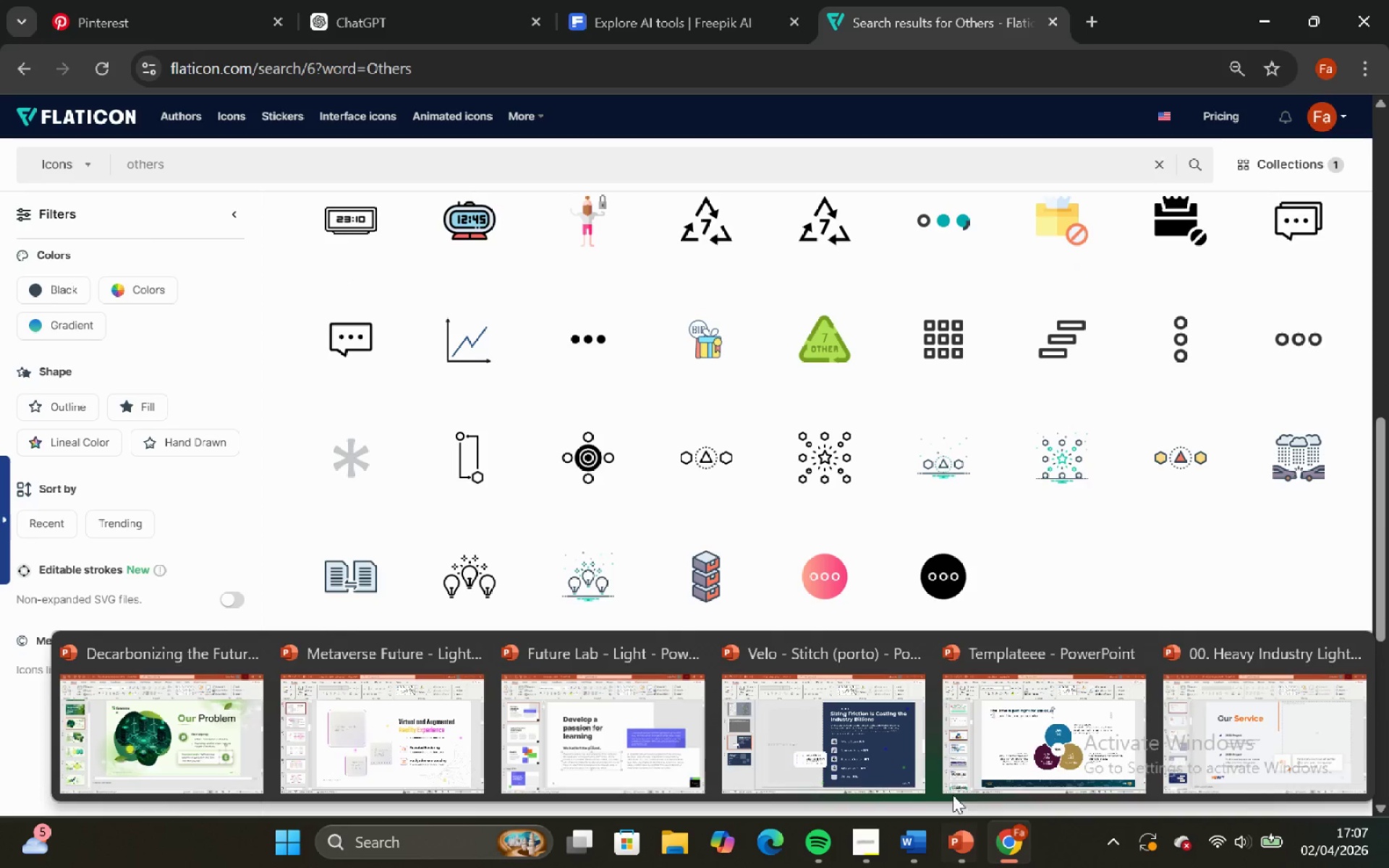 
left_click([780, 747])
 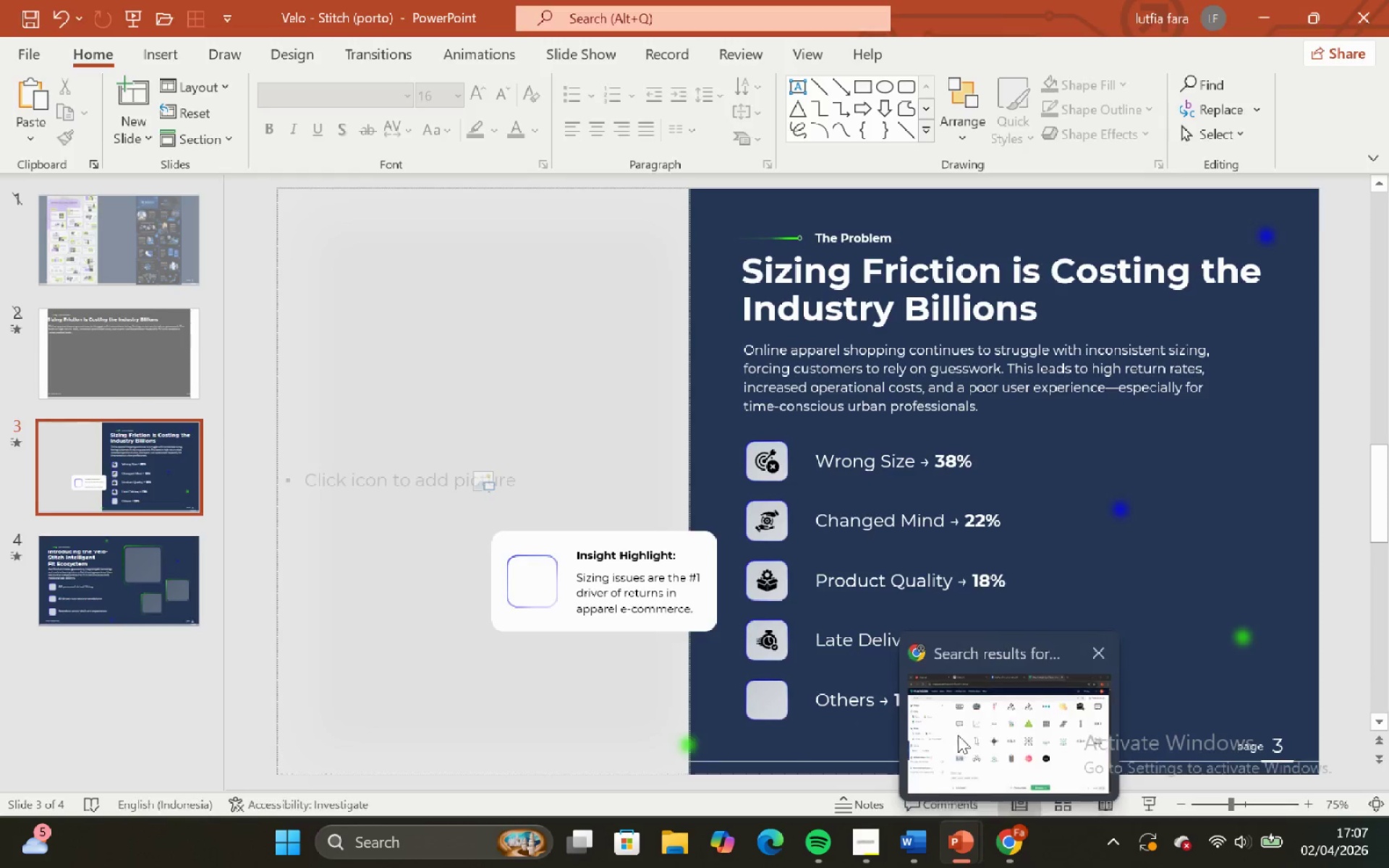 
scroll: coordinate [752, 661], scroll_direction: up, amount: 11.0
 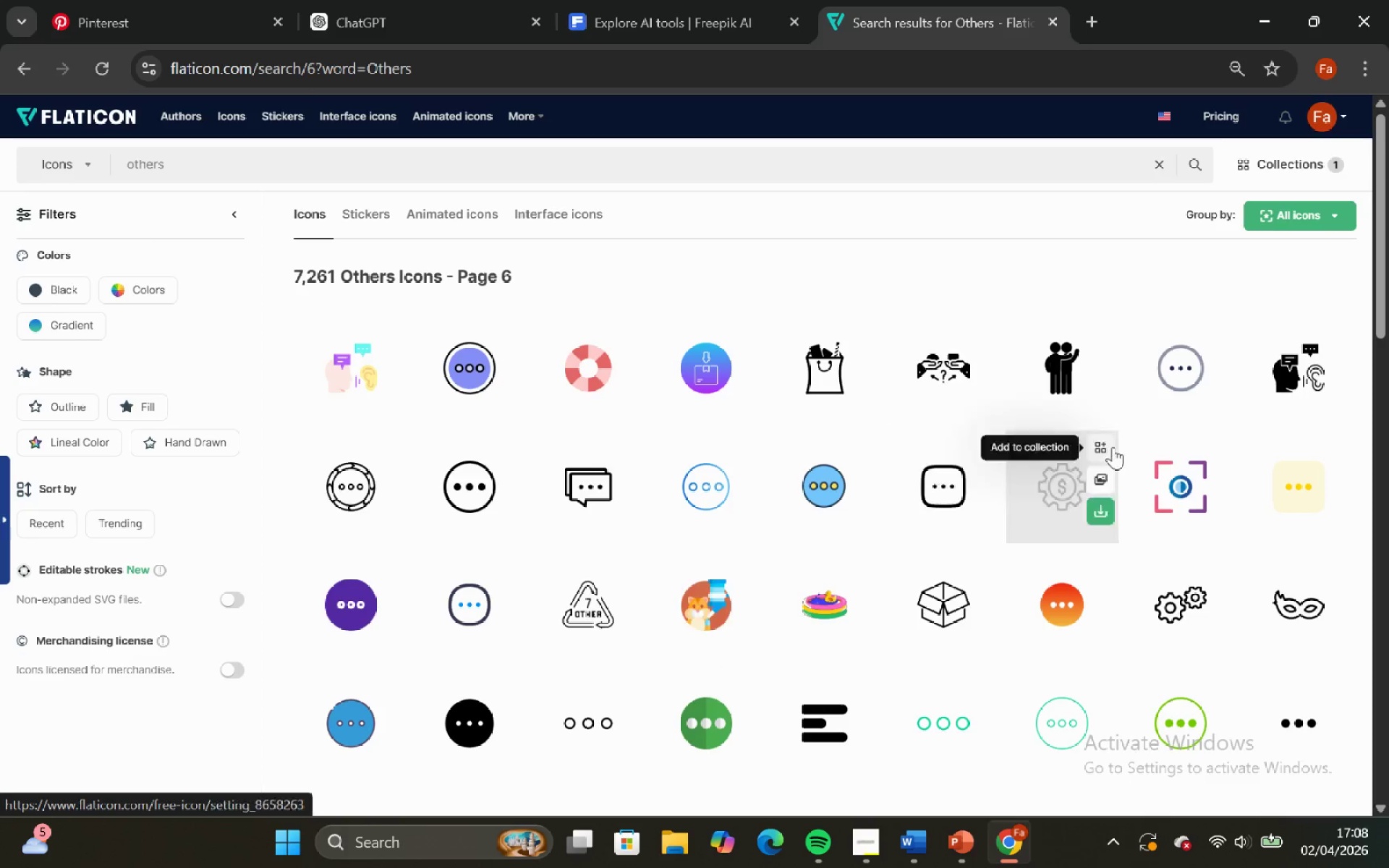 
left_click([1320, 364])
 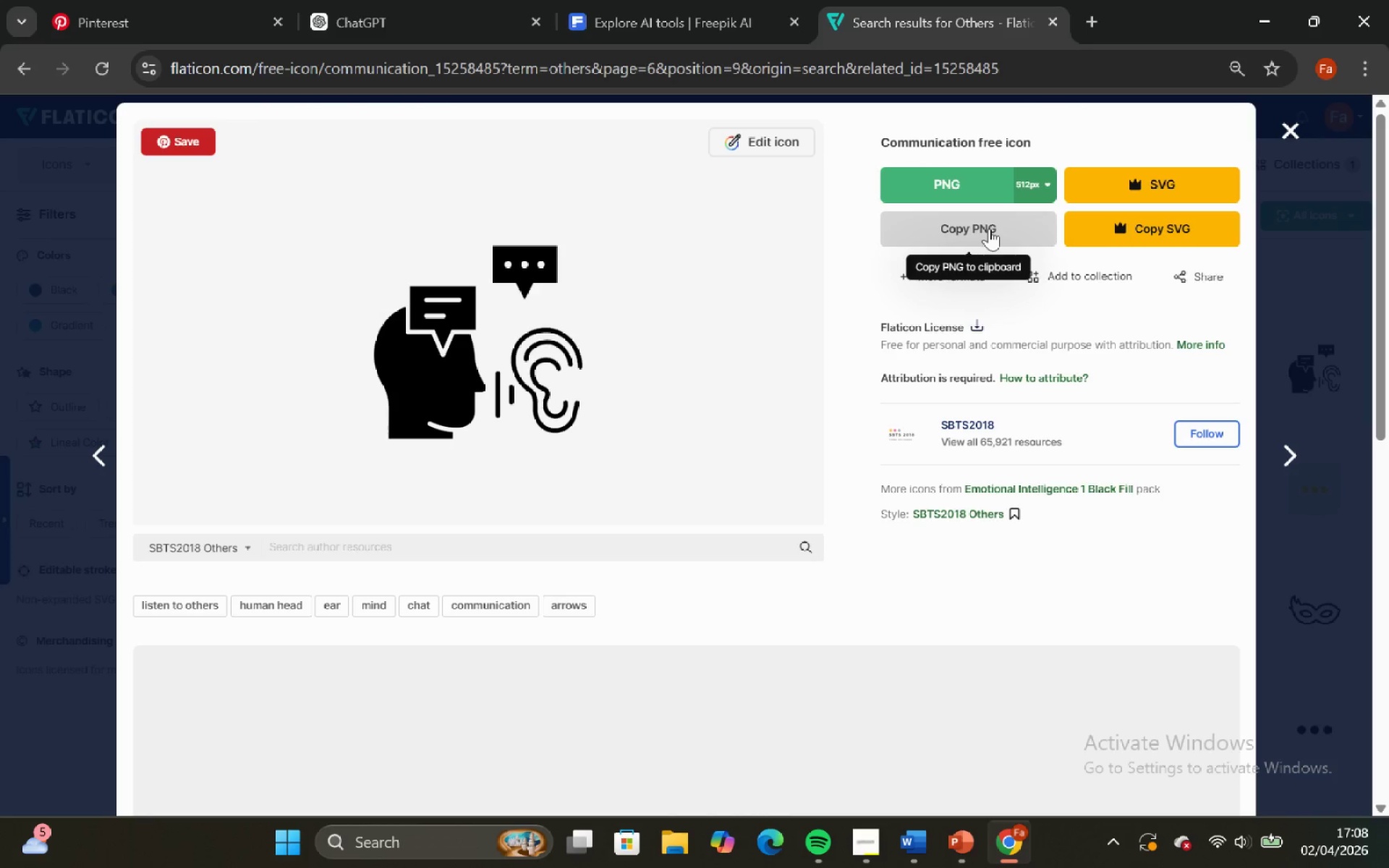 
left_click([989, 226])
 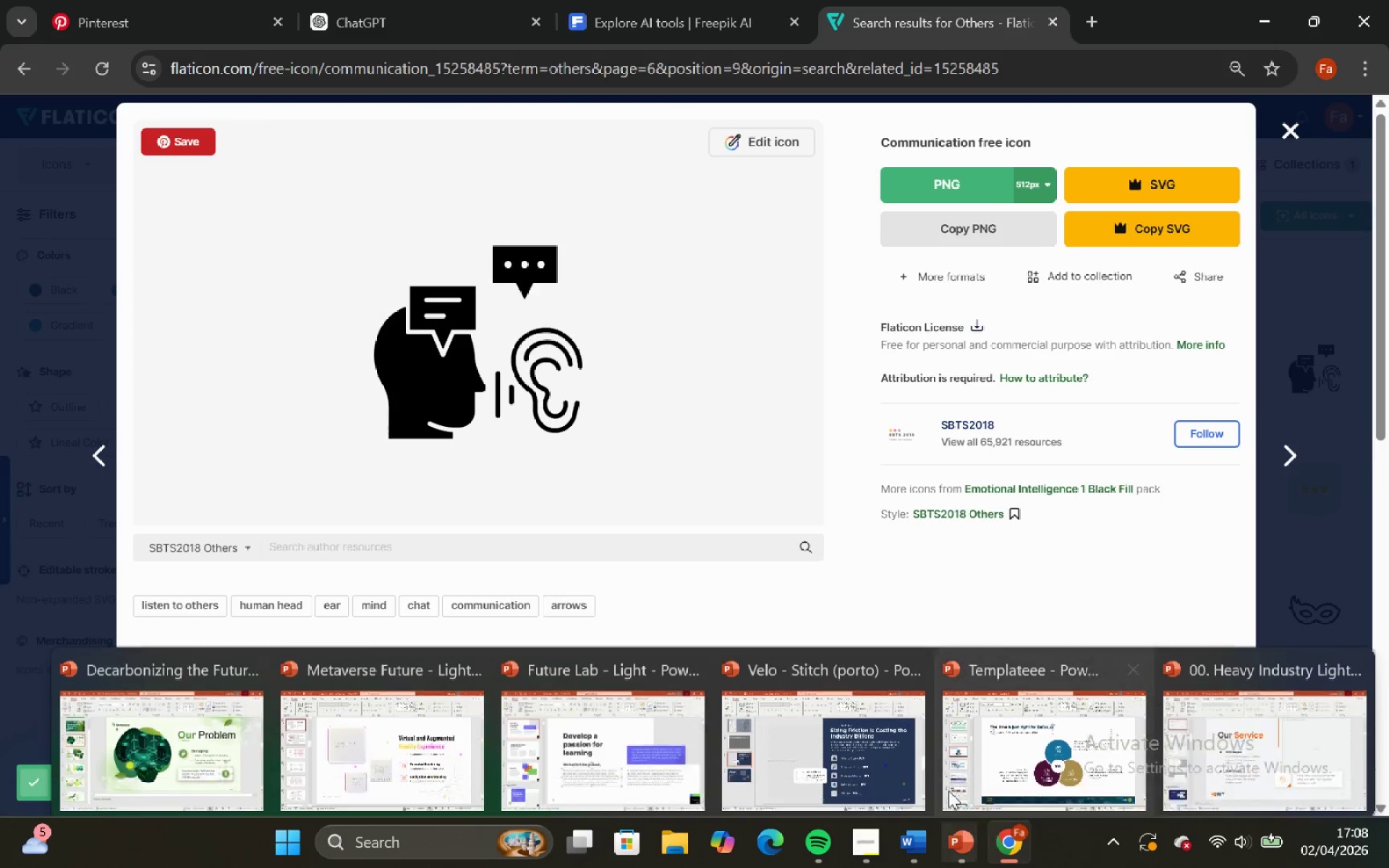 
left_click([766, 733])
 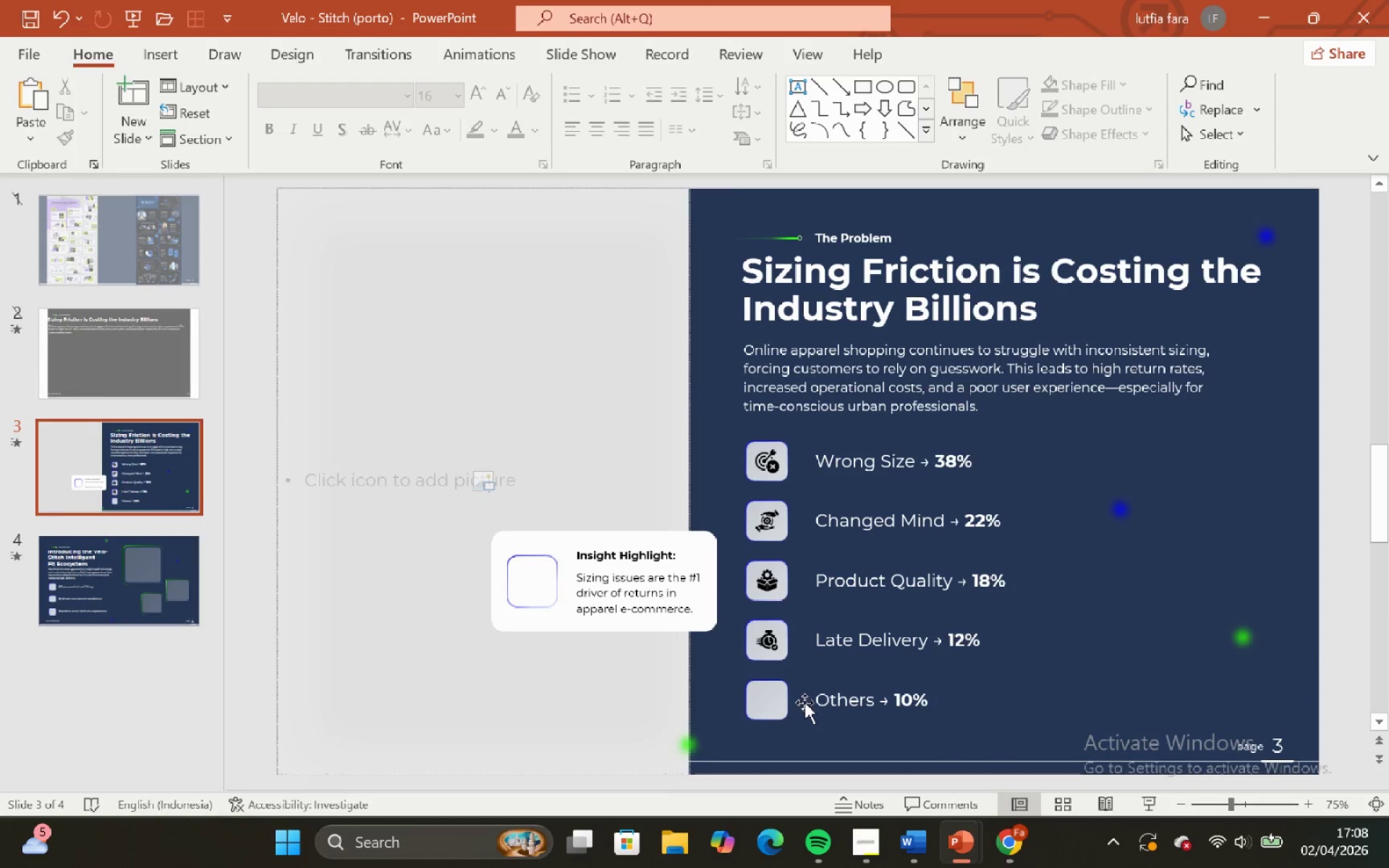 
key(Control+V)
 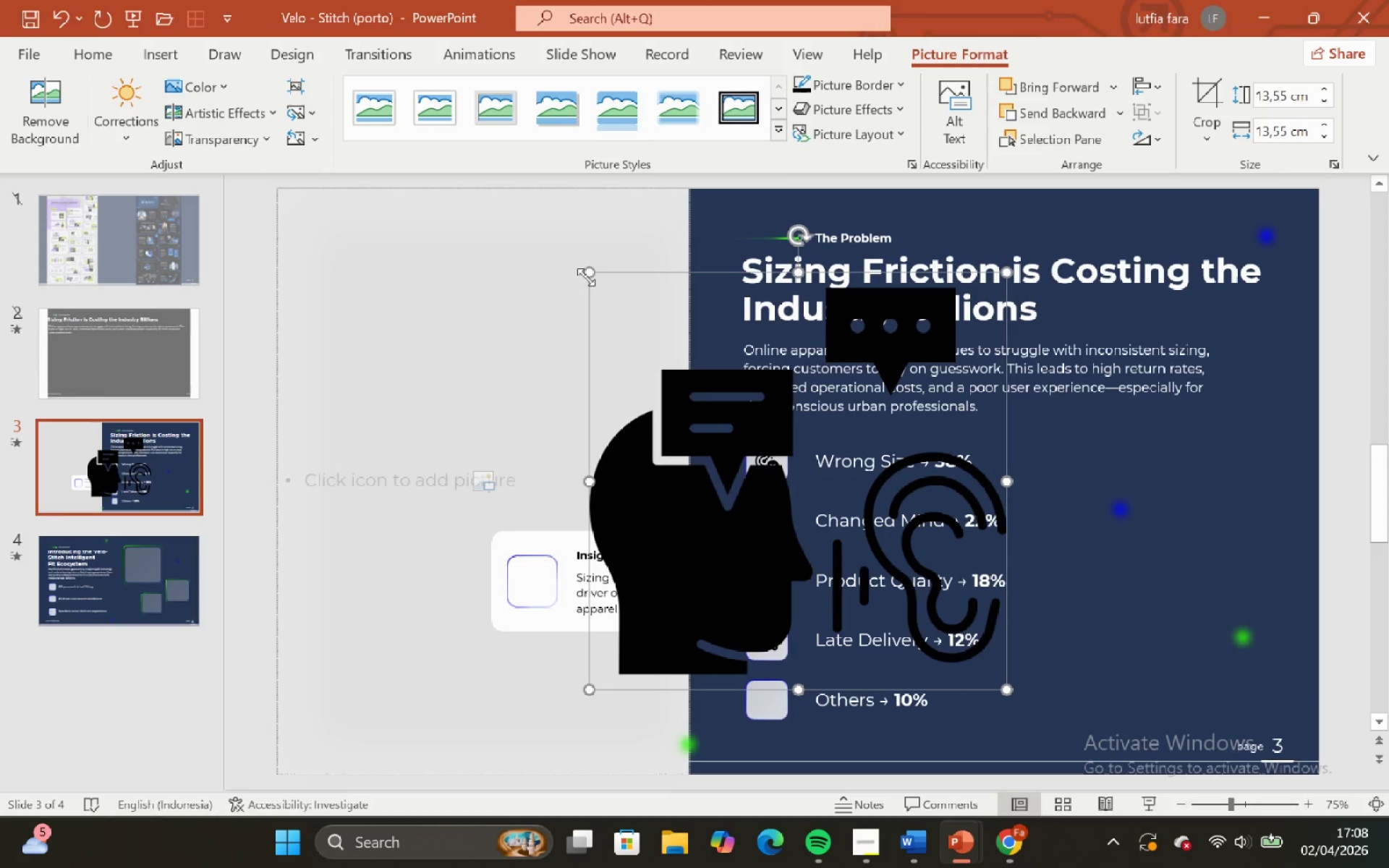 
hold_key(key=ShiftLeft, duration=1.34)
left_click_drag(start_coordinate=[587, 276], to_coordinate=[952, 658])
 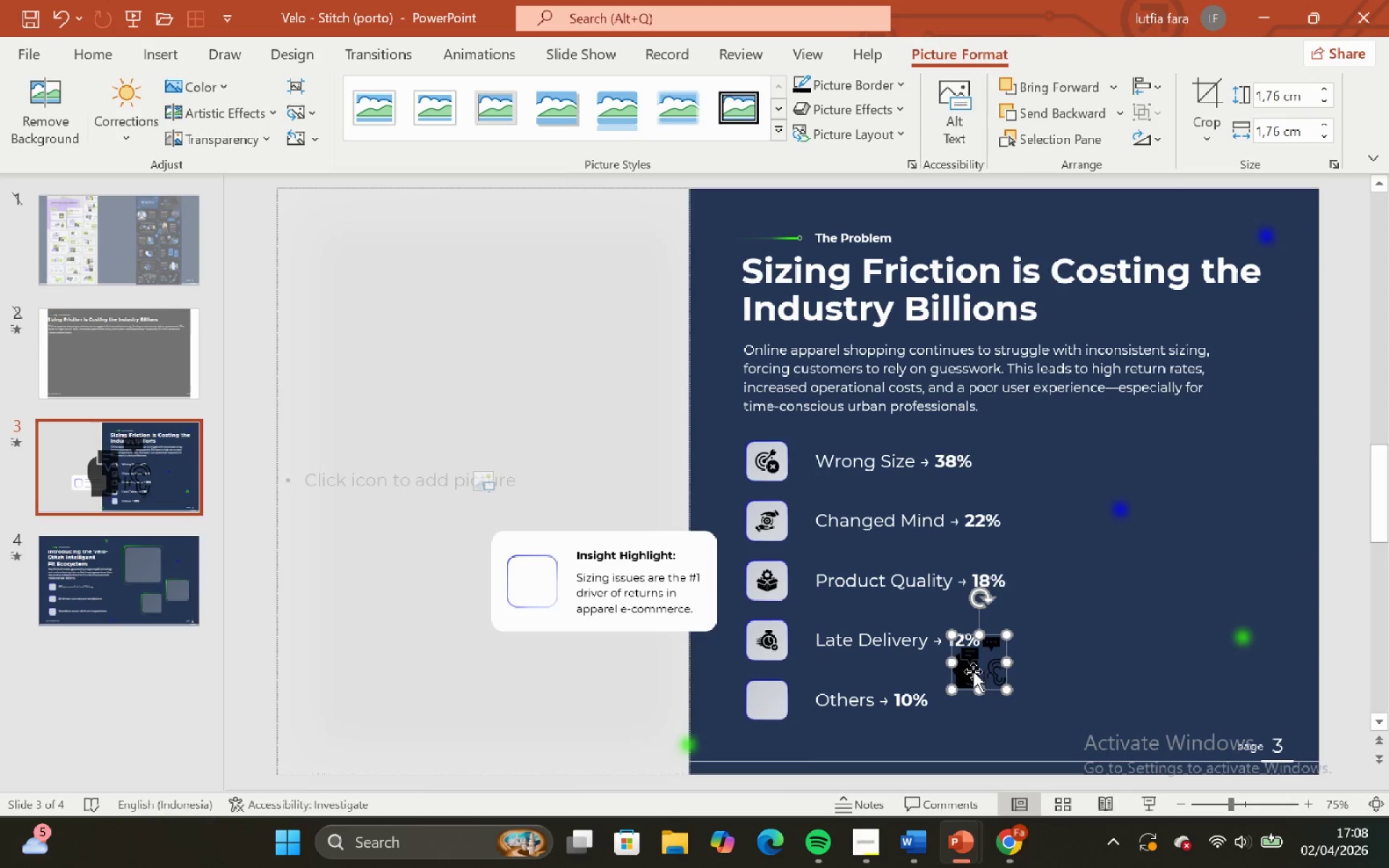 
left_click_drag(start_coordinate=[969, 670], to_coordinate=[772, 699])
 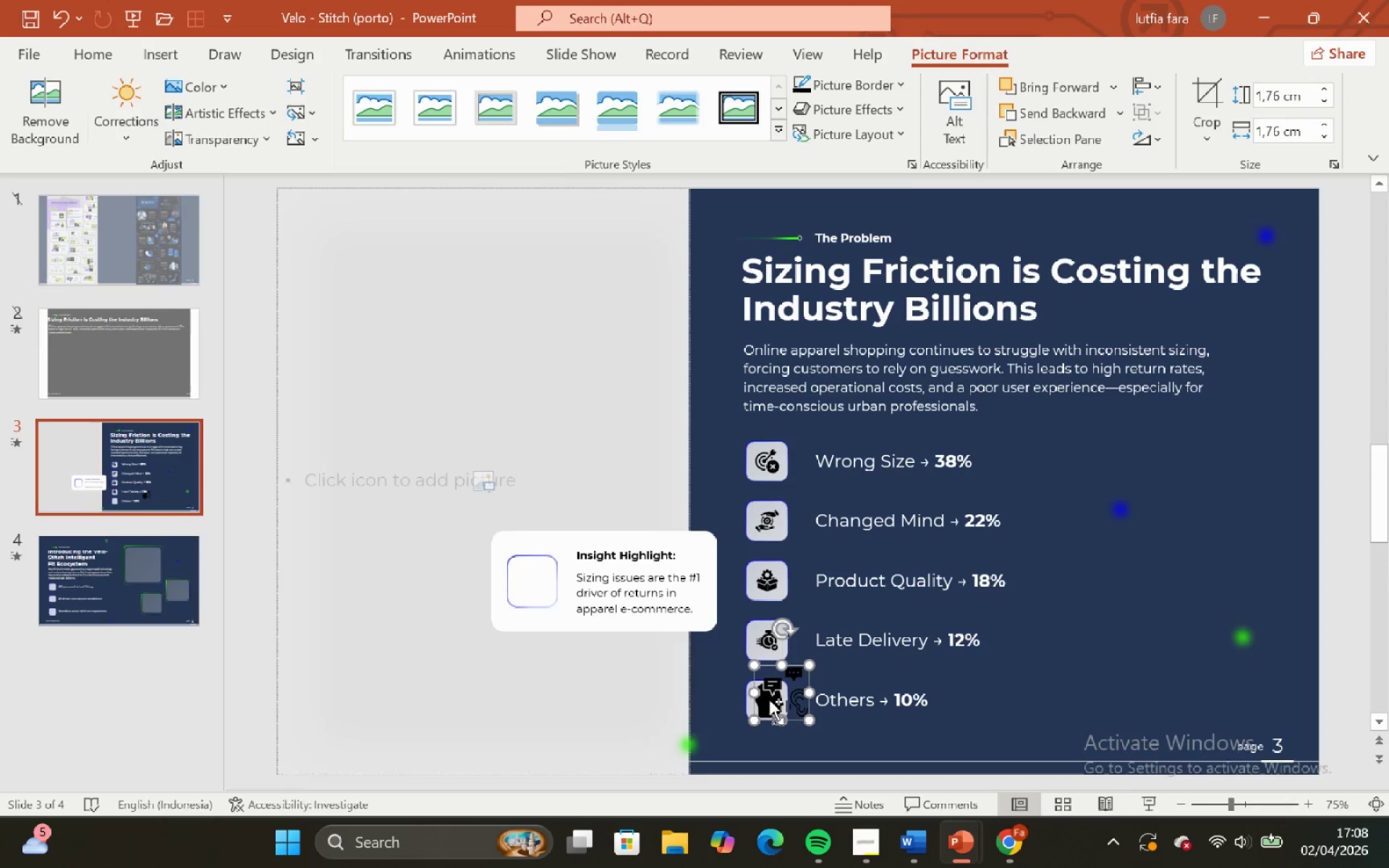 
hold_key(key=ControlLeft, duration=0.59)
hold_key(key=ShiftLeft, duration=0.58)
scroll: coordinate [766, 697], scroll_direction: up, amount: 7.0
 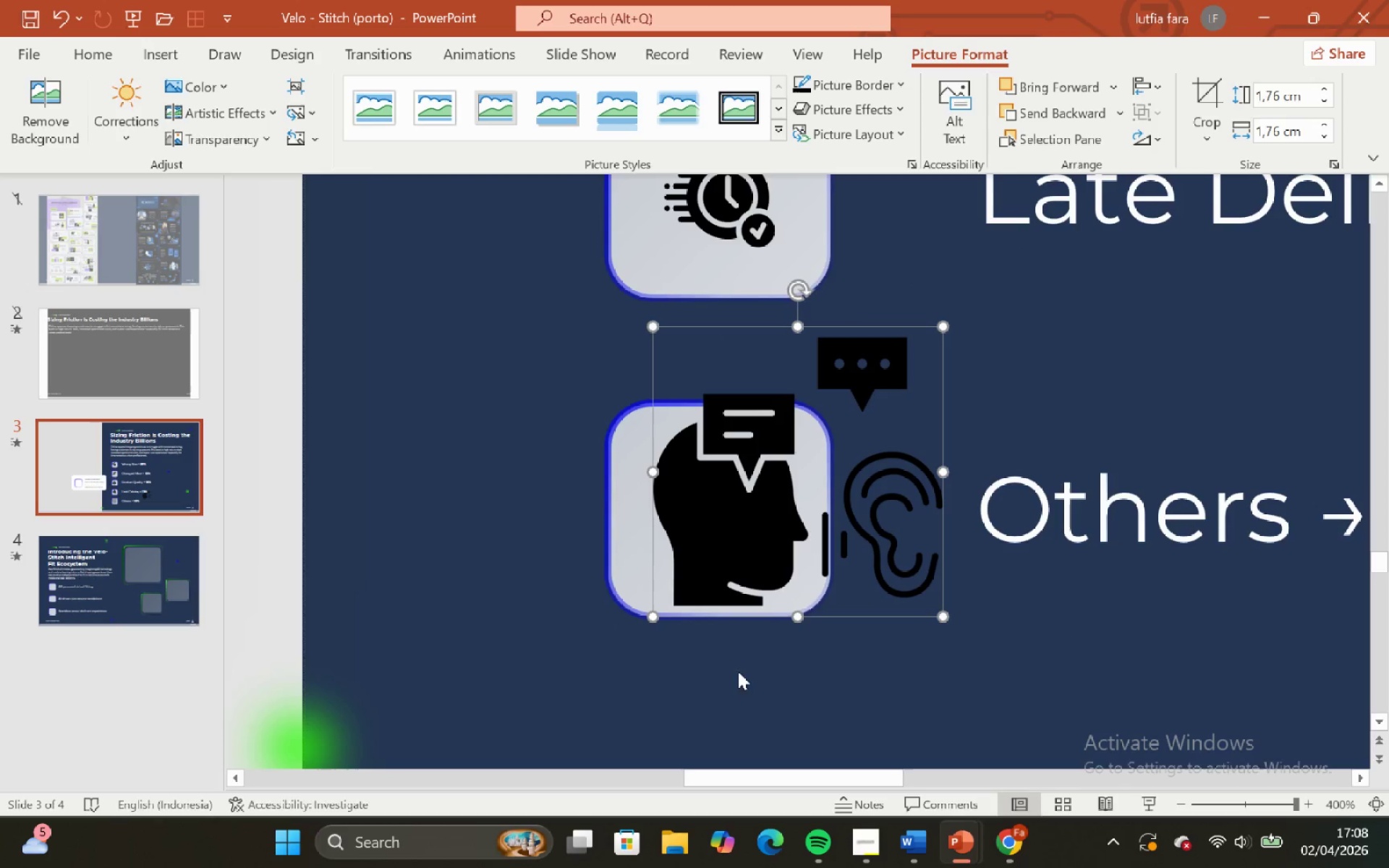 
hold_key(key=ShiftLeft, duration=0.55)
hold_key(key=ControlLeft, duration=0.52)
scroll: coordinate [726, 637], scroll_direction: up, amount: 4.0
 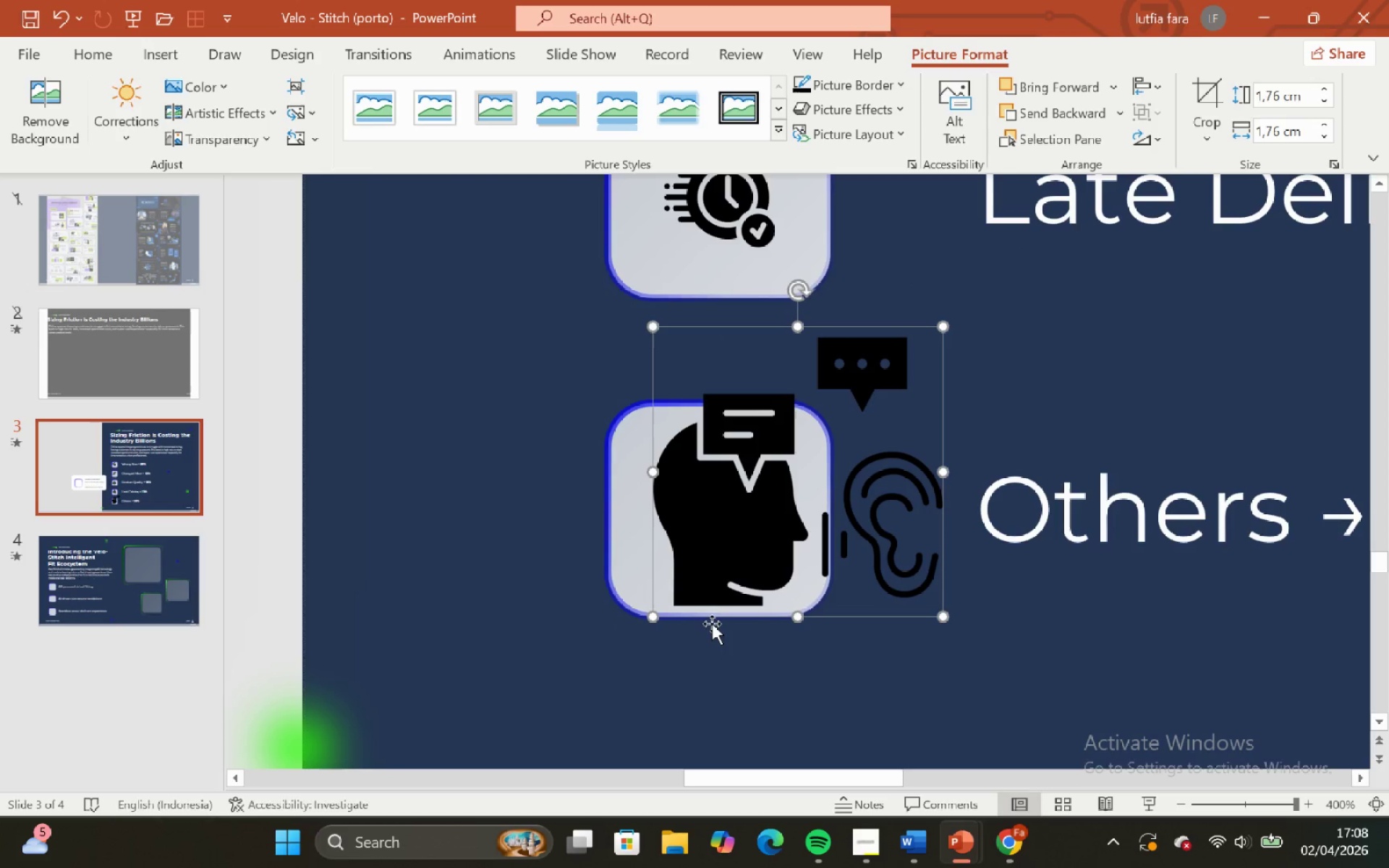 
hold_key(key=ControlLeft, duration=1.34)
hold_key(key=ShiftLeft, duration=1.36)
scroll: coordinate [712, 620], scroll_direction: up, amount: 4.0
 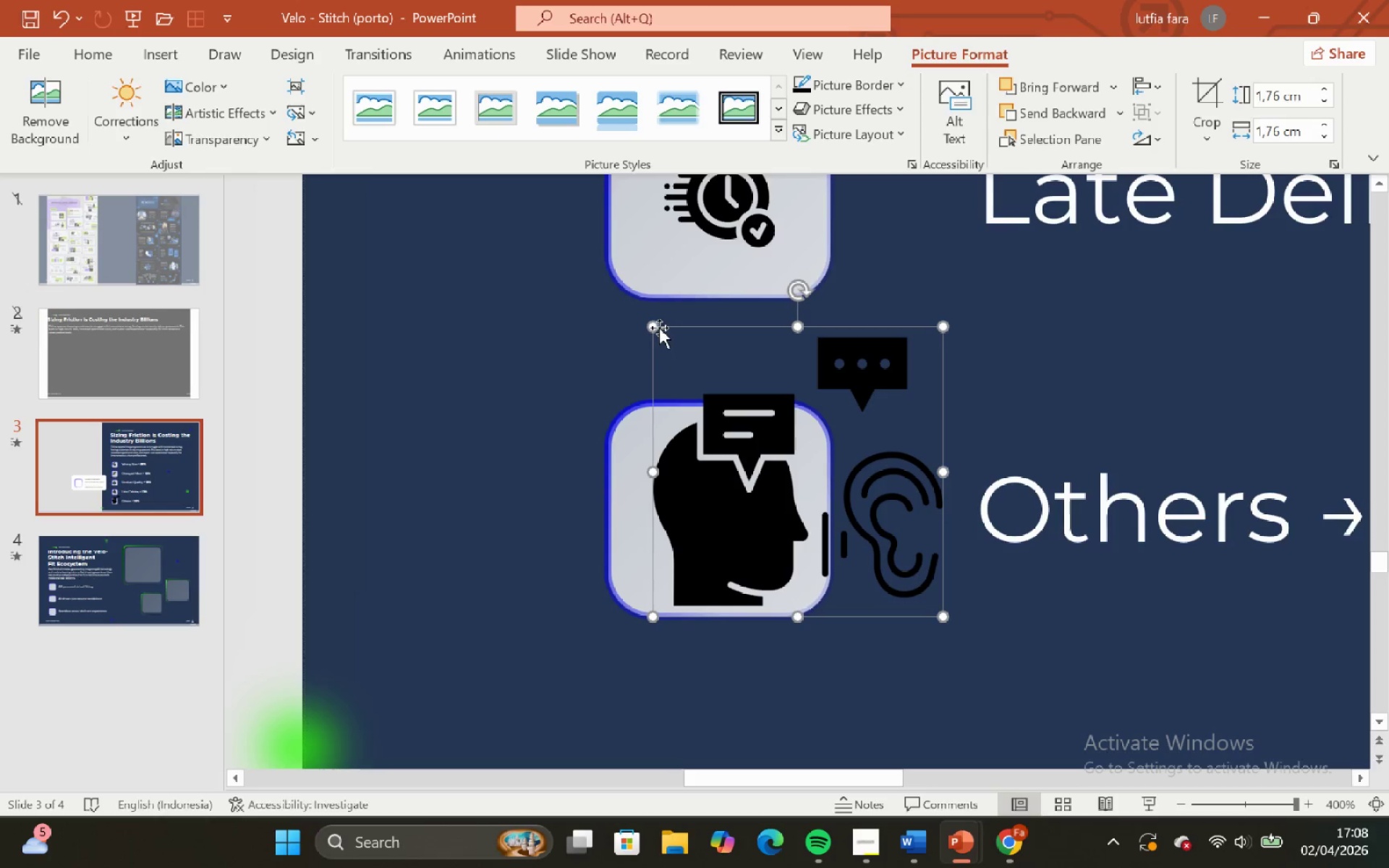 
hold_key(key=ShiftLeft, duration=1.03)
left_click_drag(start_coordinate=[655, 329], to_coordinate=[851, 537])
 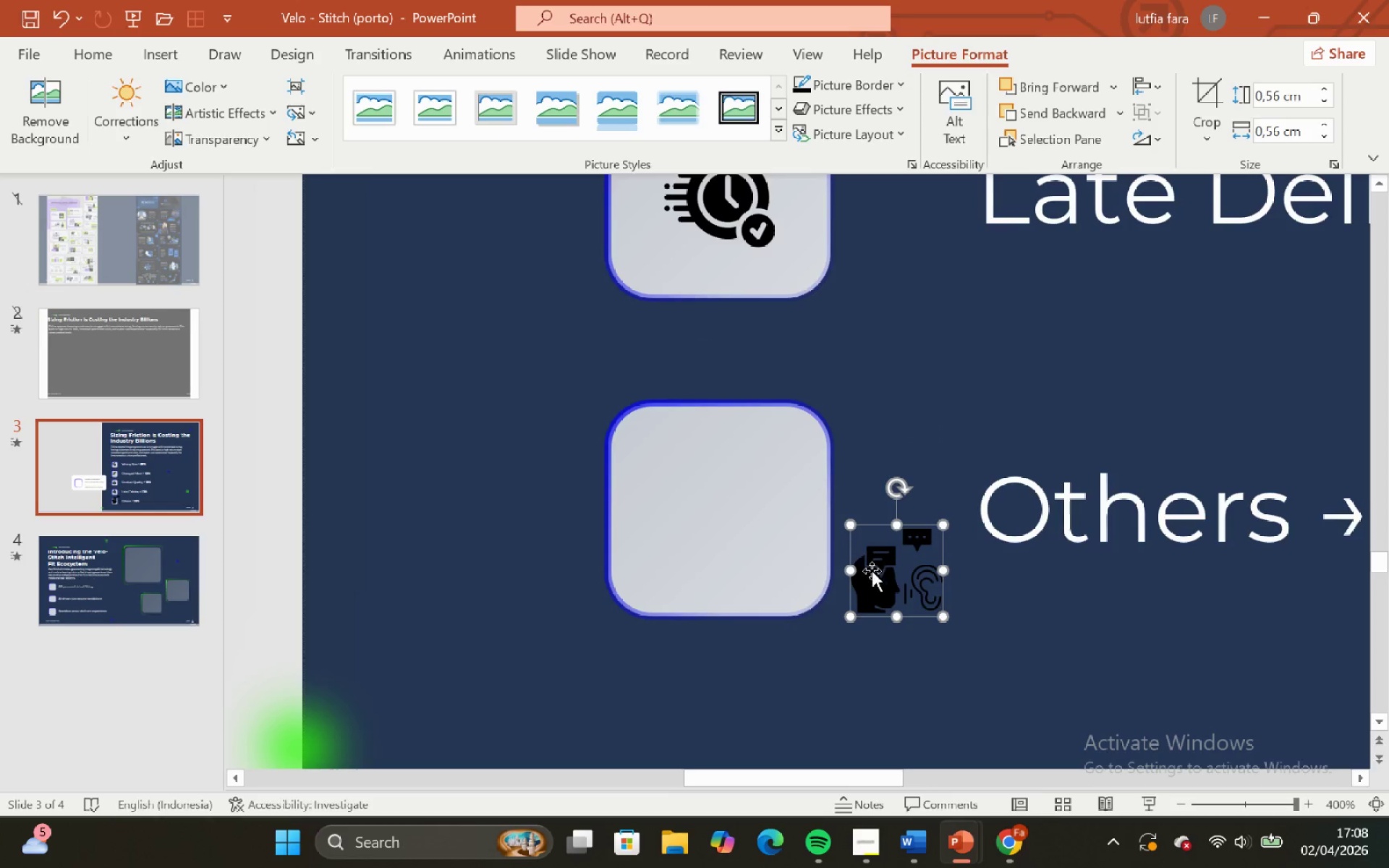 
left_click_drag(start_coordinate=[872, 571], to_coordinate=[651, 492])
 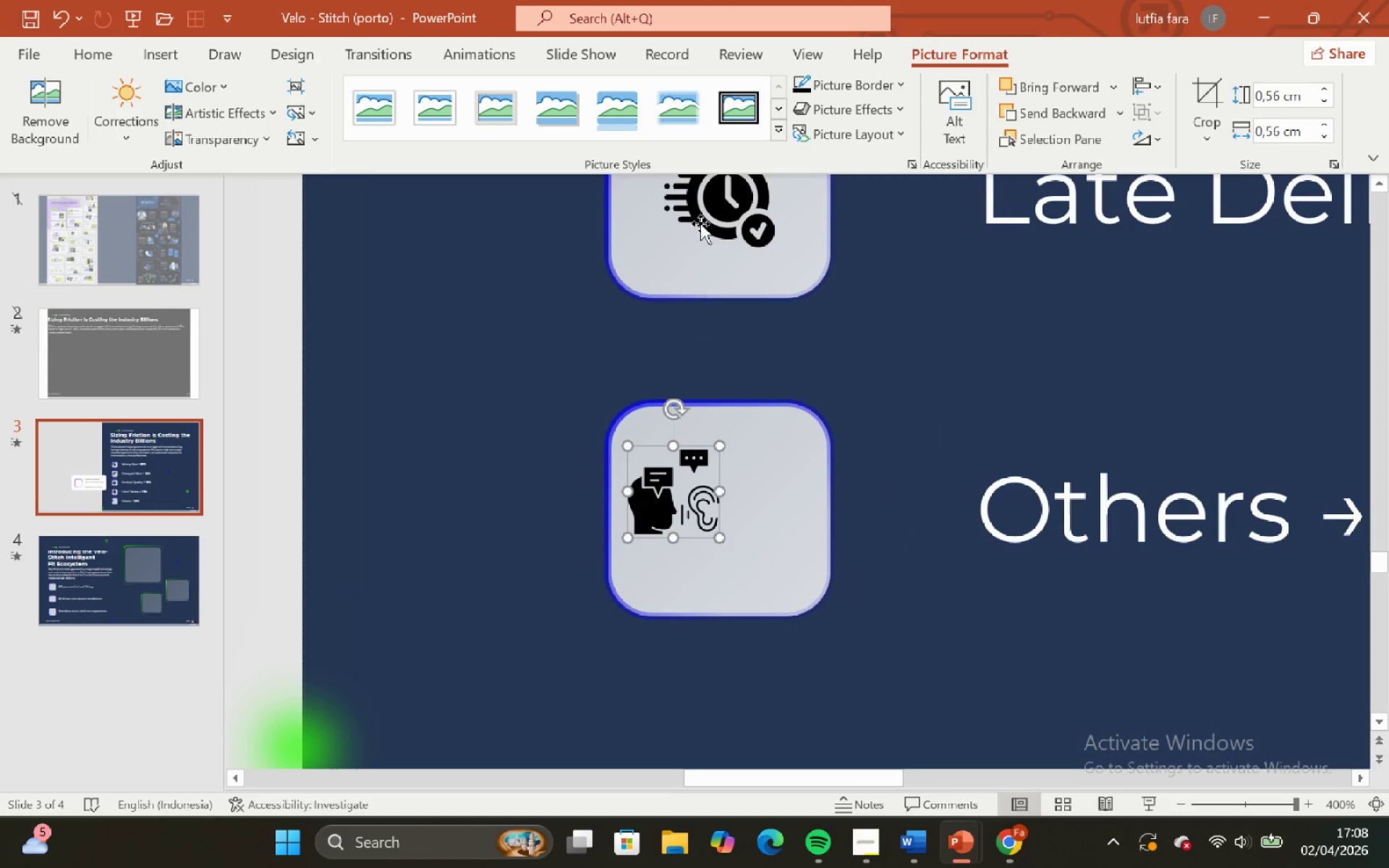 
left_click([700, 219])
 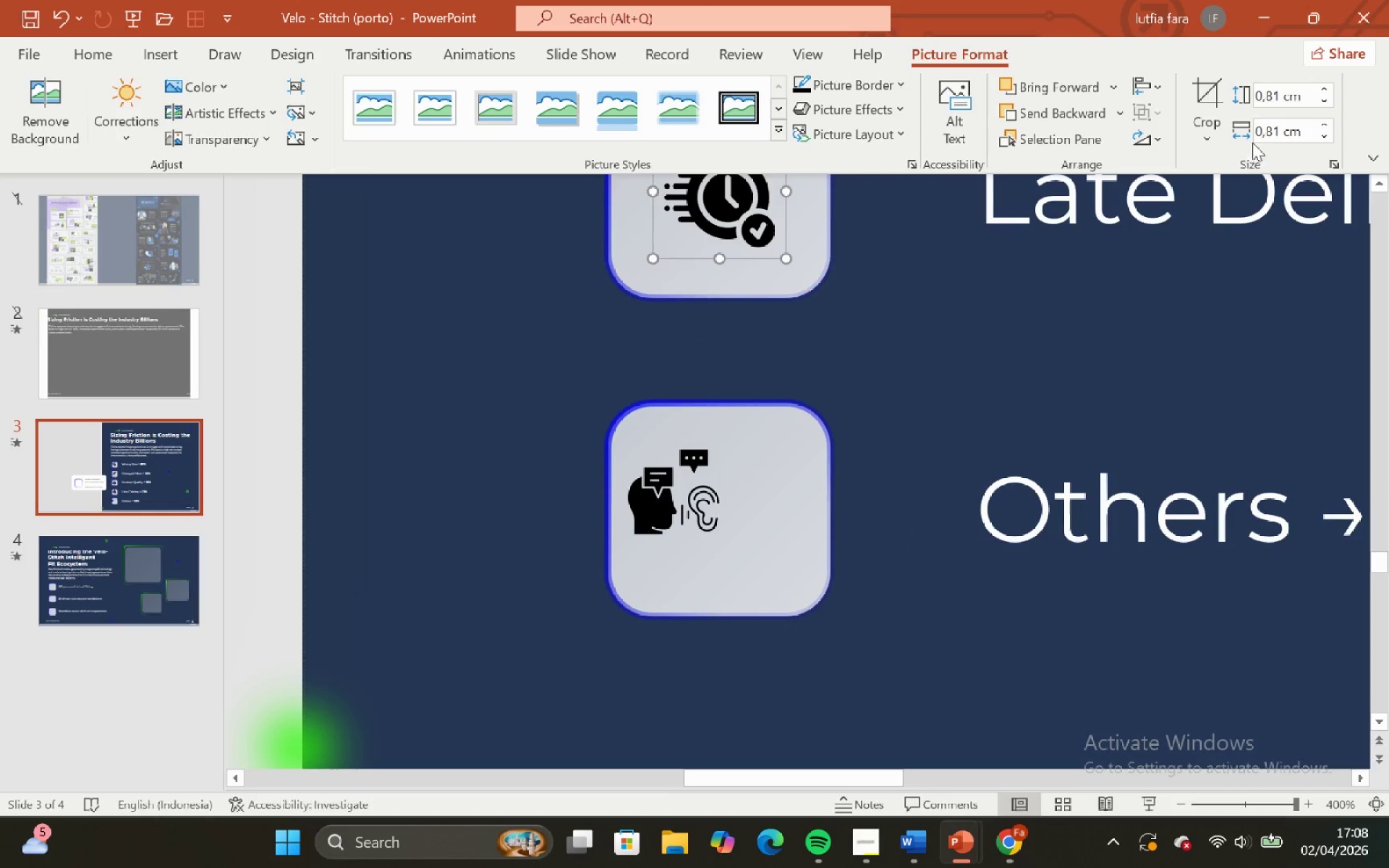 
left_click([1278, 135])
 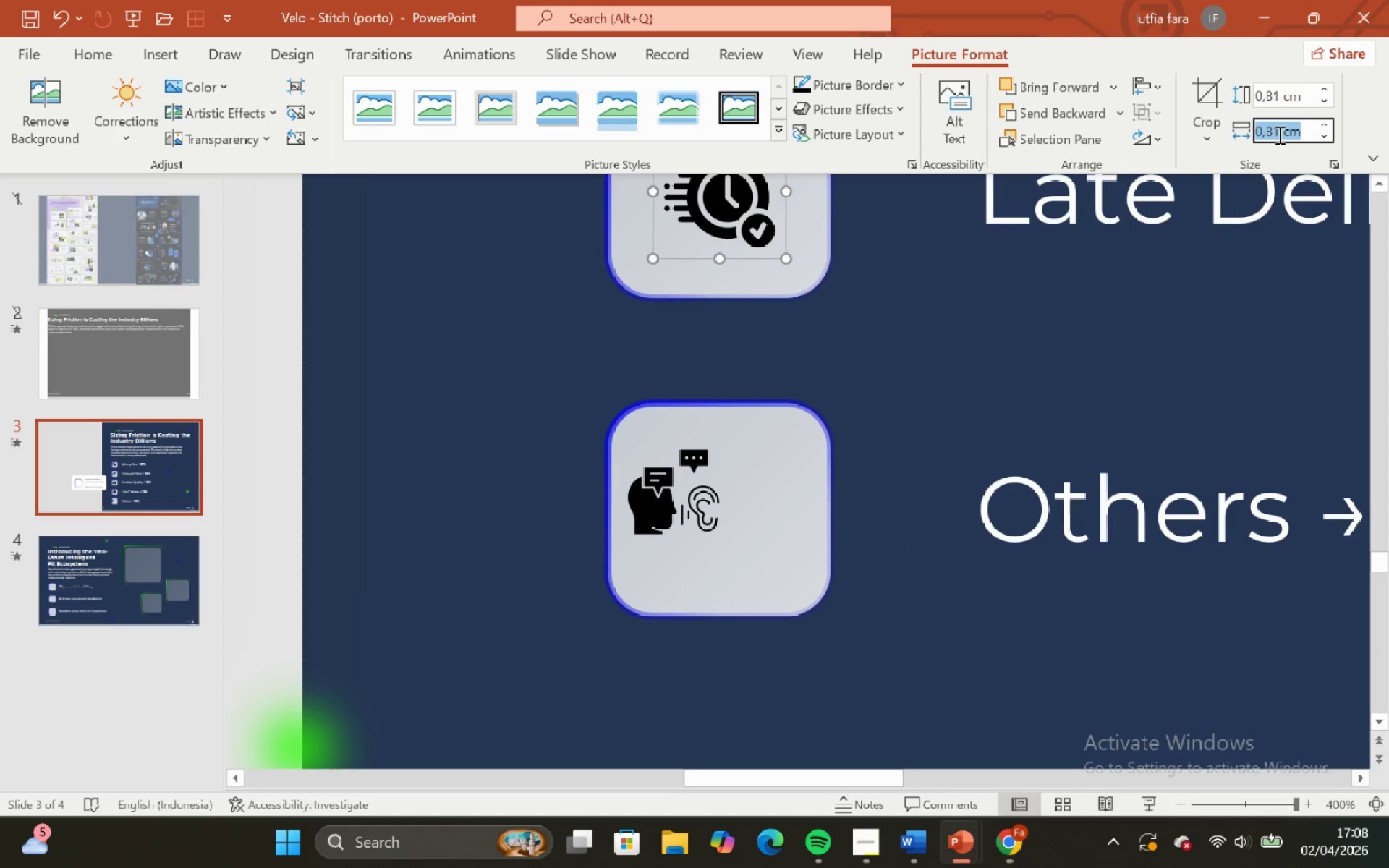 
key(Control+C)
 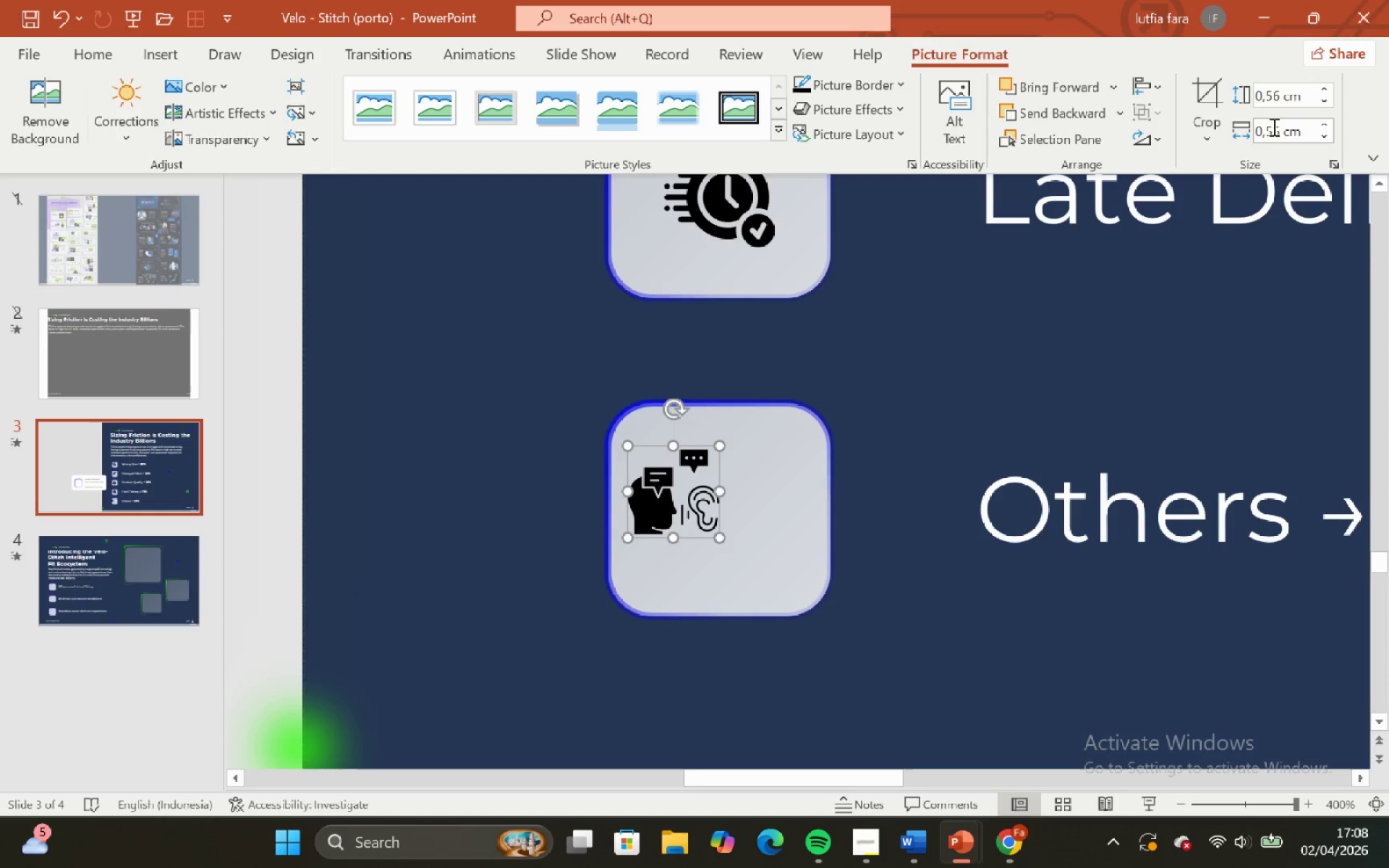 
key(Control+V)
 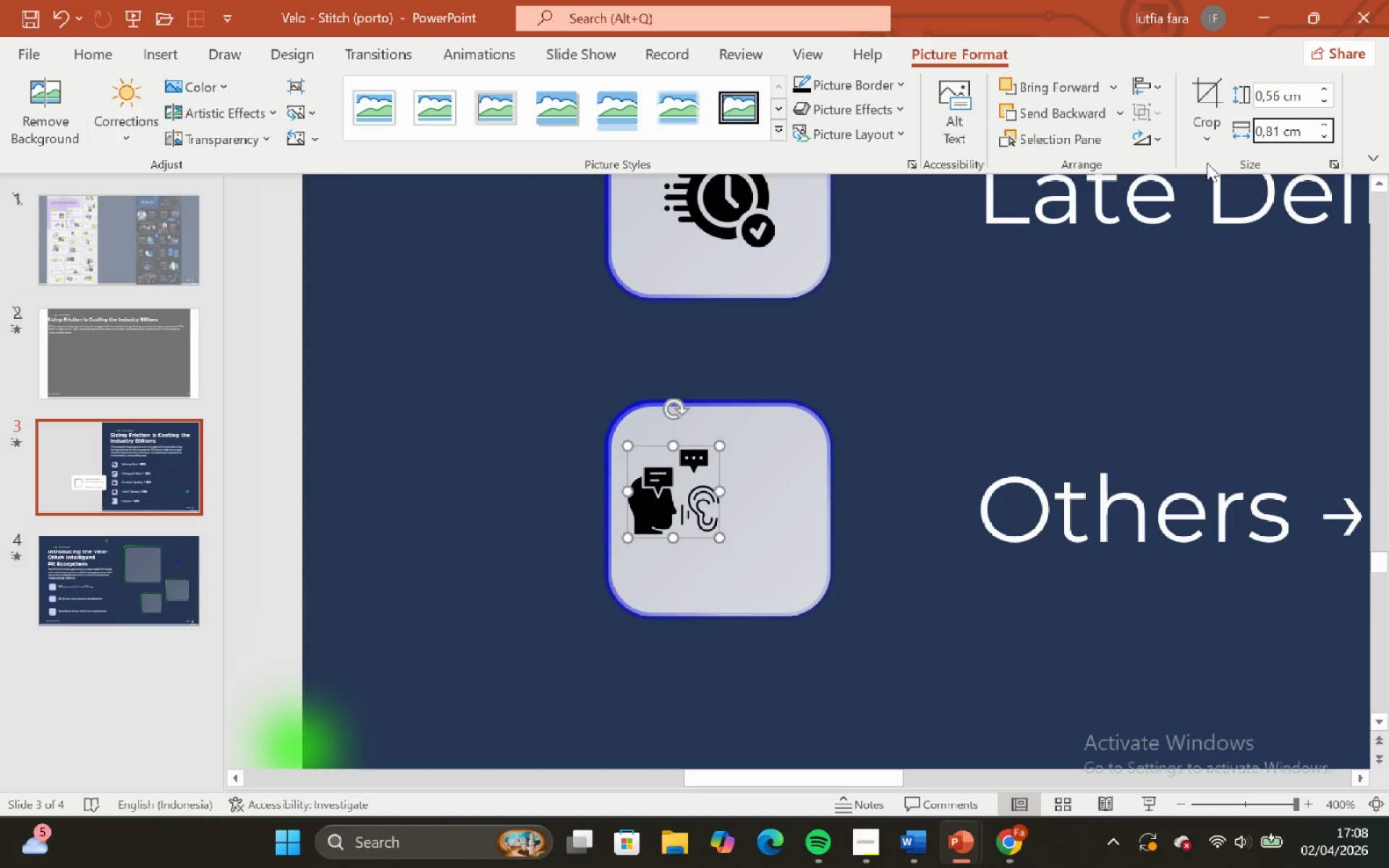 
key(Enter)
 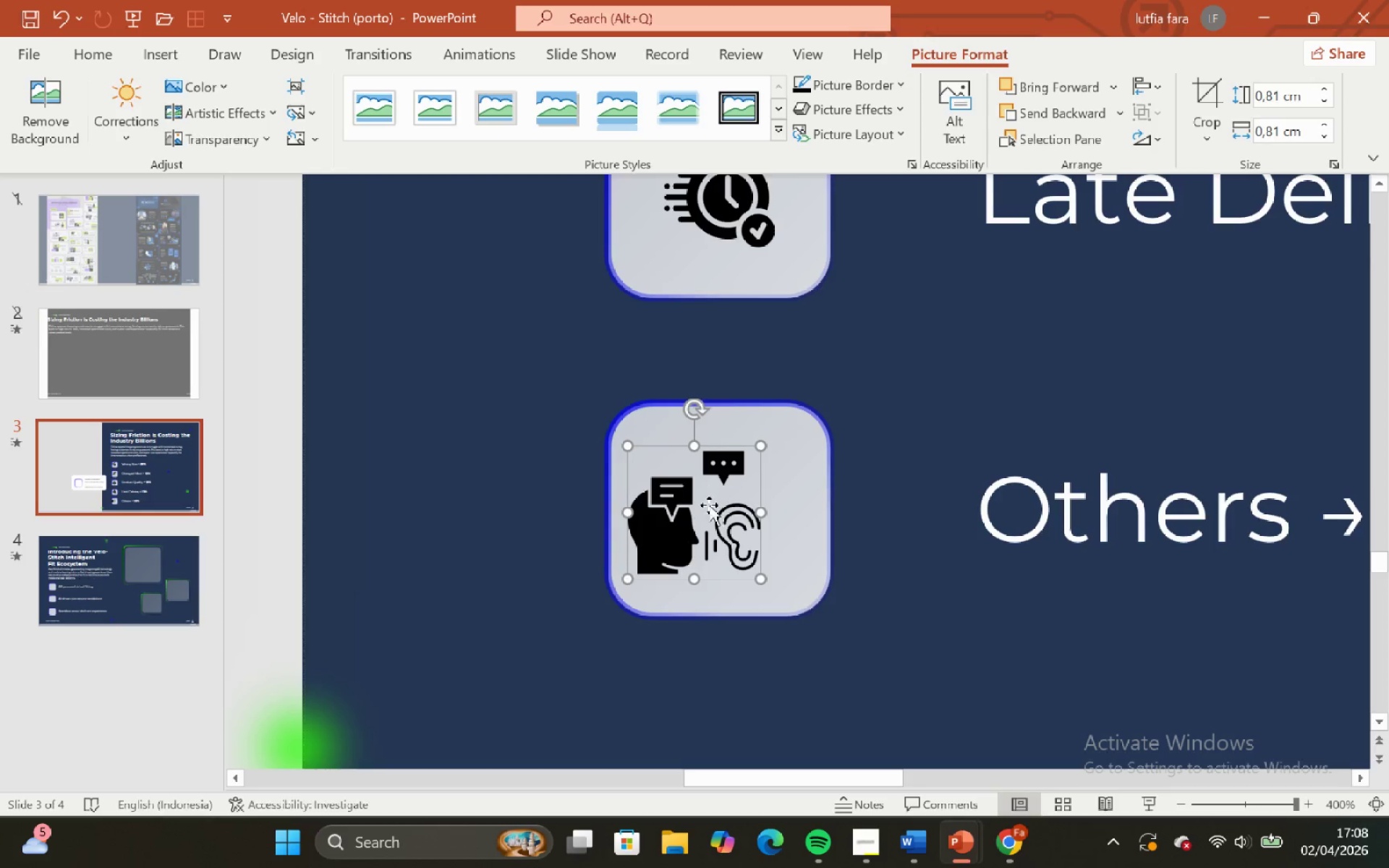 
hold_key(key=ShiftLeft, duration=0.66)
left_click_drag(start_coordinate=[680, 526], to_coordinate=[711, 529])
 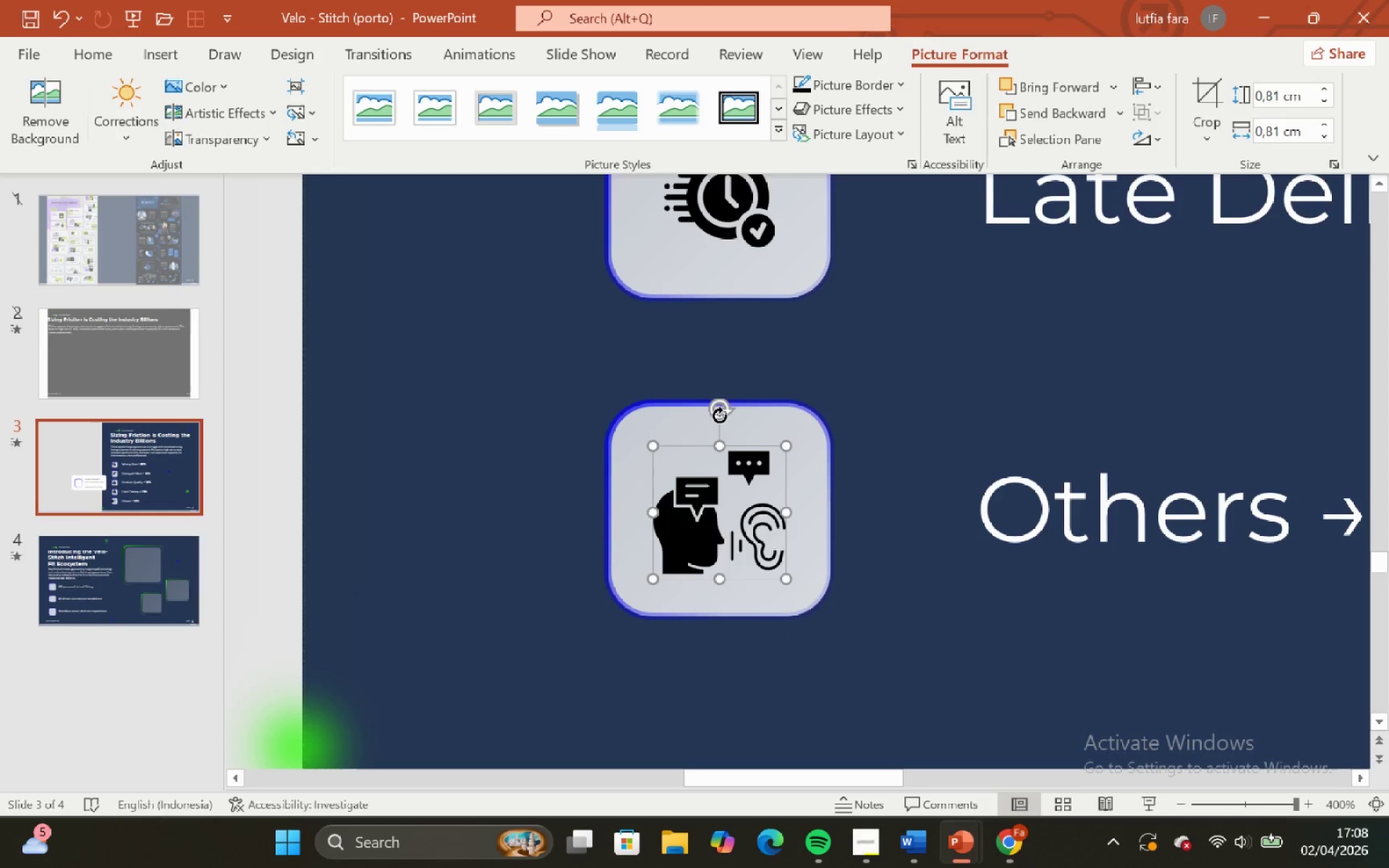 
hold_key(key=ShiftLeft, duration=0.53)
left_click([687, 417])
 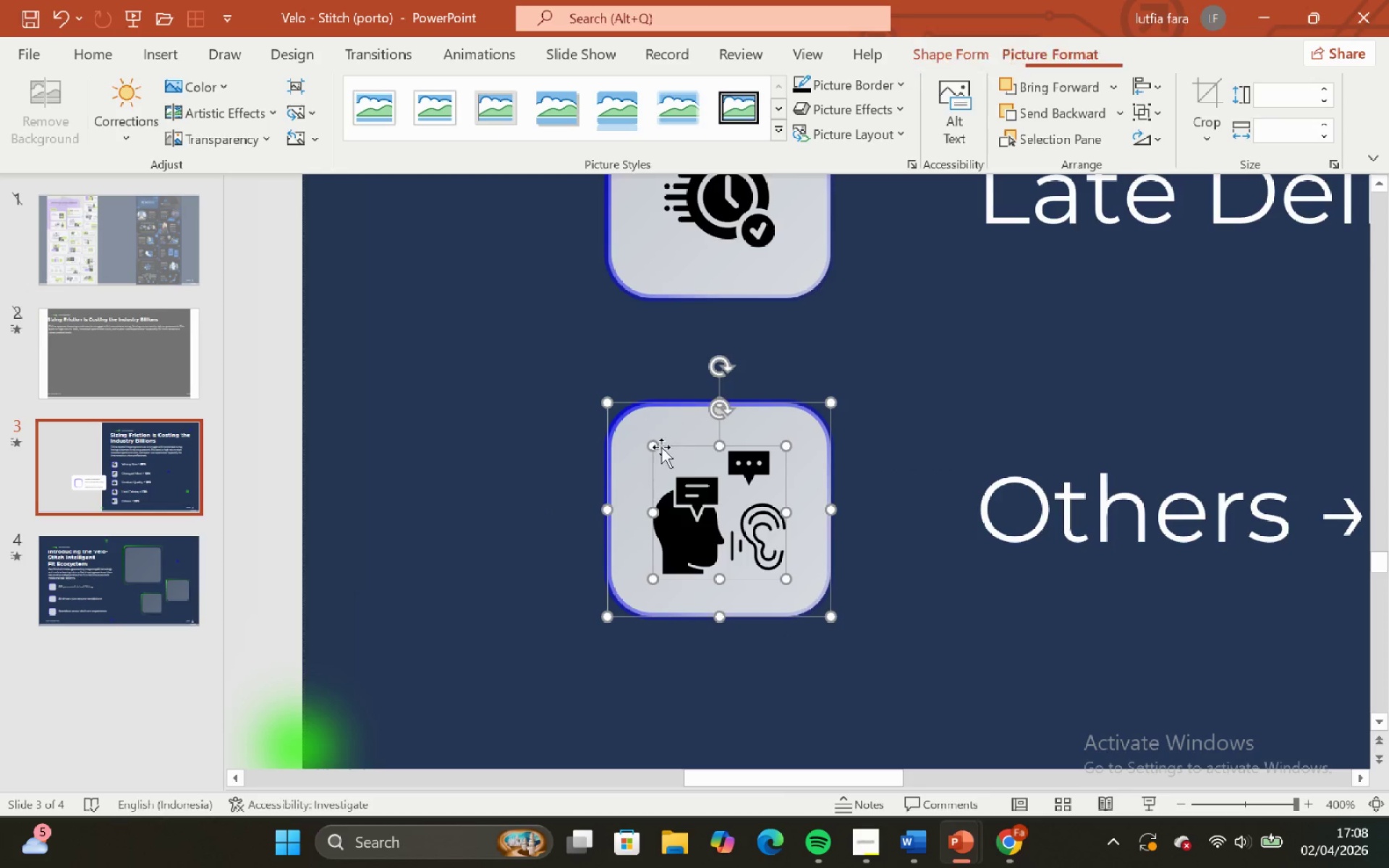 
hold_key(key=ShiftLeft, duration=3.48)
left_click([964, 49])
 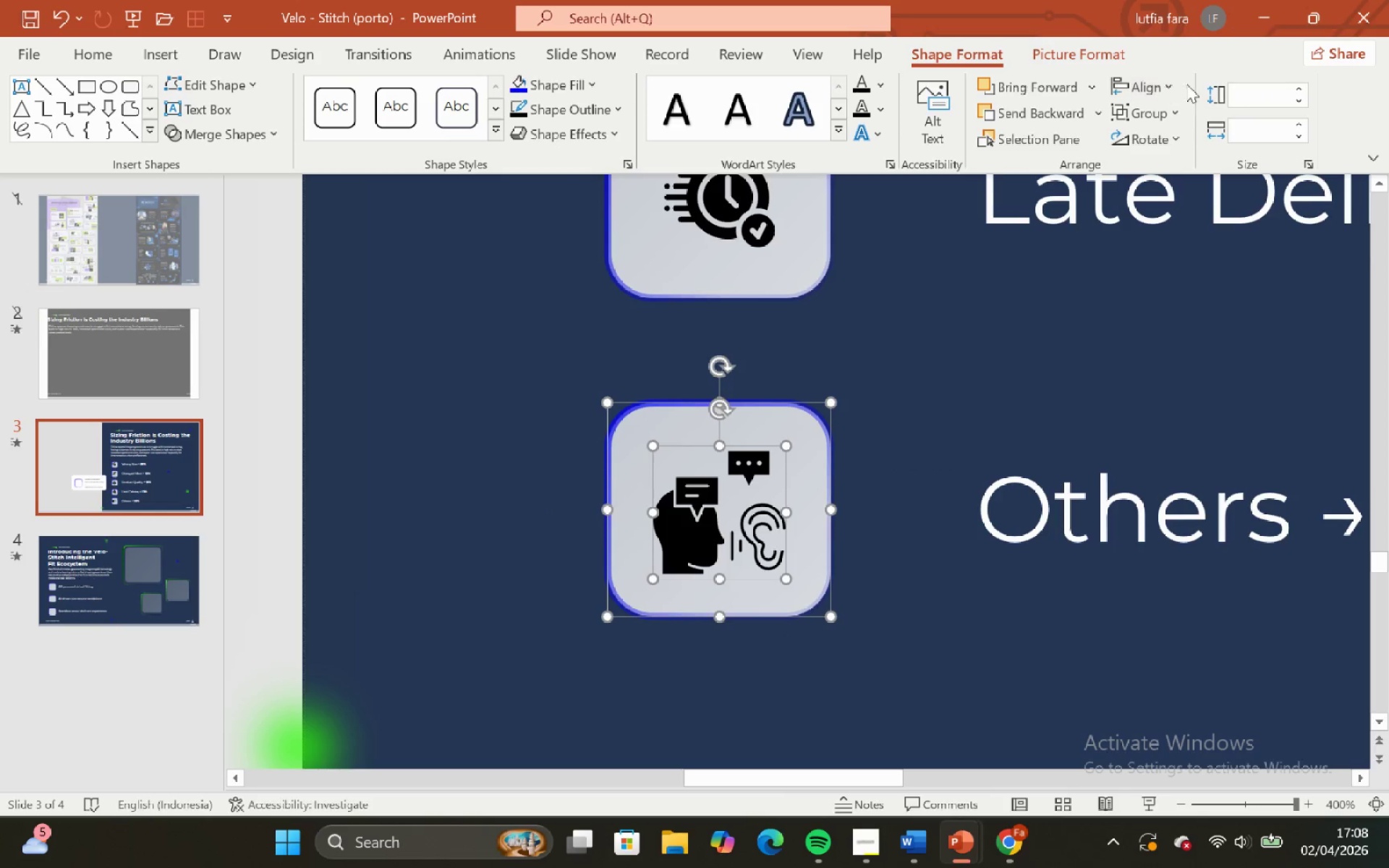 
left_click([1154, 81])
 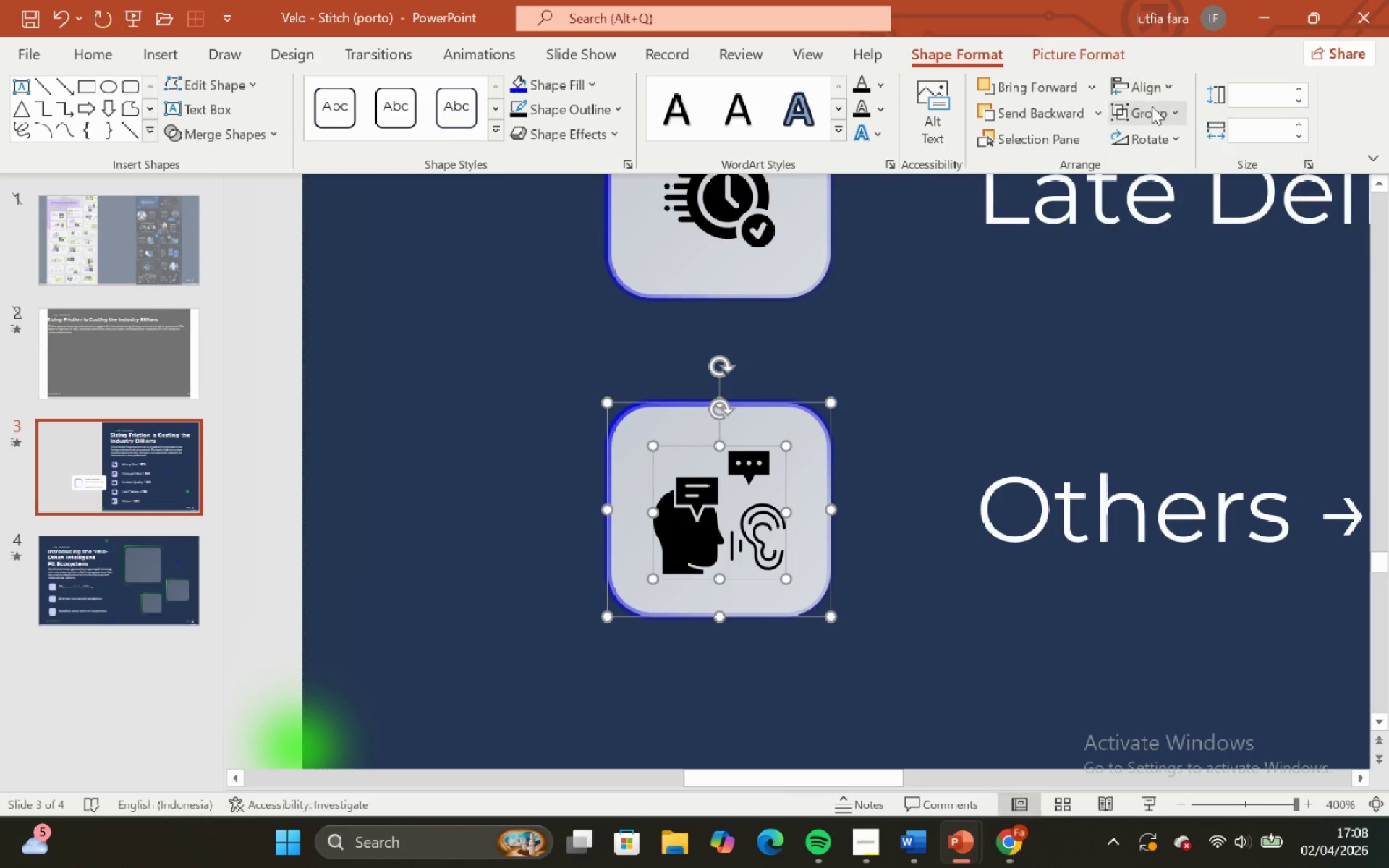 
double_click([1148, 84])
 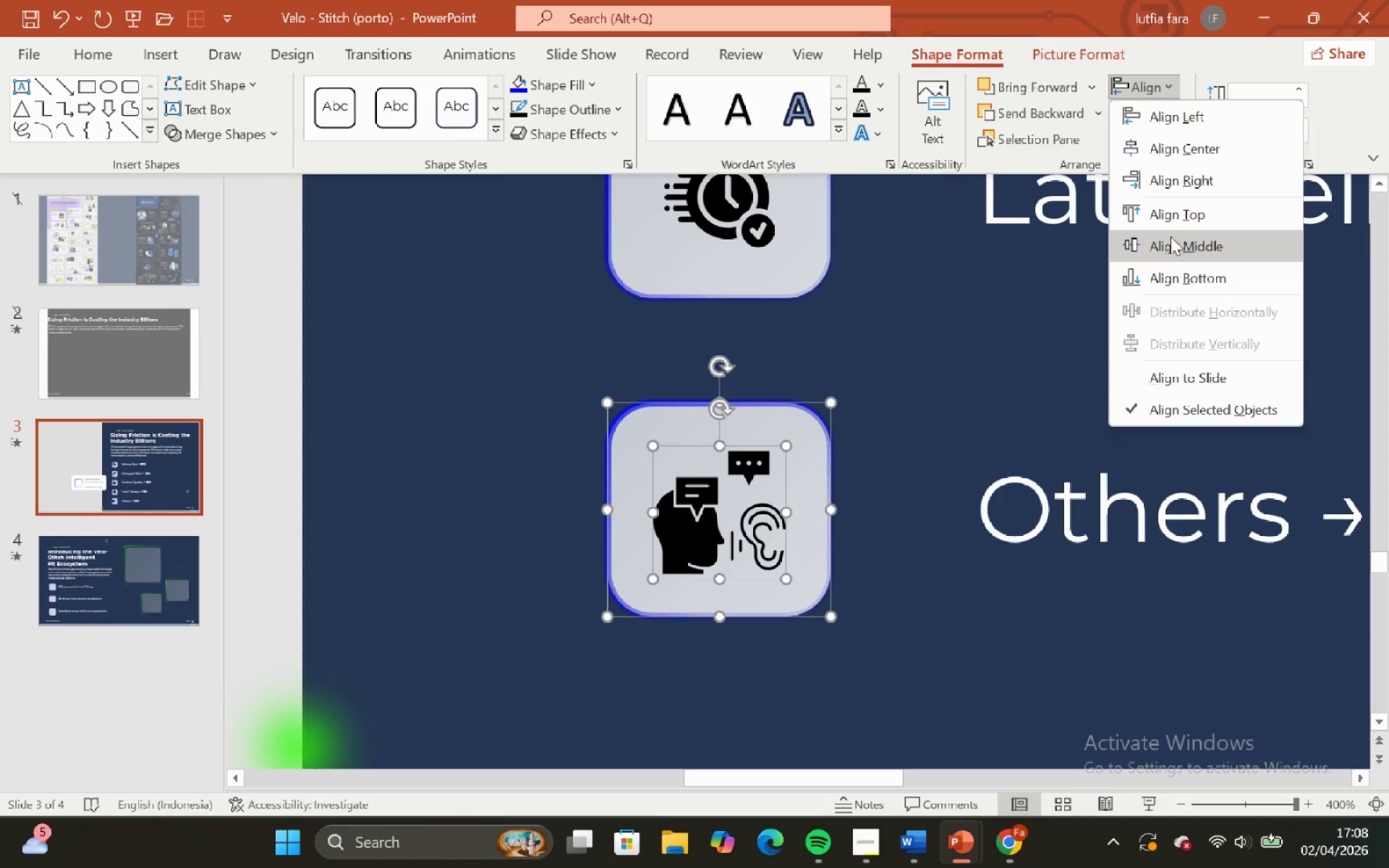 
left_click([1171, 239])
 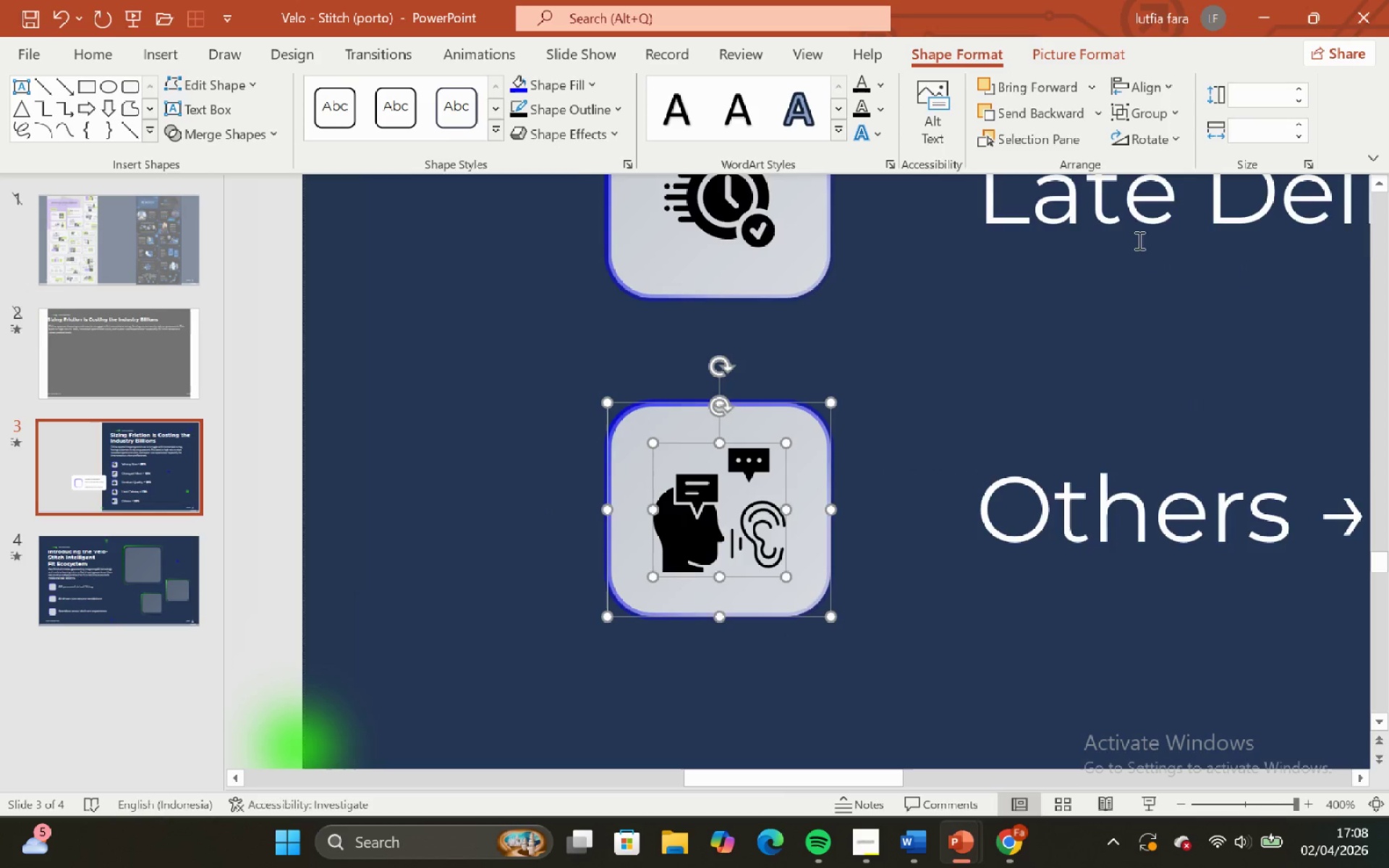 
hold_key(key=ControlLeft, duration=1.69)
hold_key(key=ShiftLeft, duration=1.5)
scroll: coordinate [840, 320], scroll_direction: down, amount: 7.0
 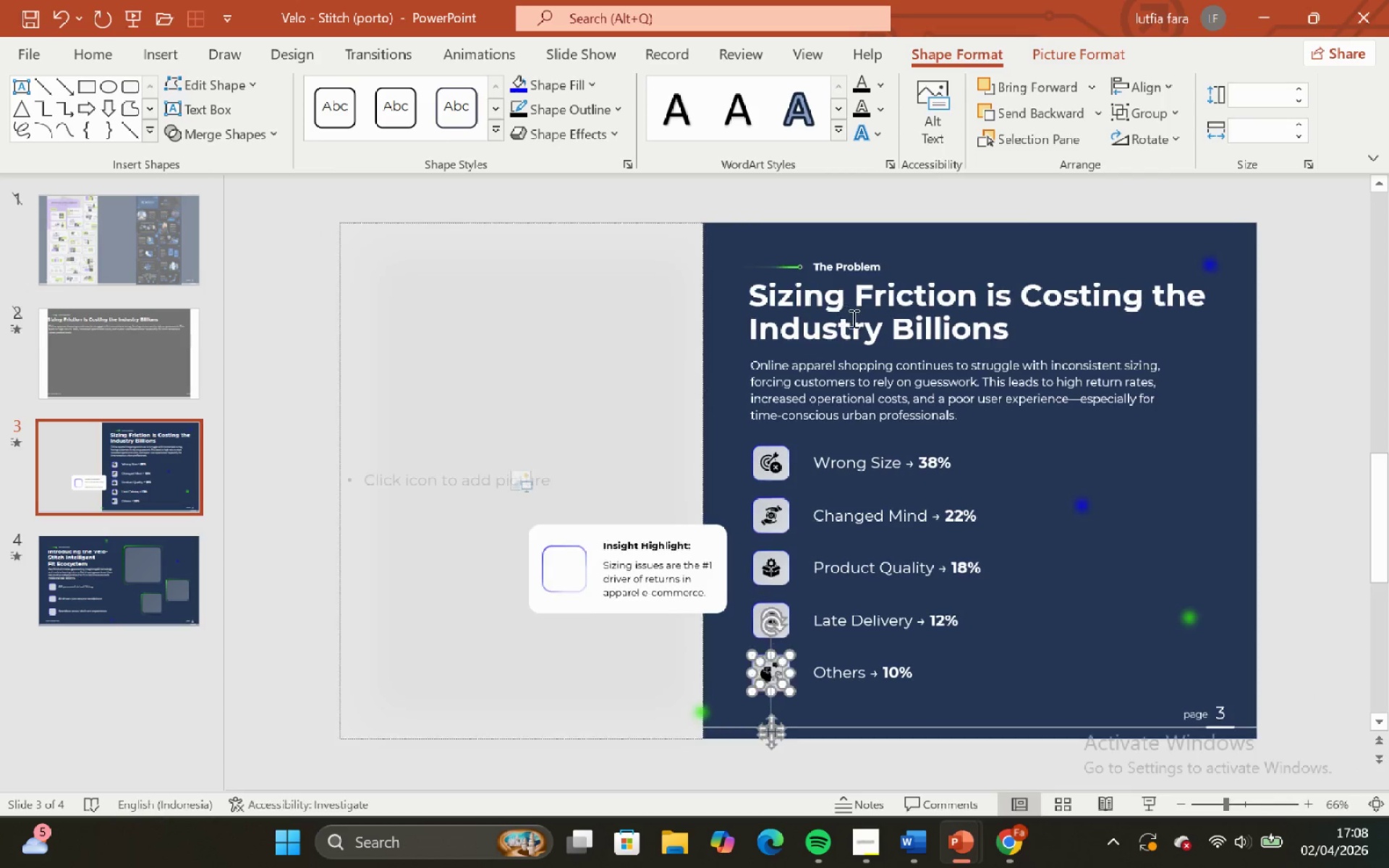 
key(Control+Shift+ShiftLeft)
 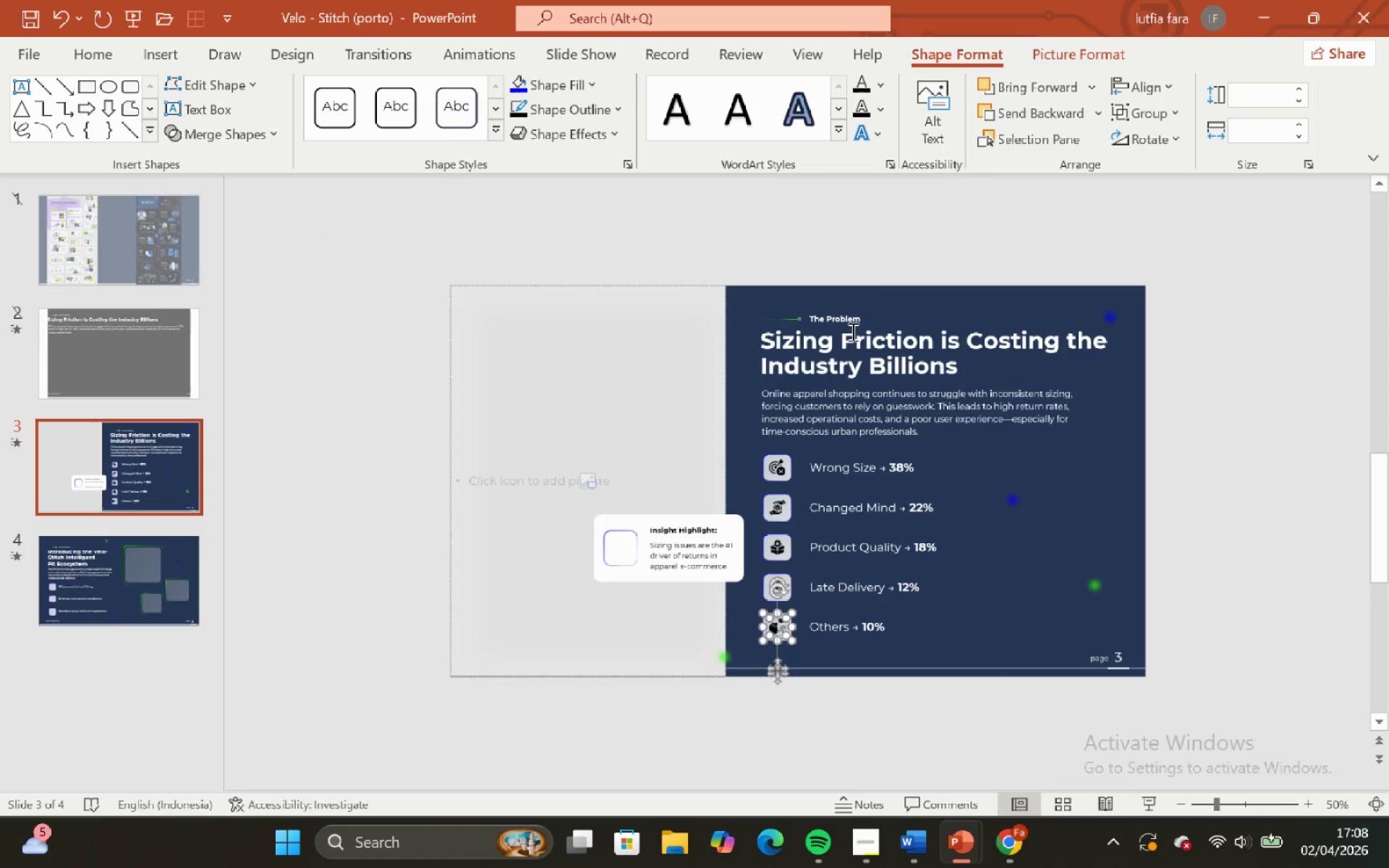 
key(Control+Shift+ShiftLeft)
 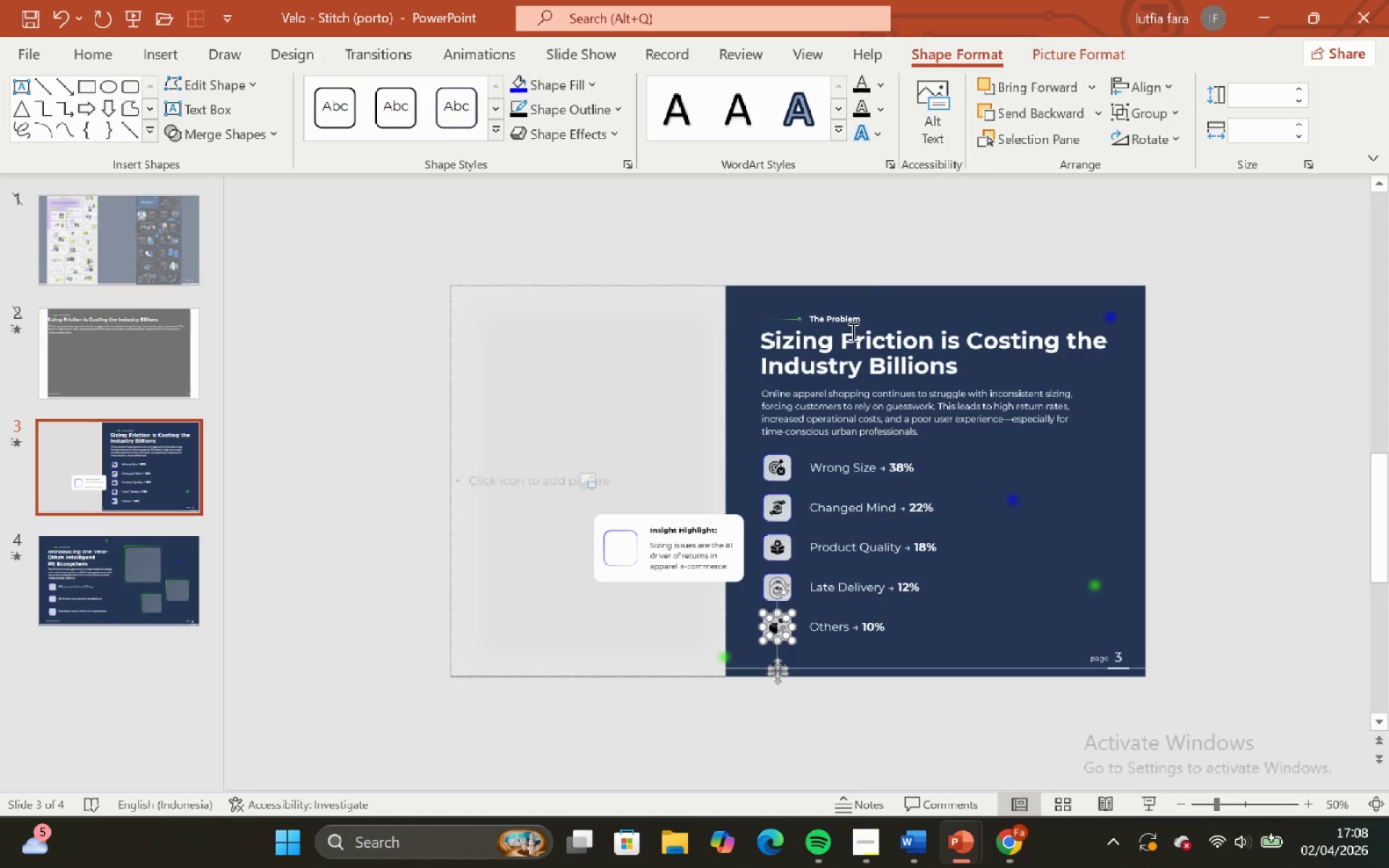 
key(Control+Shift+ShiftLeft)
 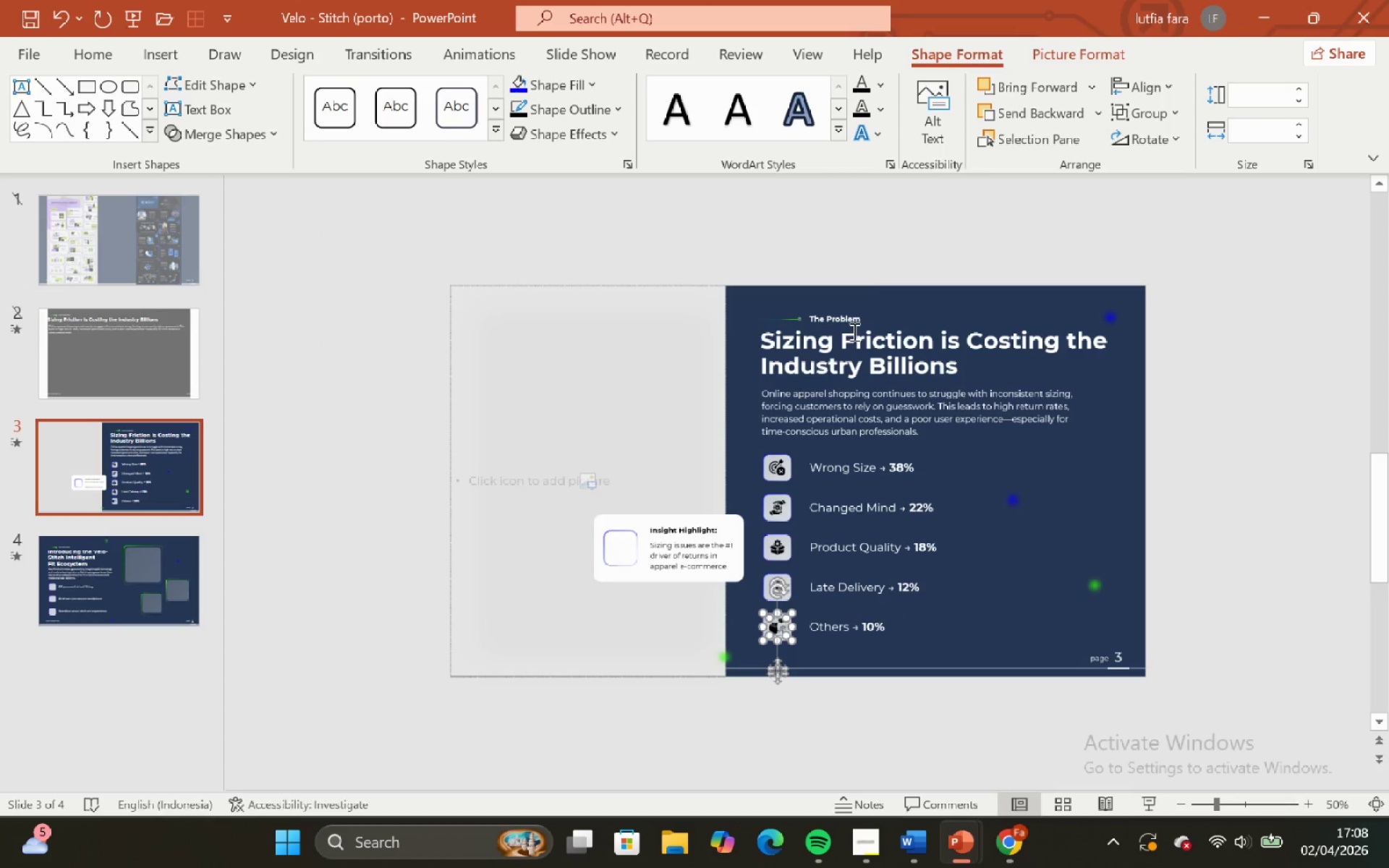 
key(Control+Shift+ShiftLeft)
 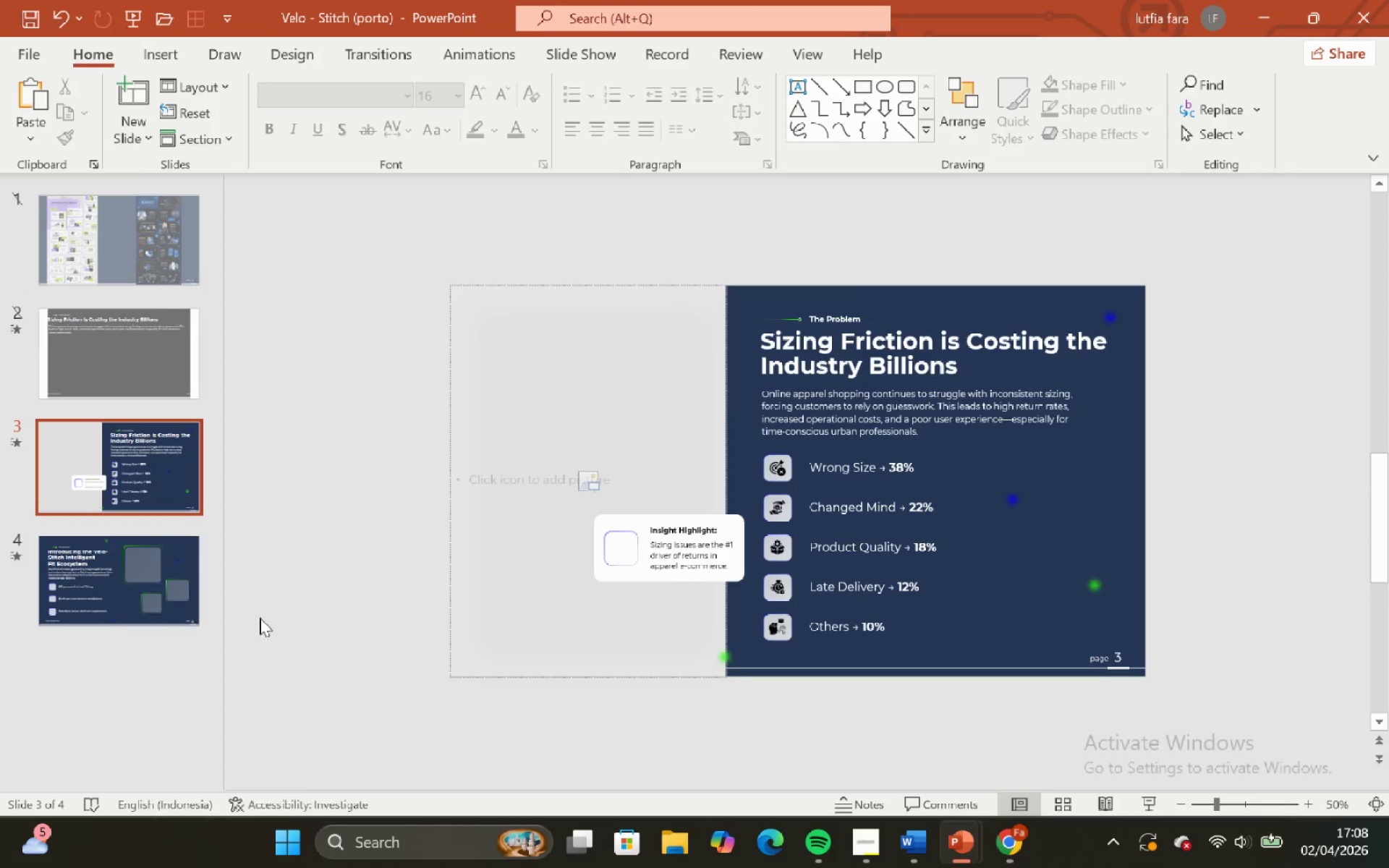 
scroll: coordinate [852, 326], scroll_direction: down, amount: 1.0
 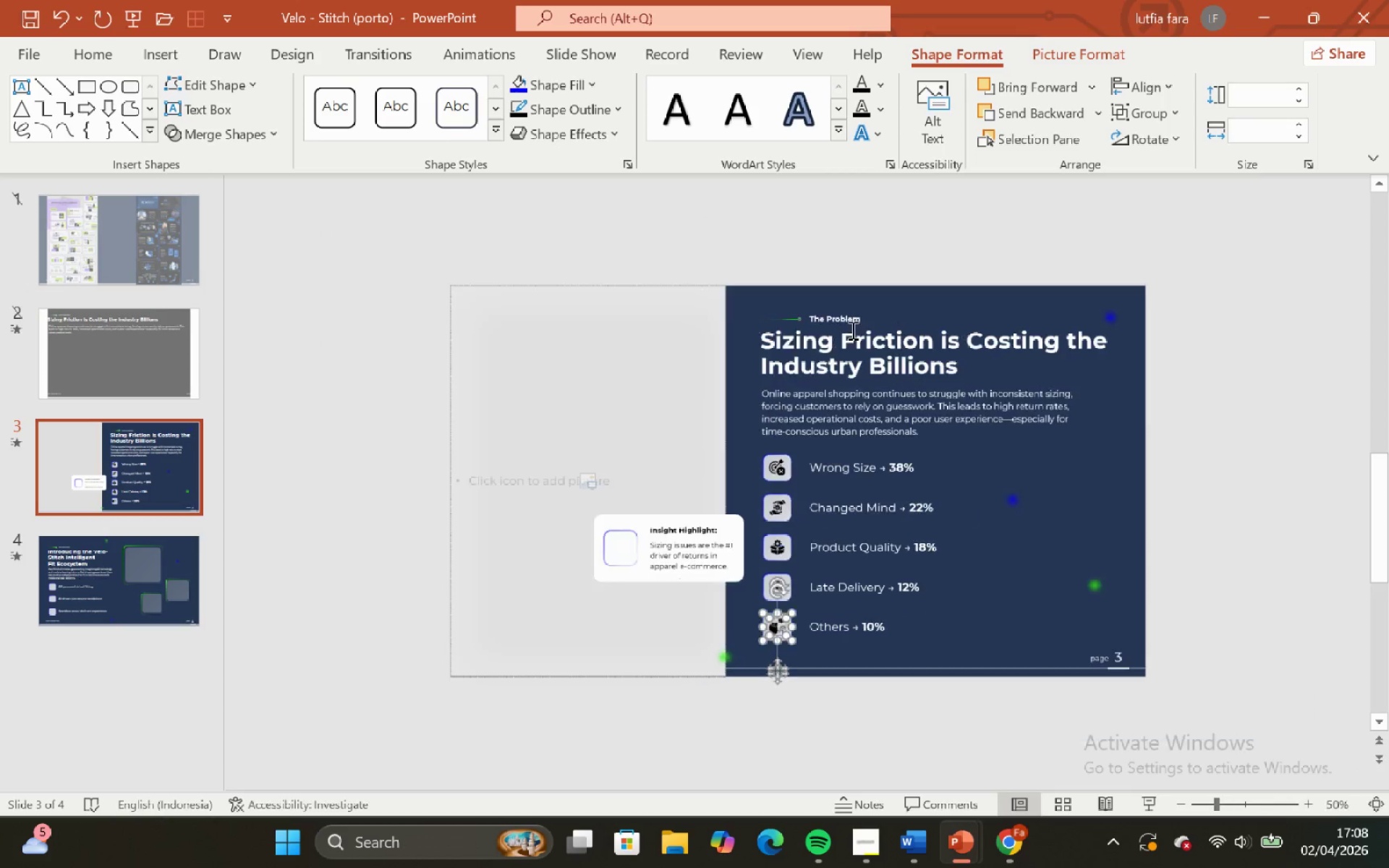 
left_click([134, 592])
 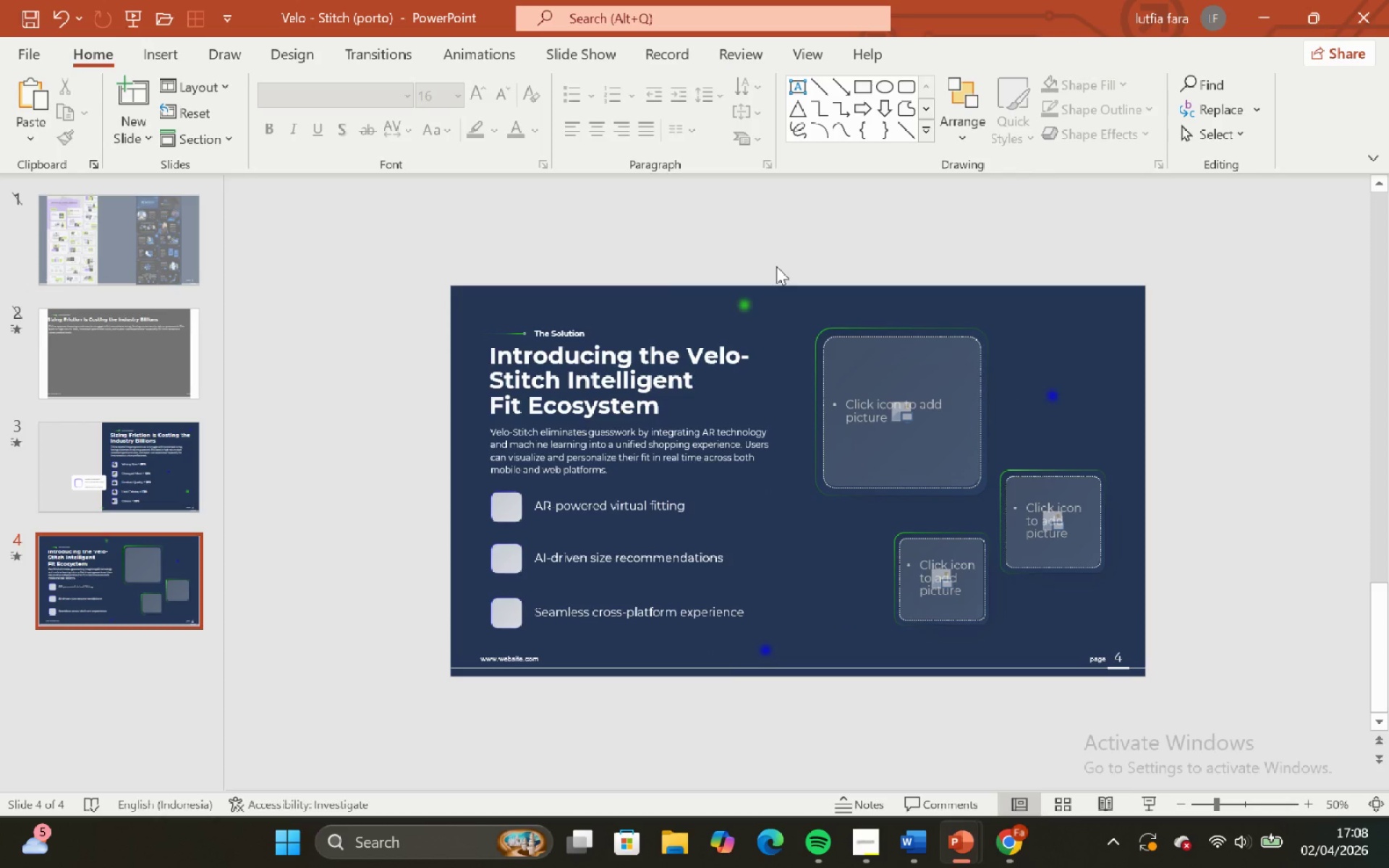 
hold_key(key=ControlLeft, duration=1.56)
hold_key(key=ShiftLeft, duration=1.41)
scroll: coordinate [689, 409], scroll_direction: up, amount: 2.0
 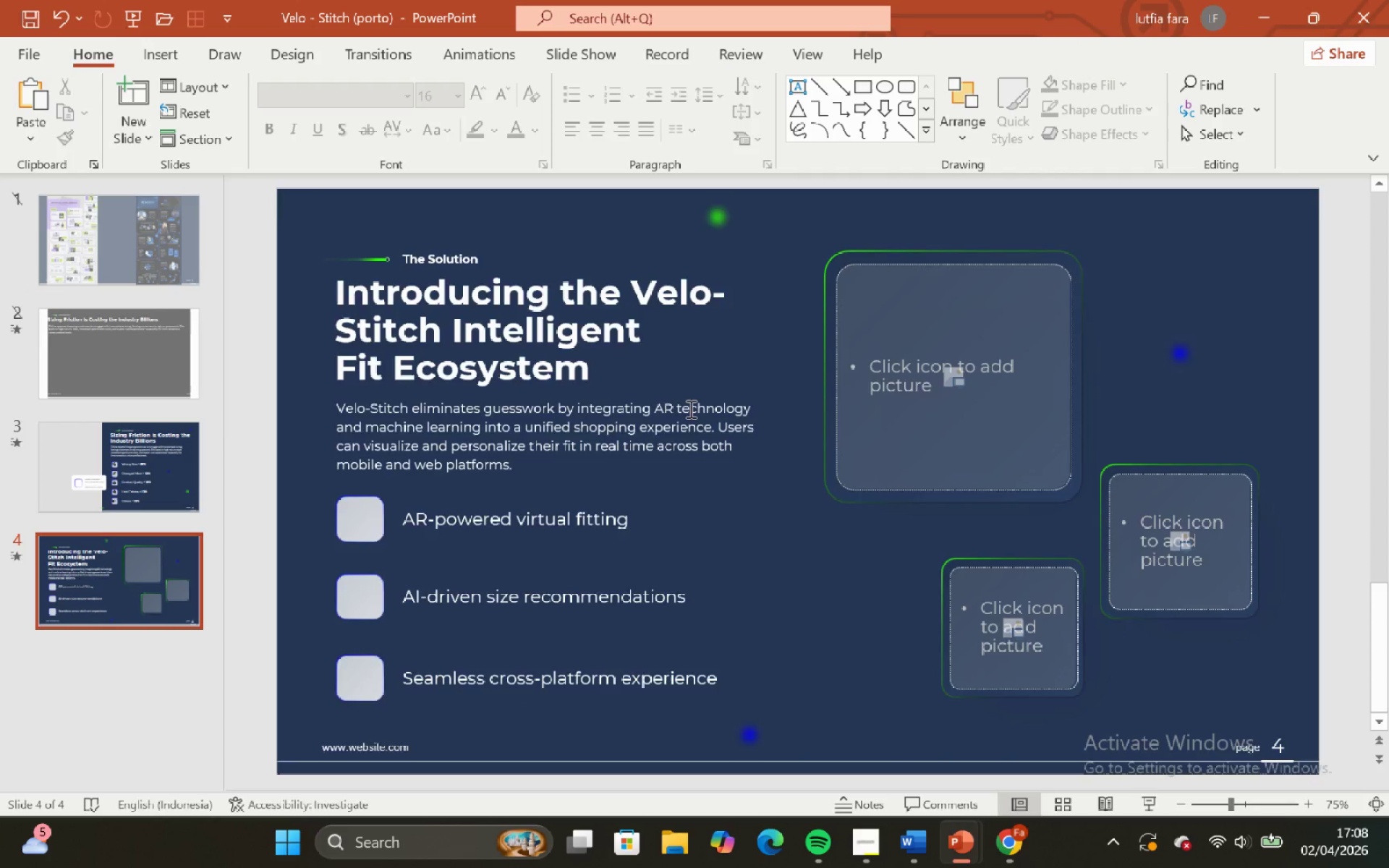 
scroll: coordinate [689, 409], scroll_direction: down, amount: 1.0
 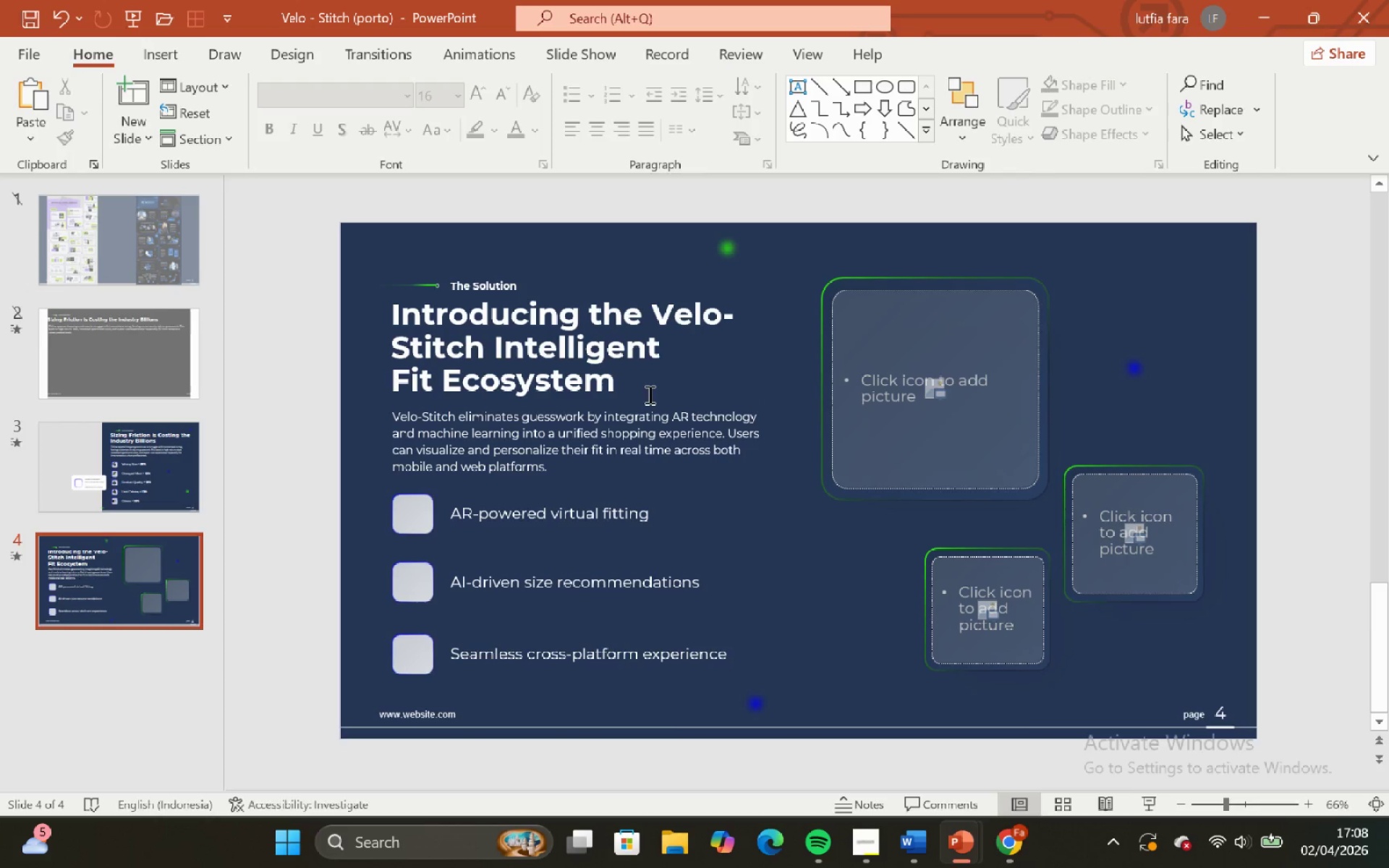 
left_click([634, 373])
 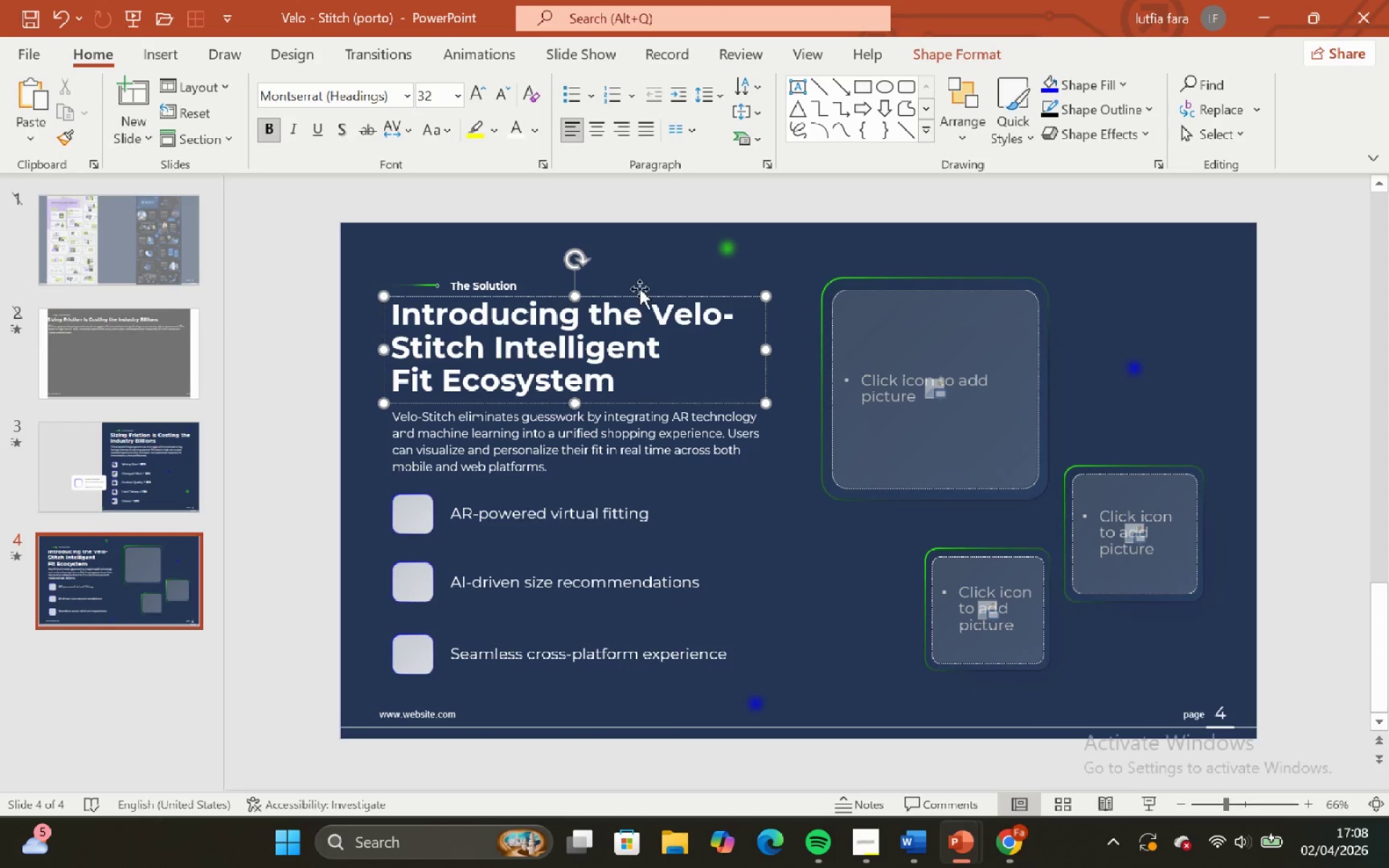 
left_click([640, 291])
 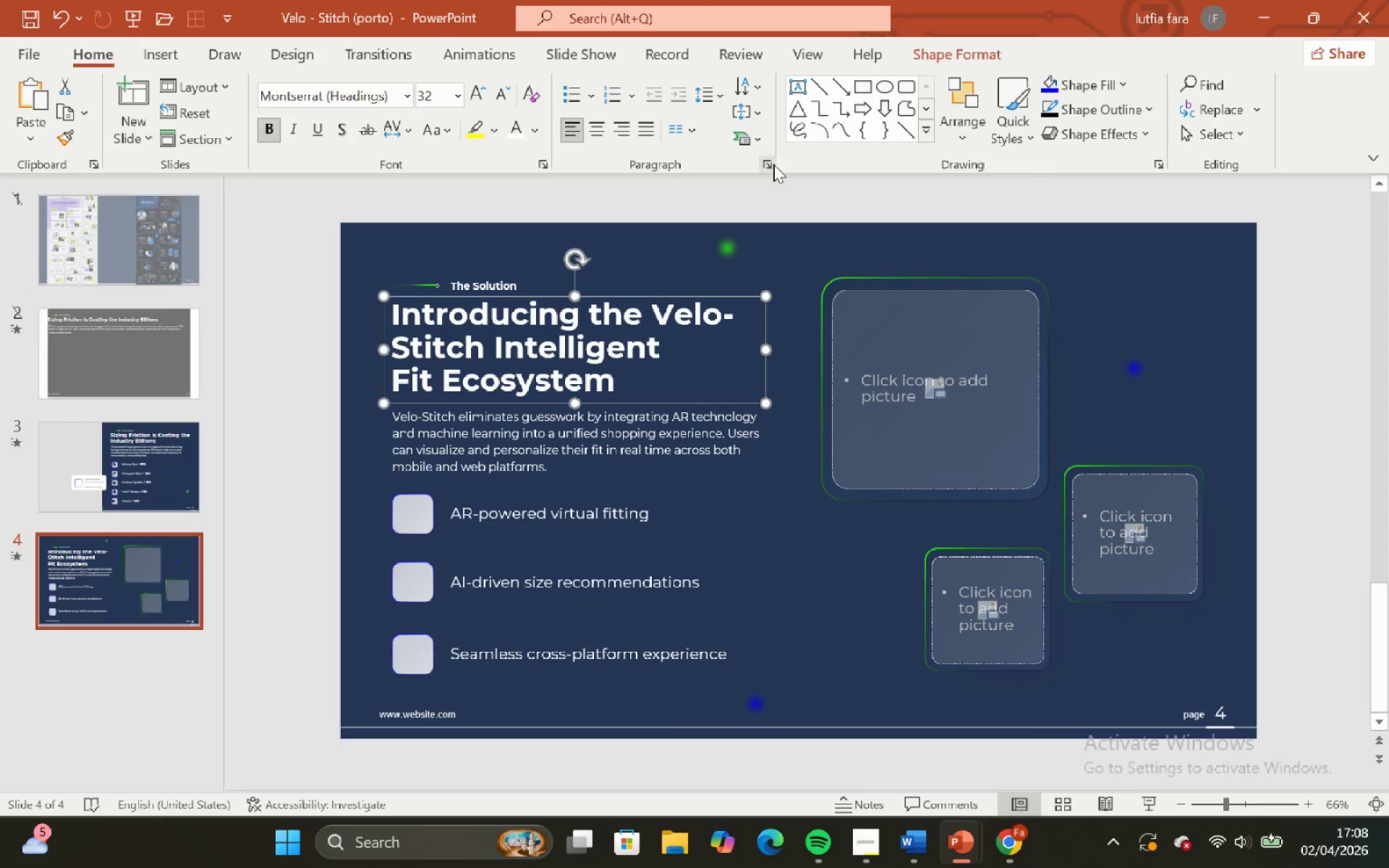 
left_click([773, 164])
 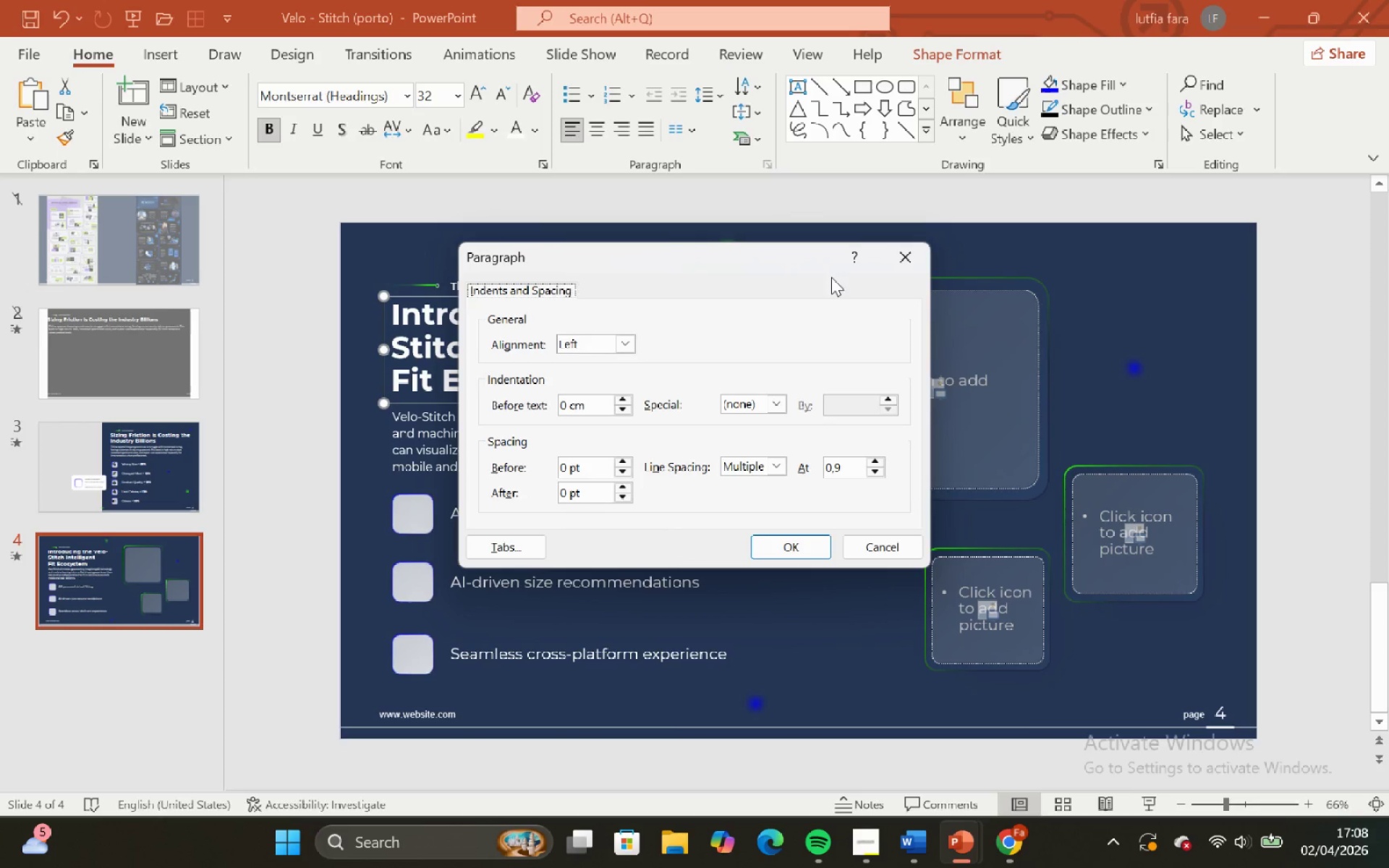 
left_click([912, 261])
 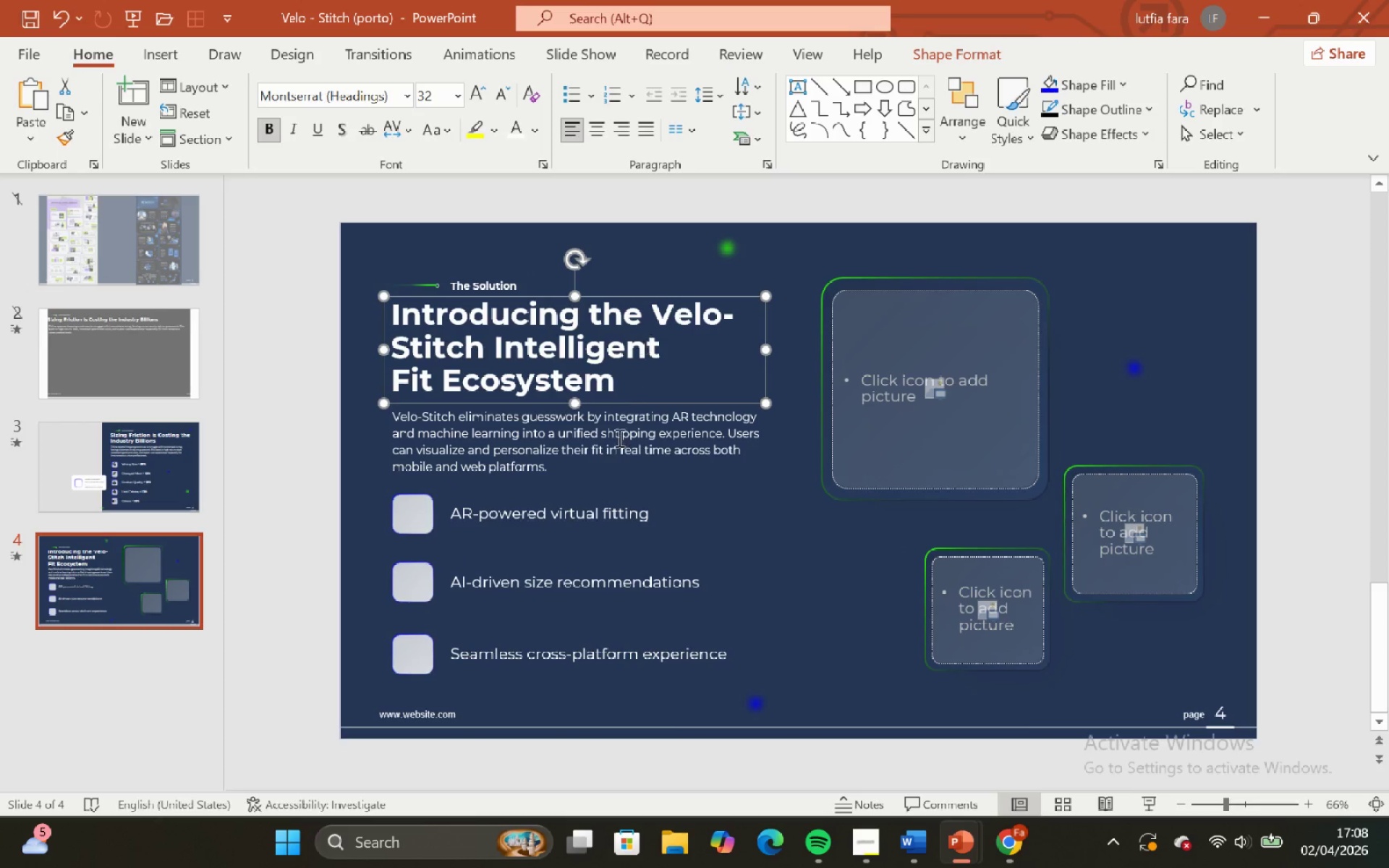 
left_click([606, 458])
 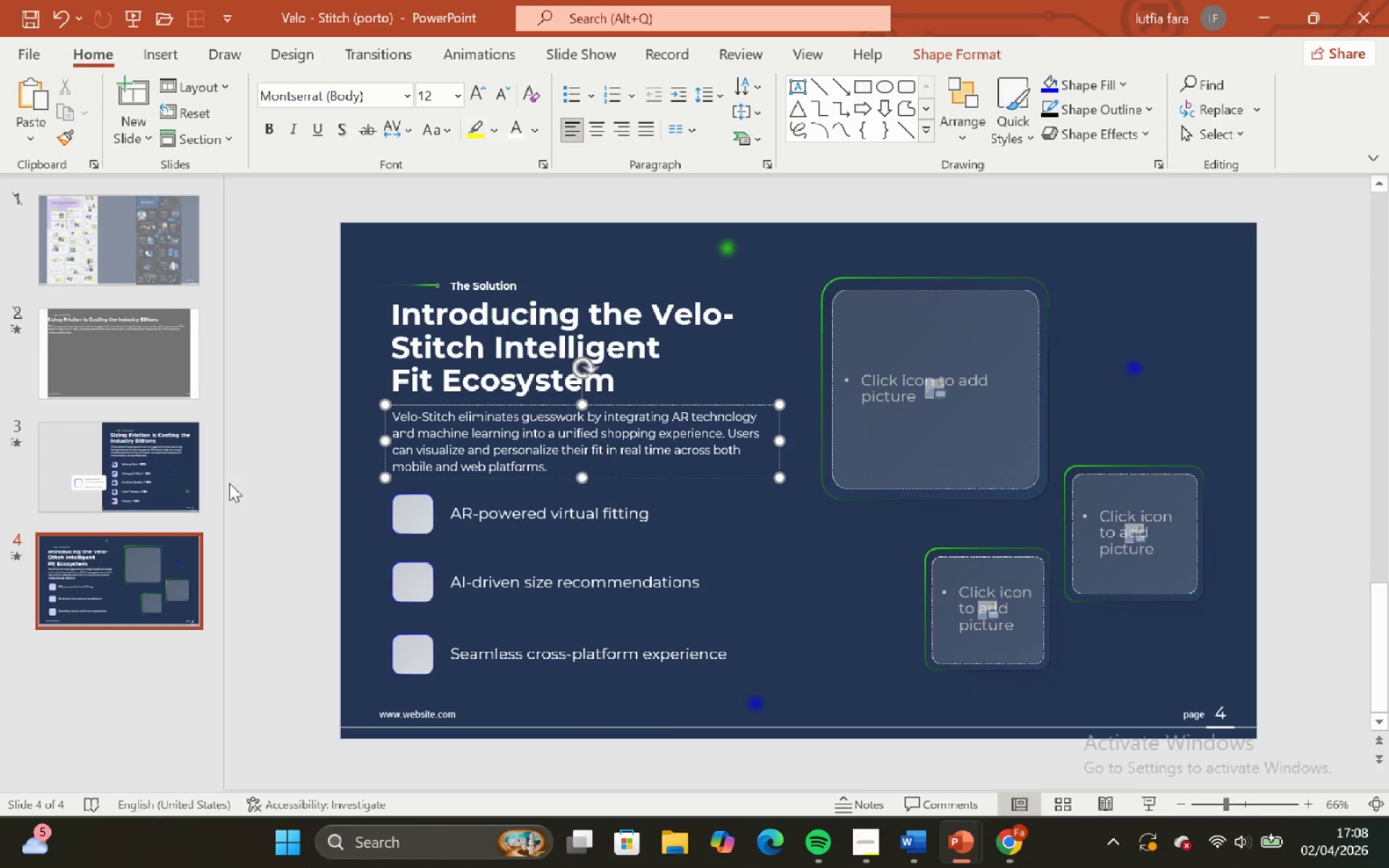 
left_click([80, 492])
 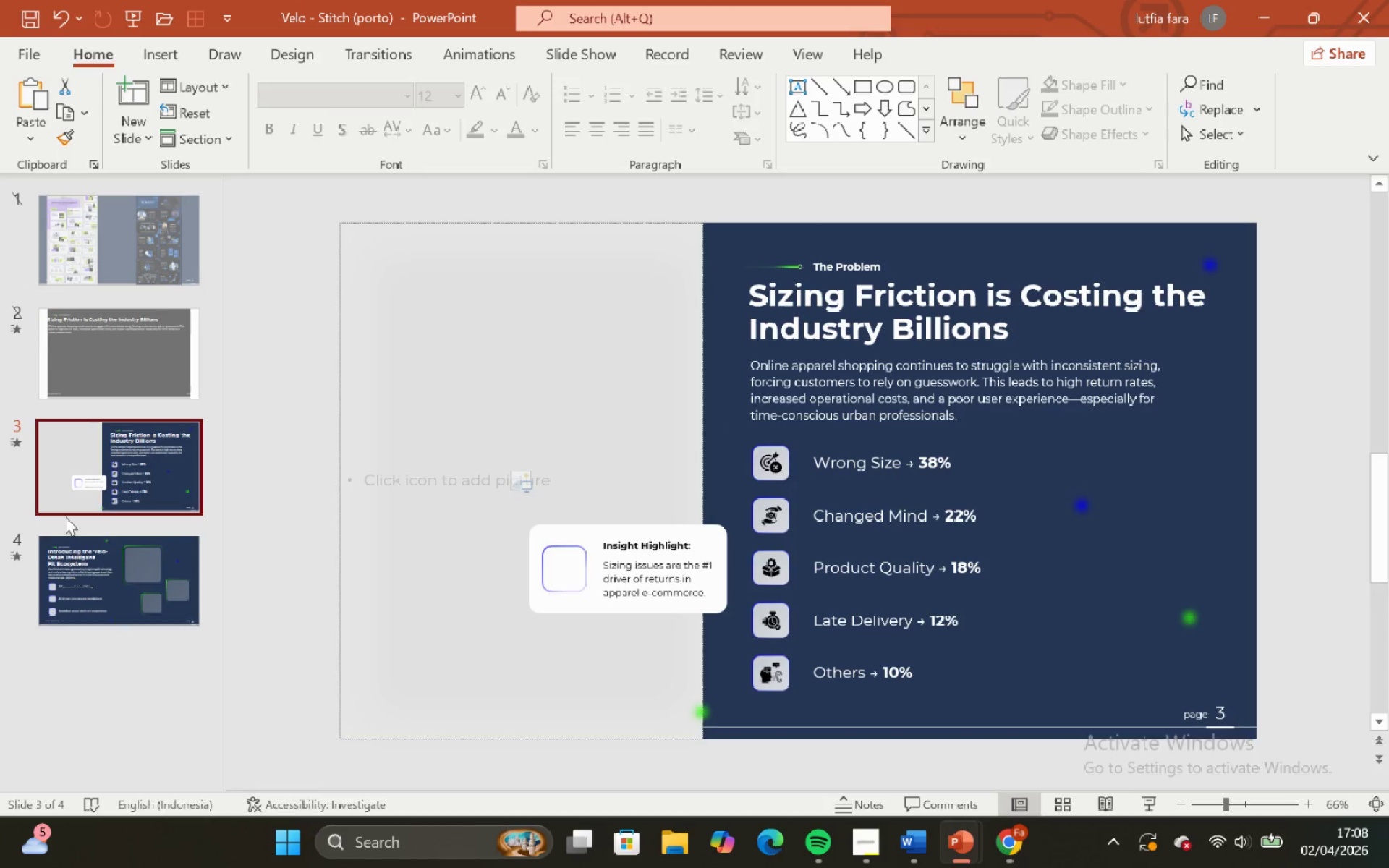 
left_click([77, 560])
 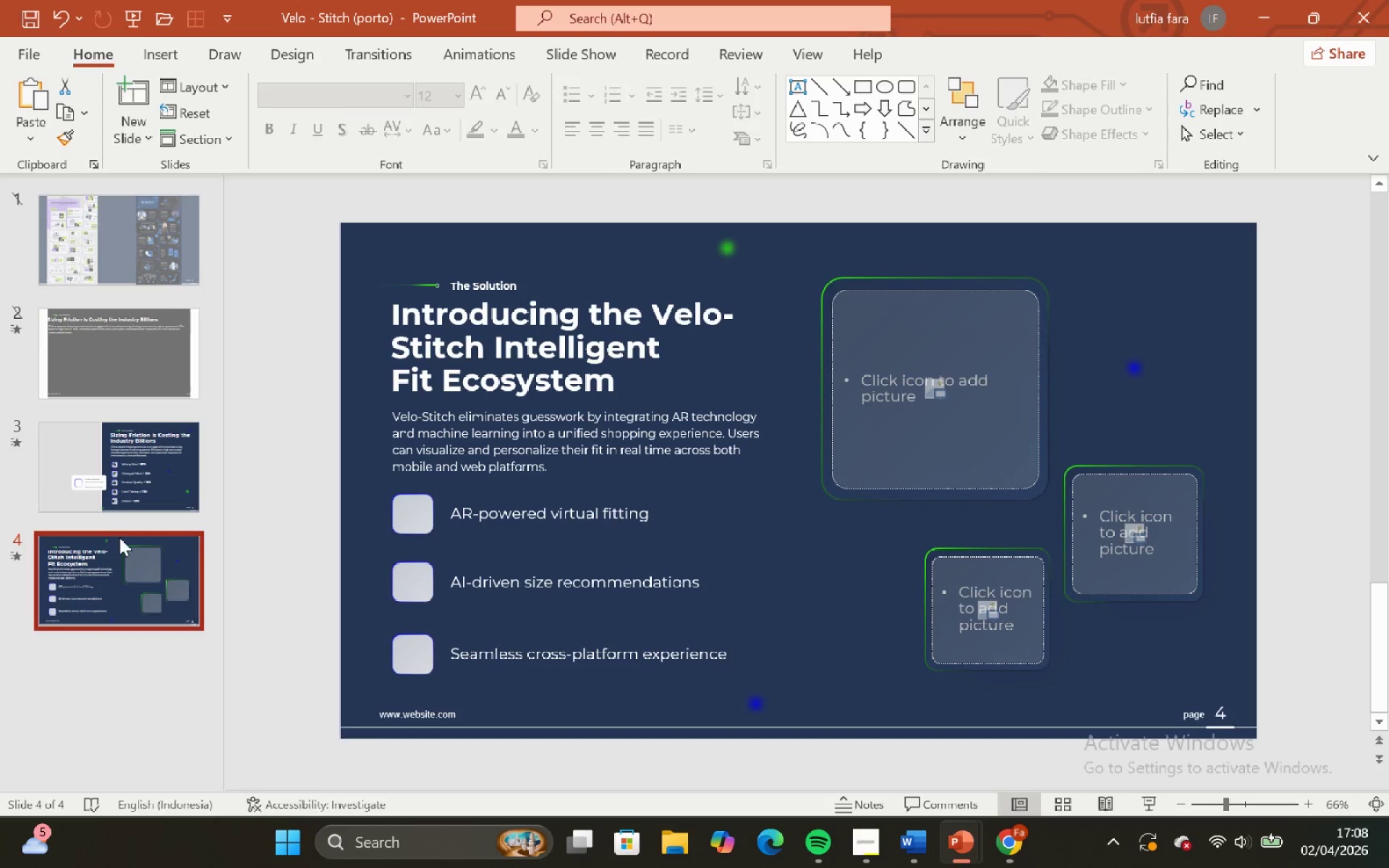 
left_click([119, 484])
 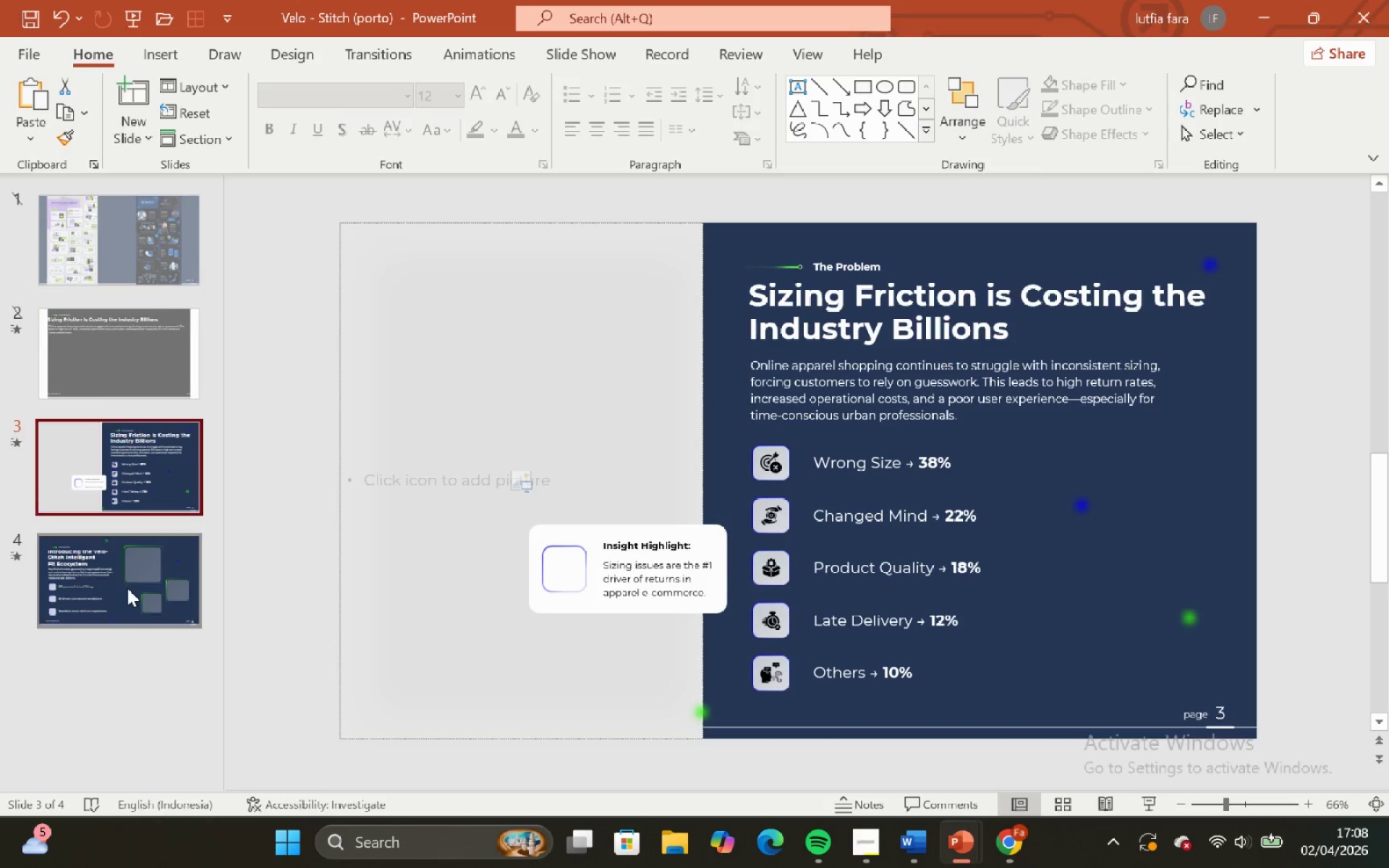 
left_click([127, 588])
 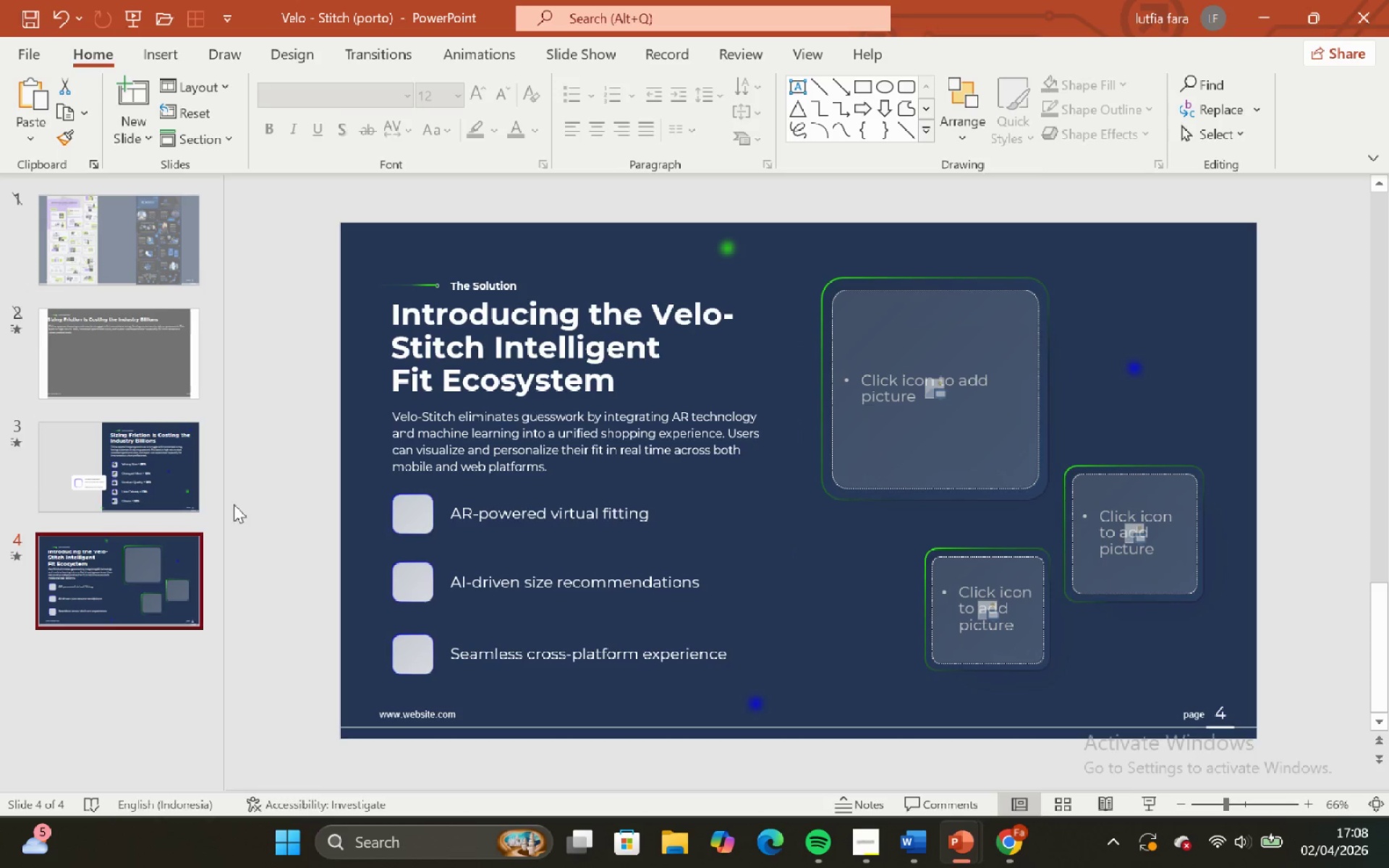 
left_click([178, 495])
 